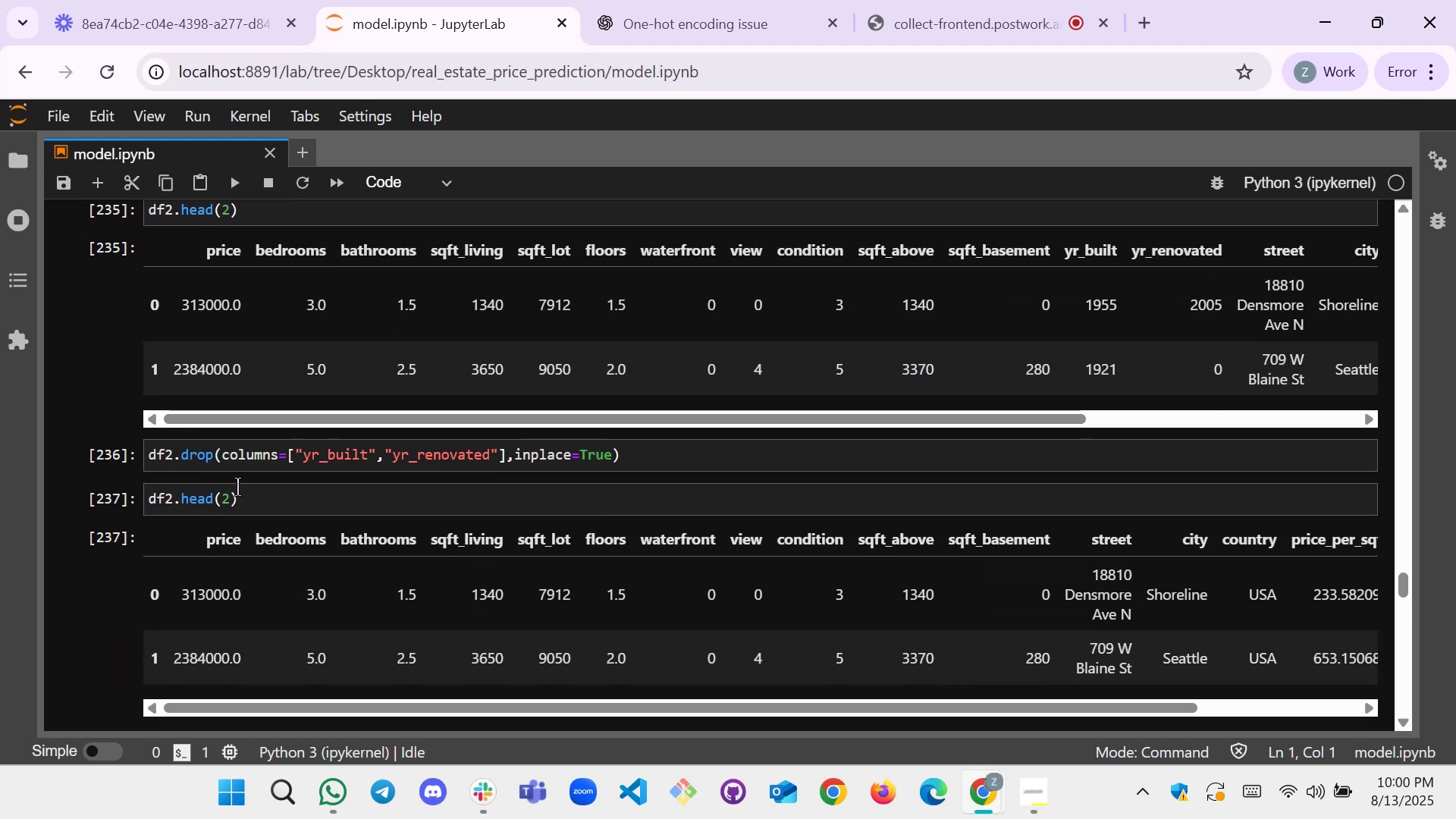 
left_click([253, 500])
 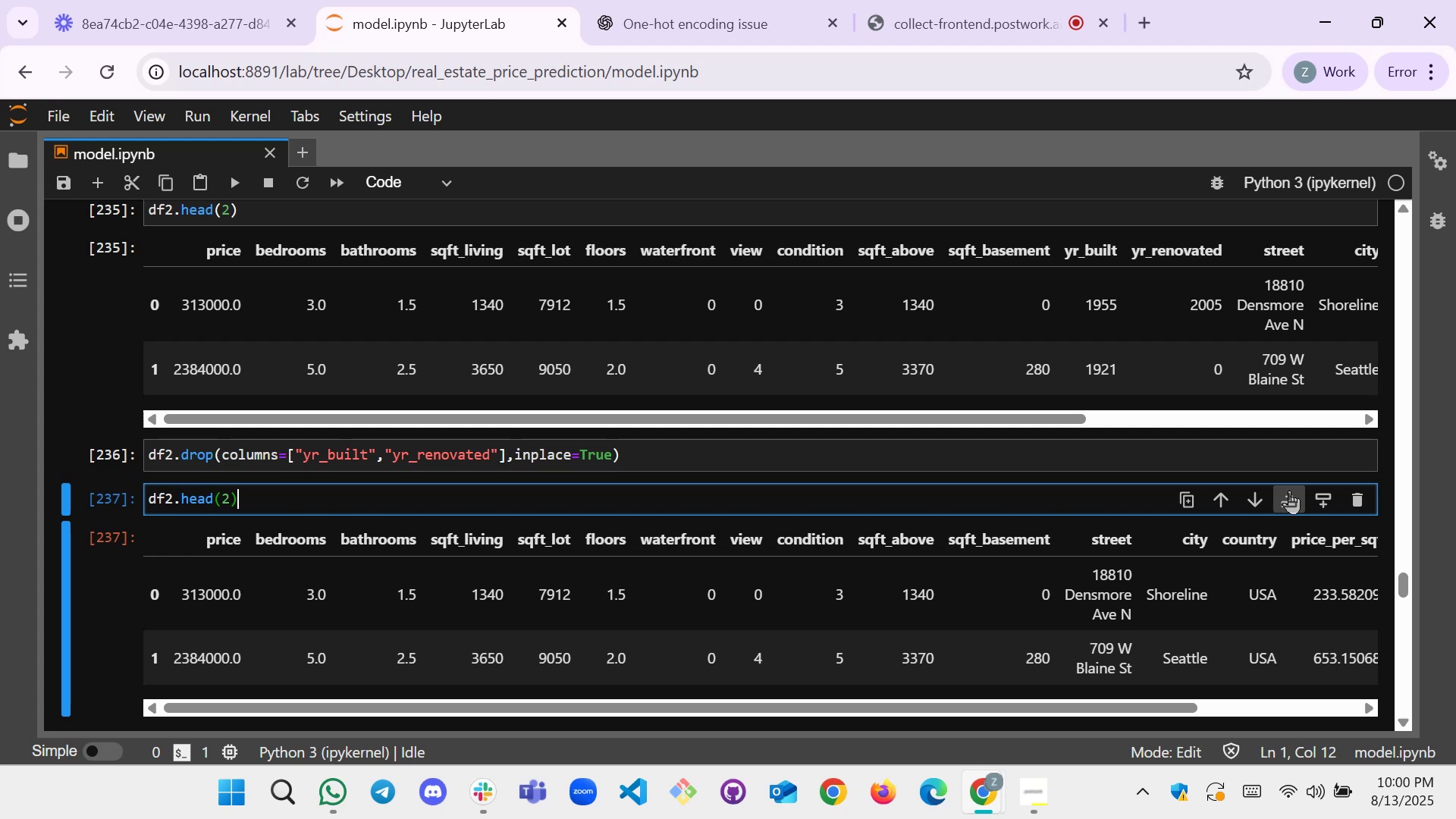 
left_click([1260, 493])
 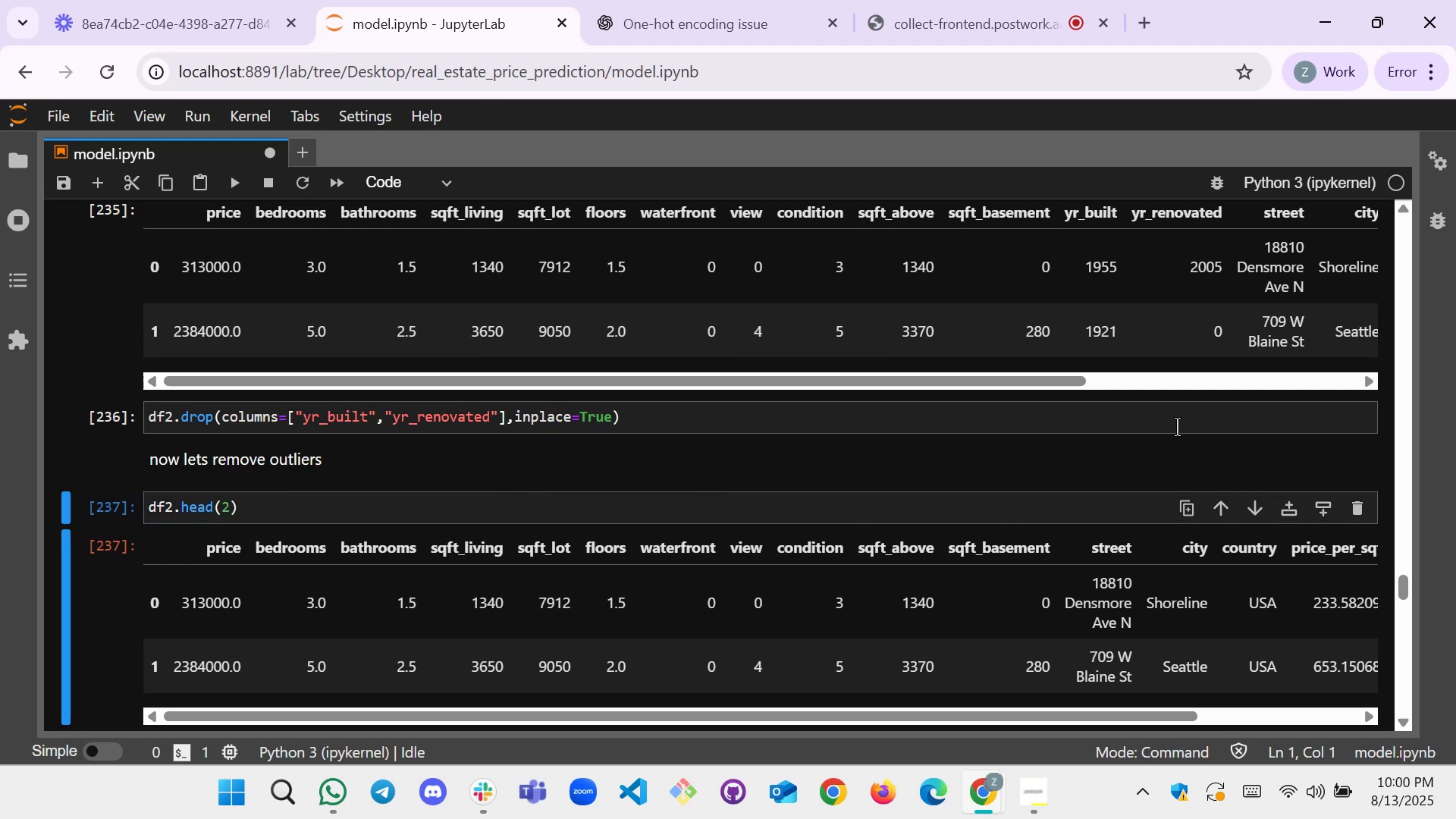 
left_click([491, 460])
 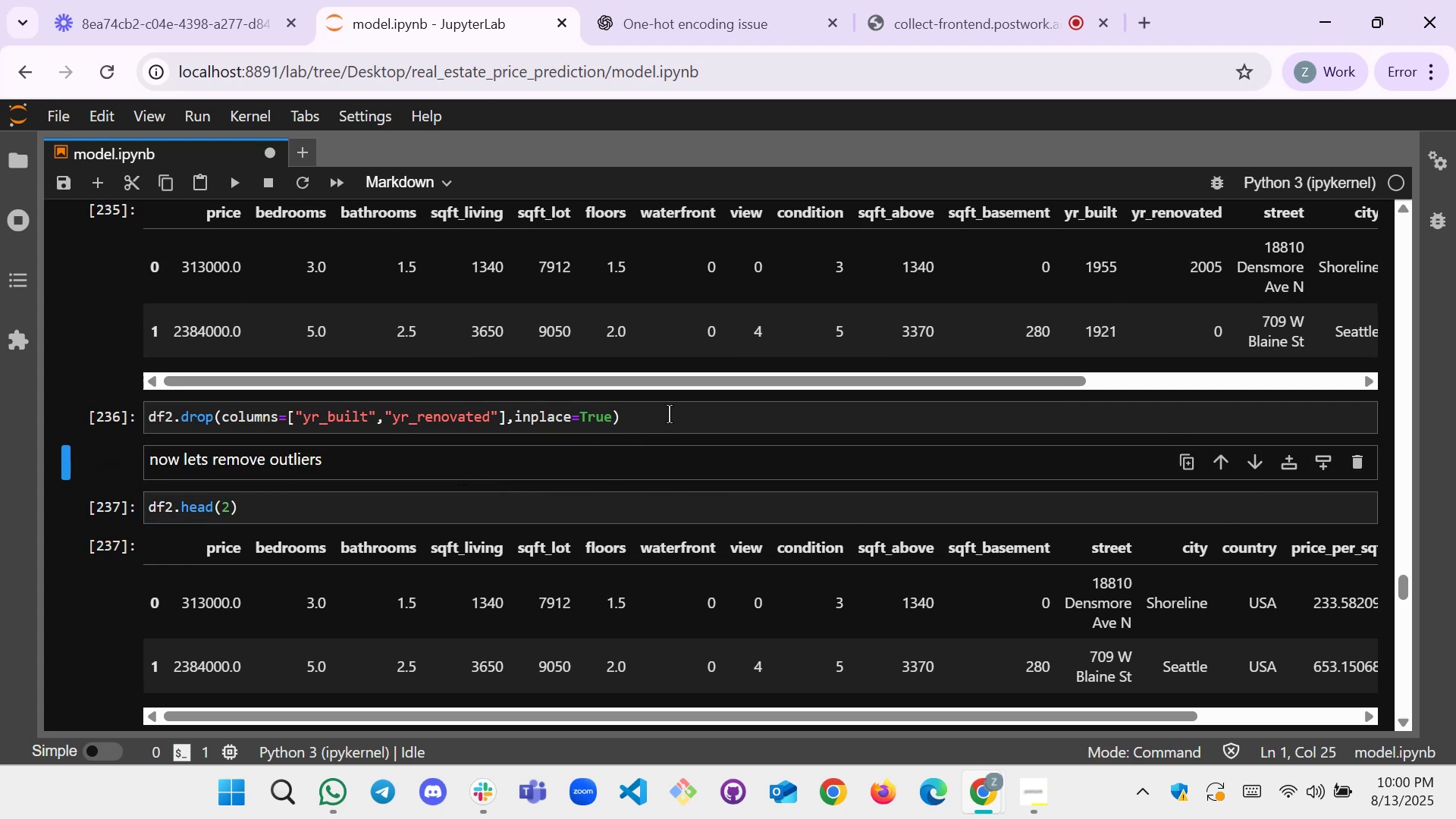 
left_click([553, 510])
 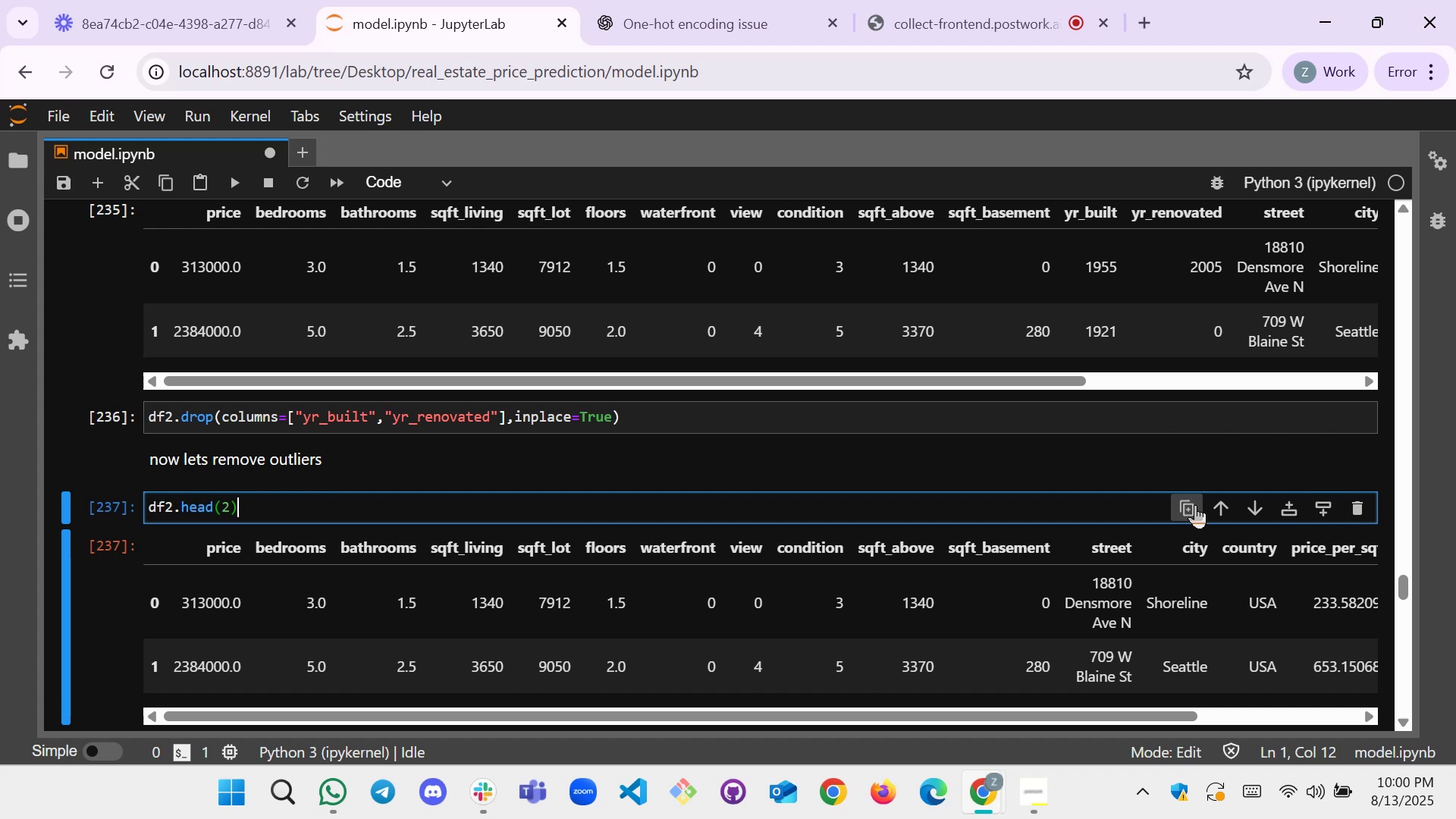 
left_click([1217, 505])
 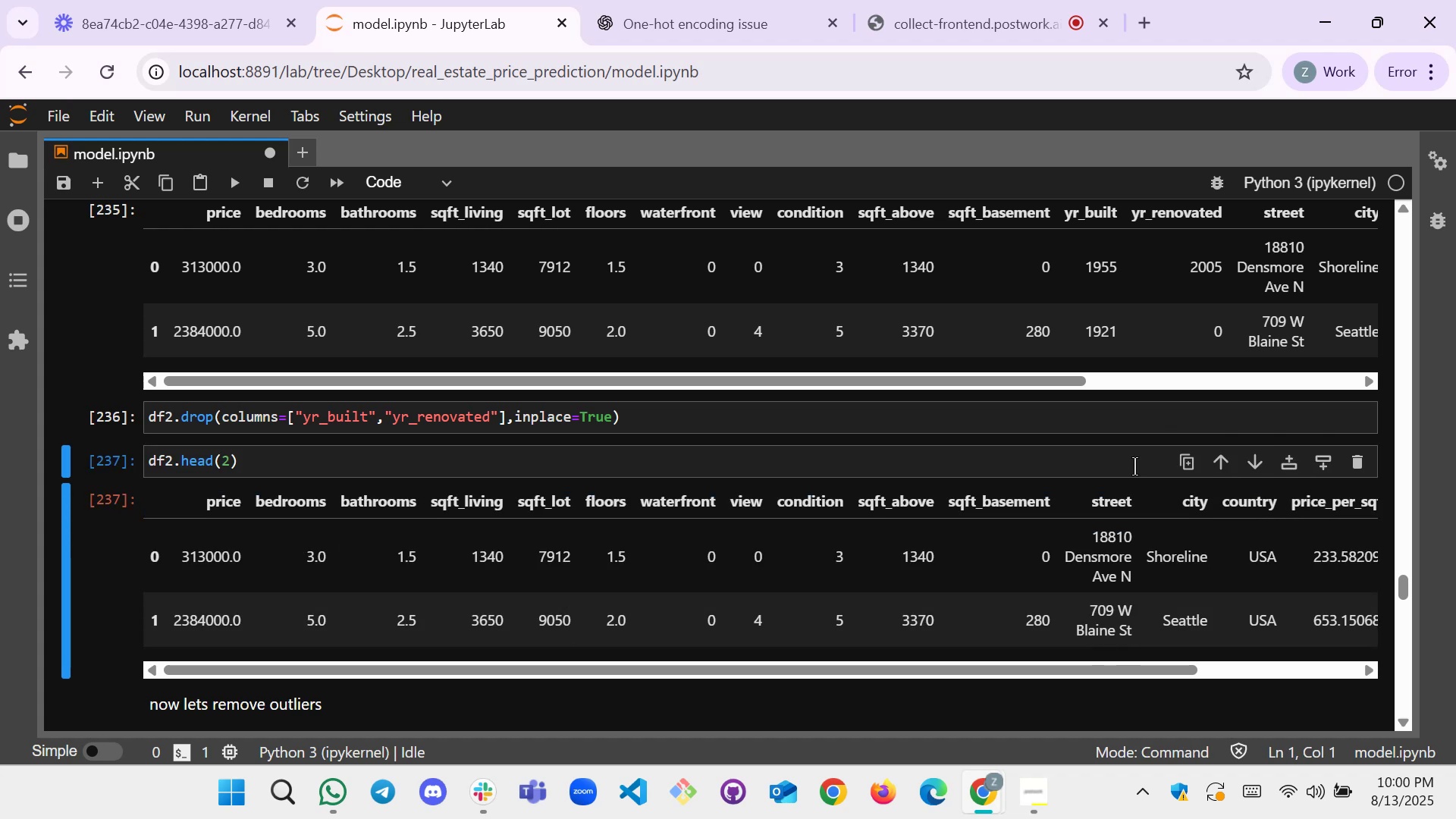 
left_click([1046, 457])
 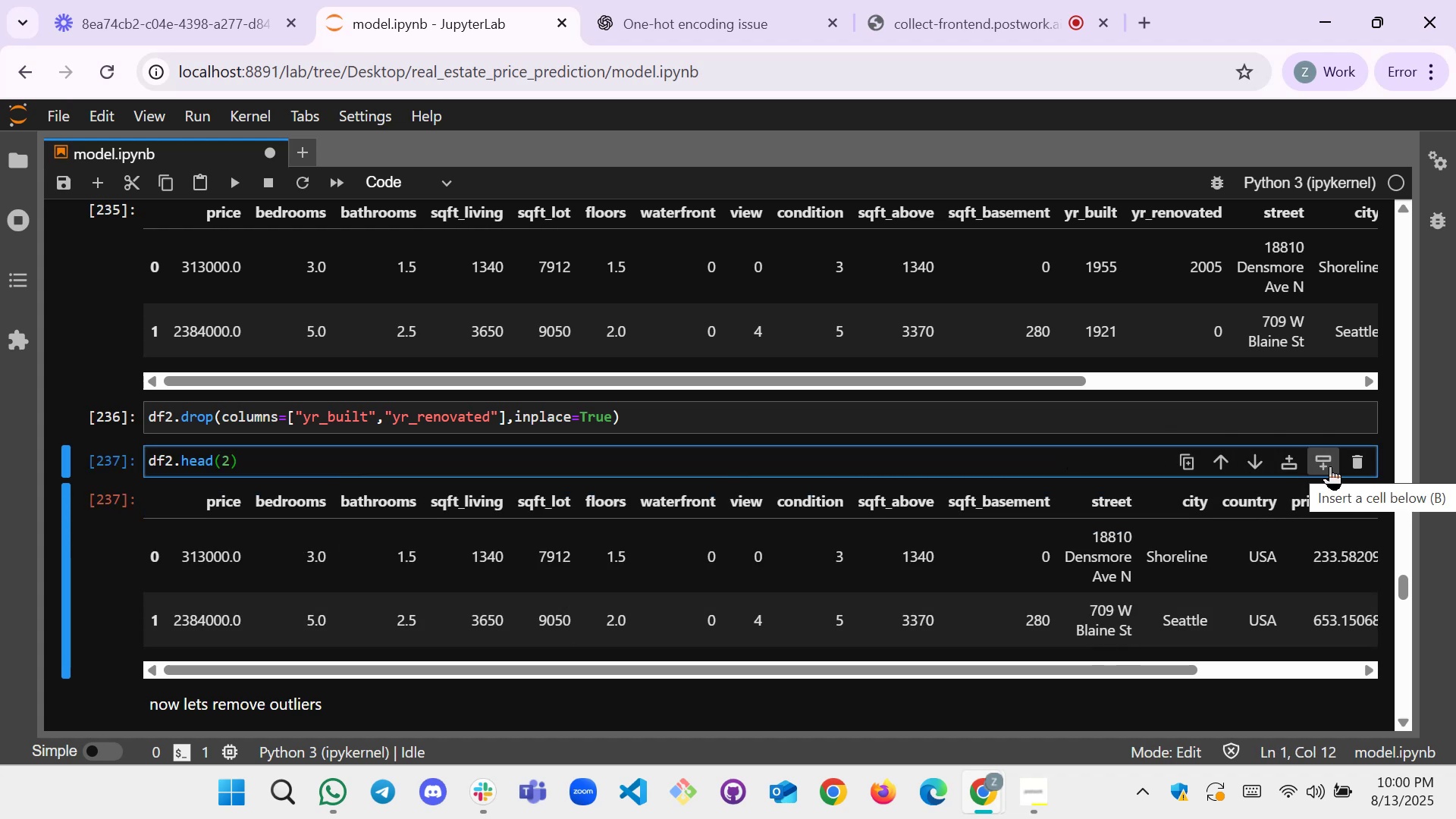 
left_click([1329, 466])
 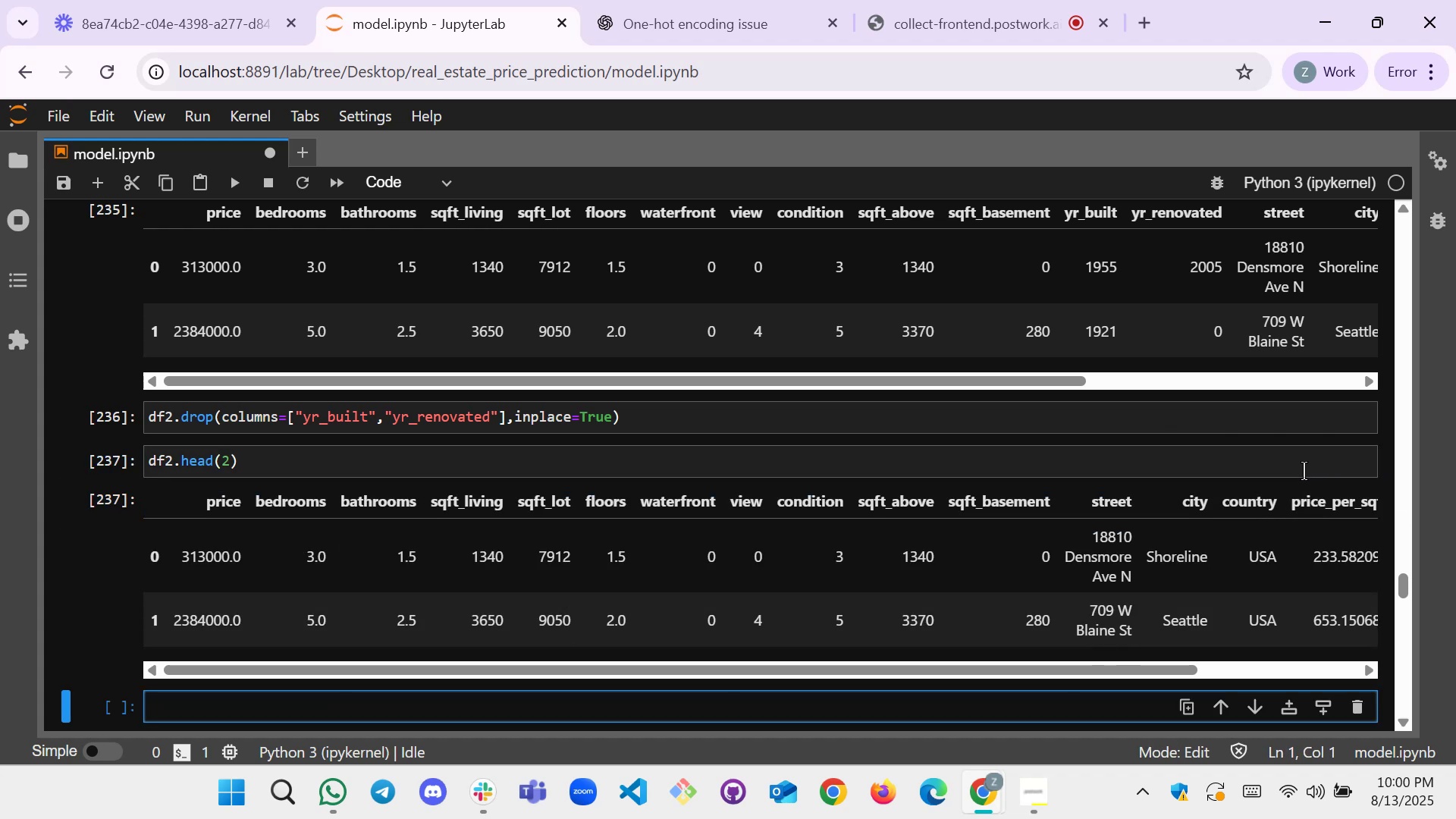 
scroll: coordinate [831, 488], scroll_direction: down, amount: 1.0
 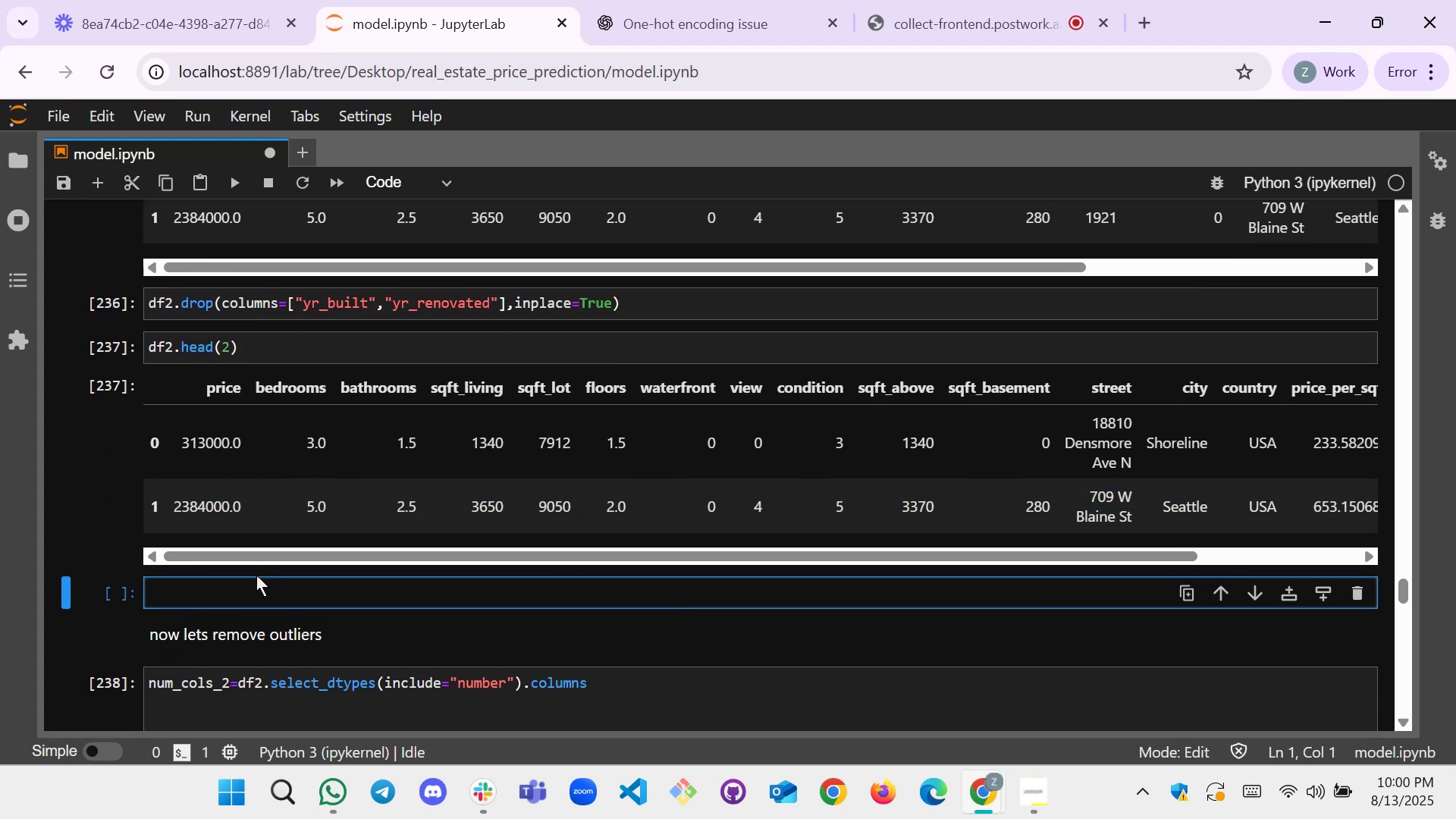 
left_click([256, 585])
 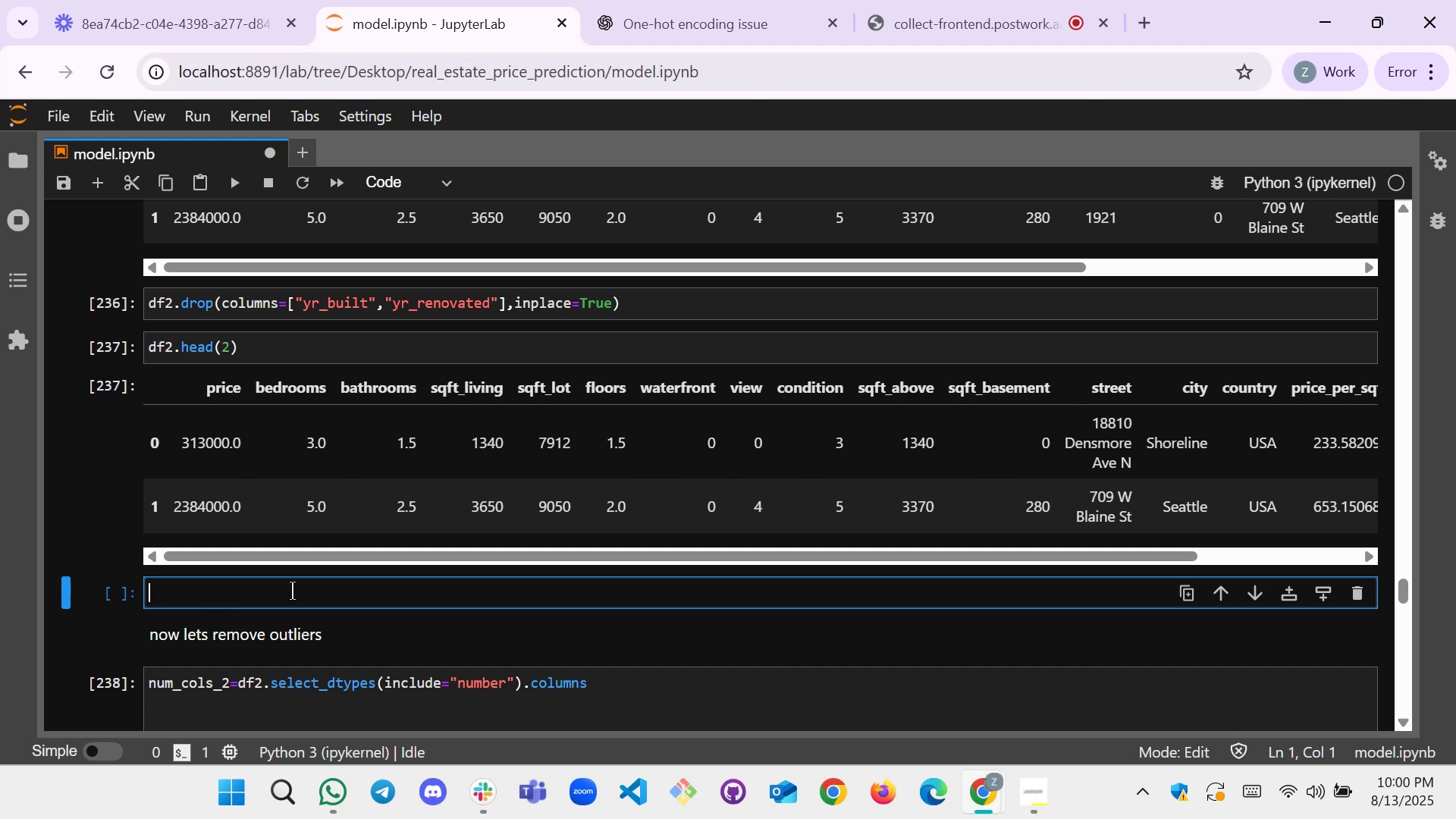 
type(df2[])
 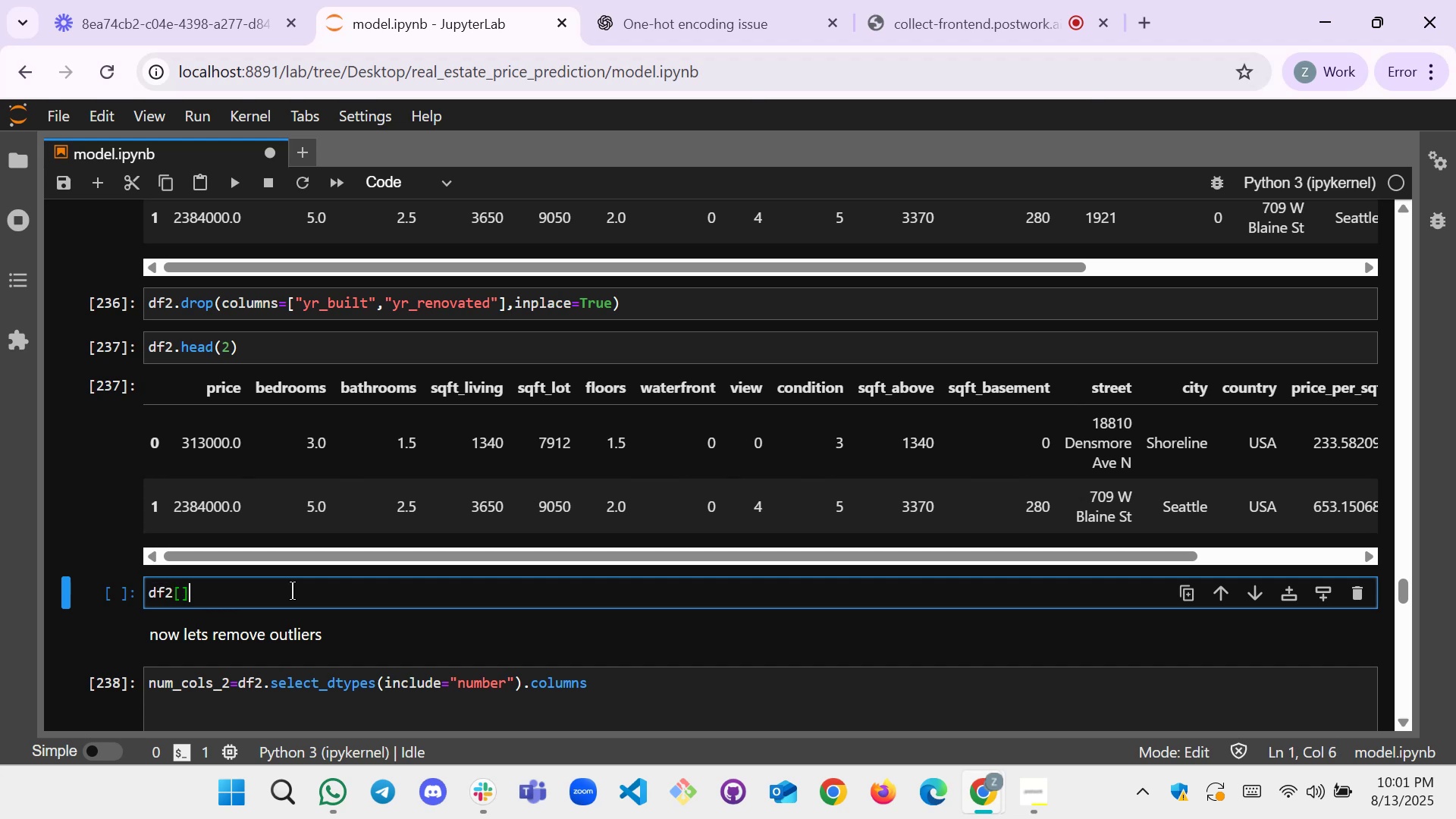 
key(Control+ControlRight)
 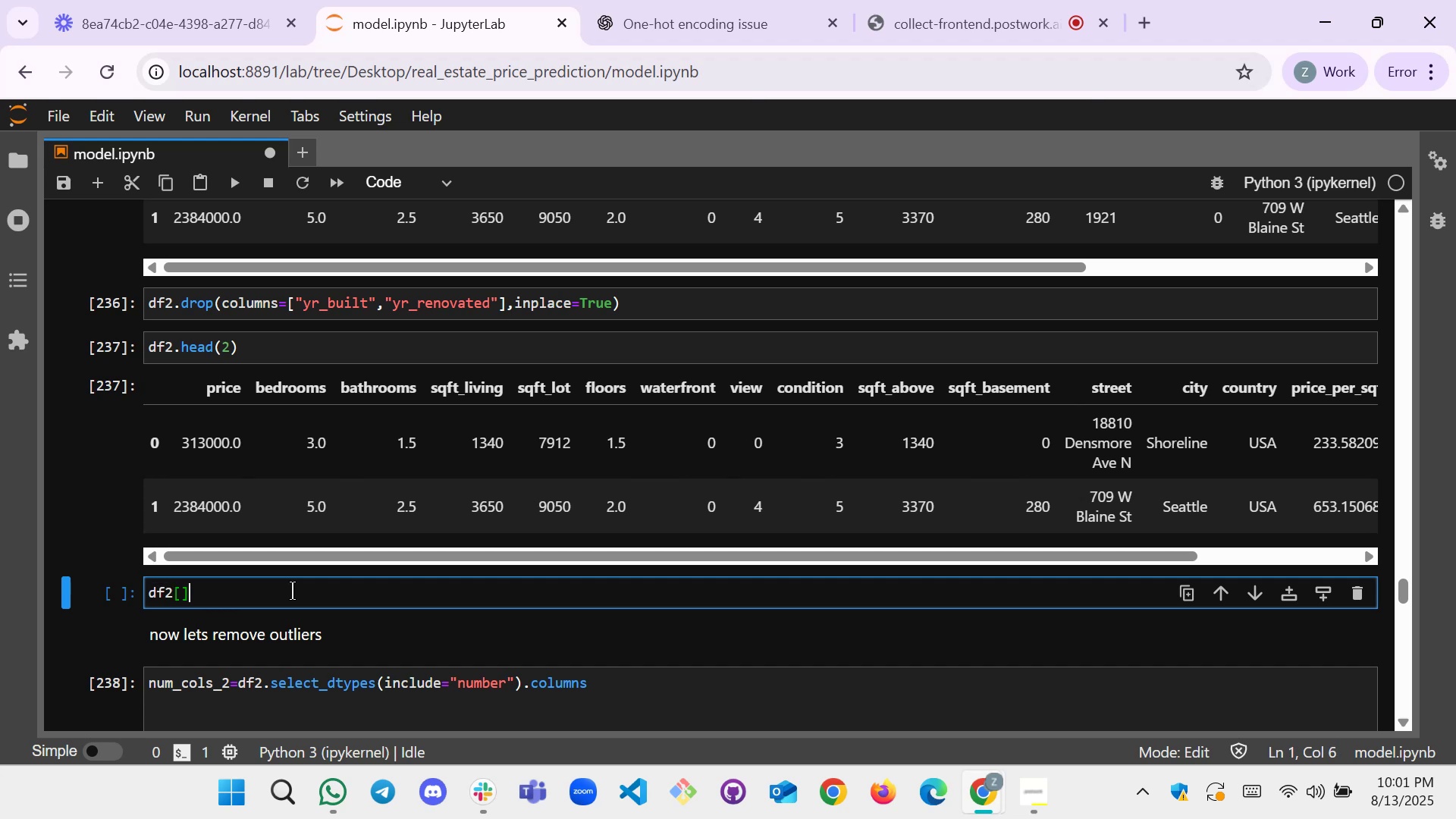 
key(ArrowLeft)
 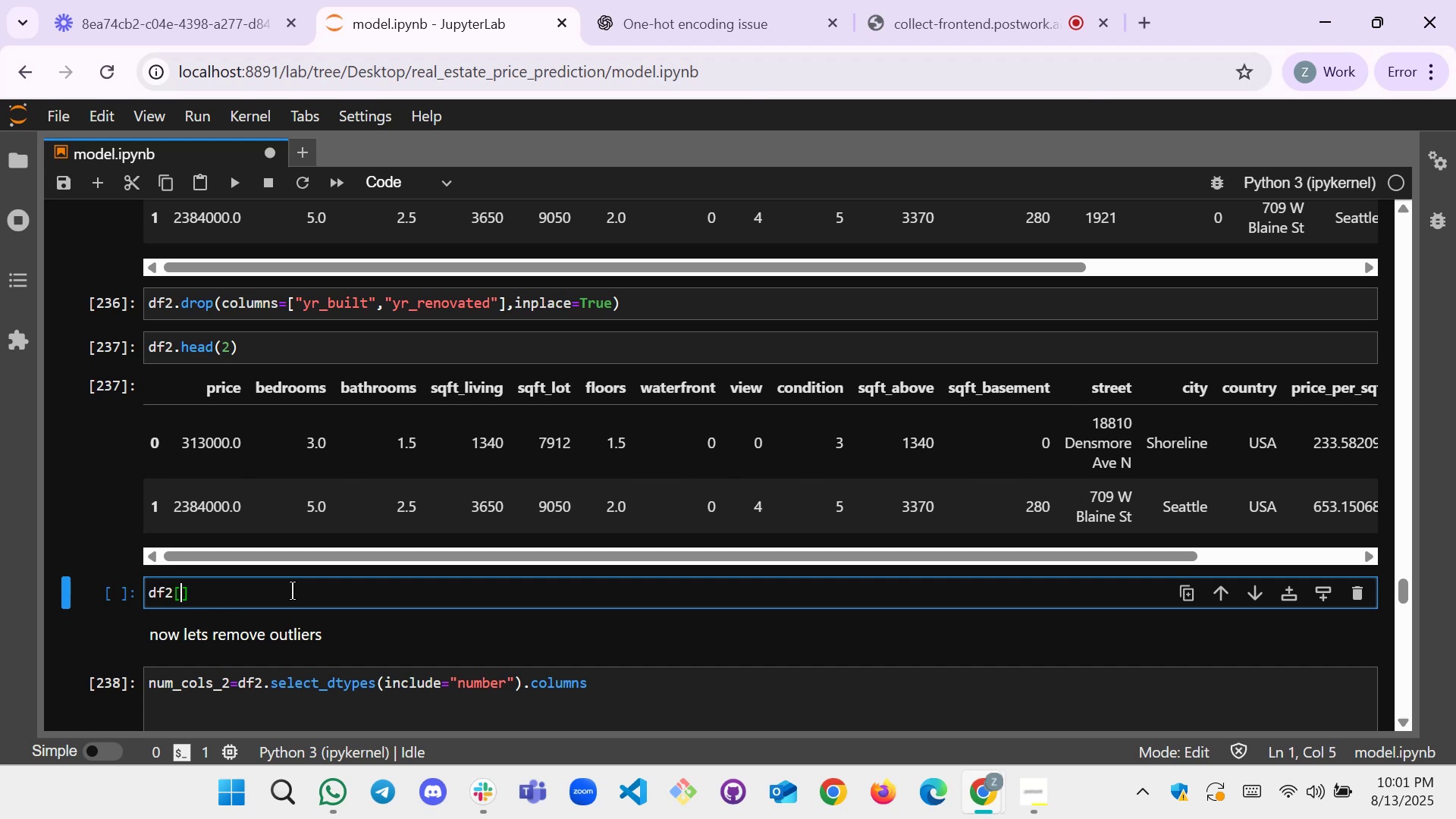 
key(Shift+Quote)
 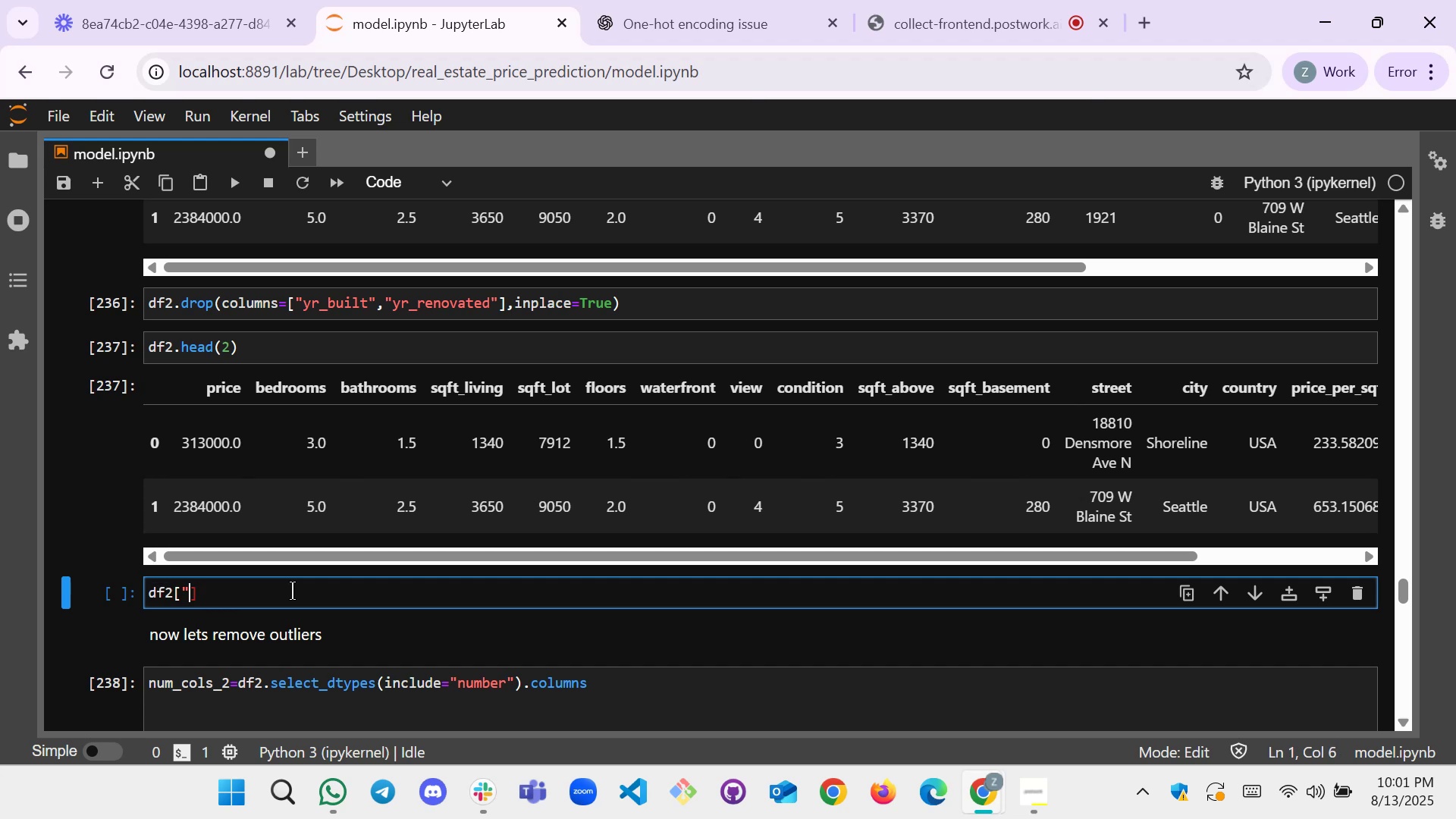 
key(Shift+Quote)
 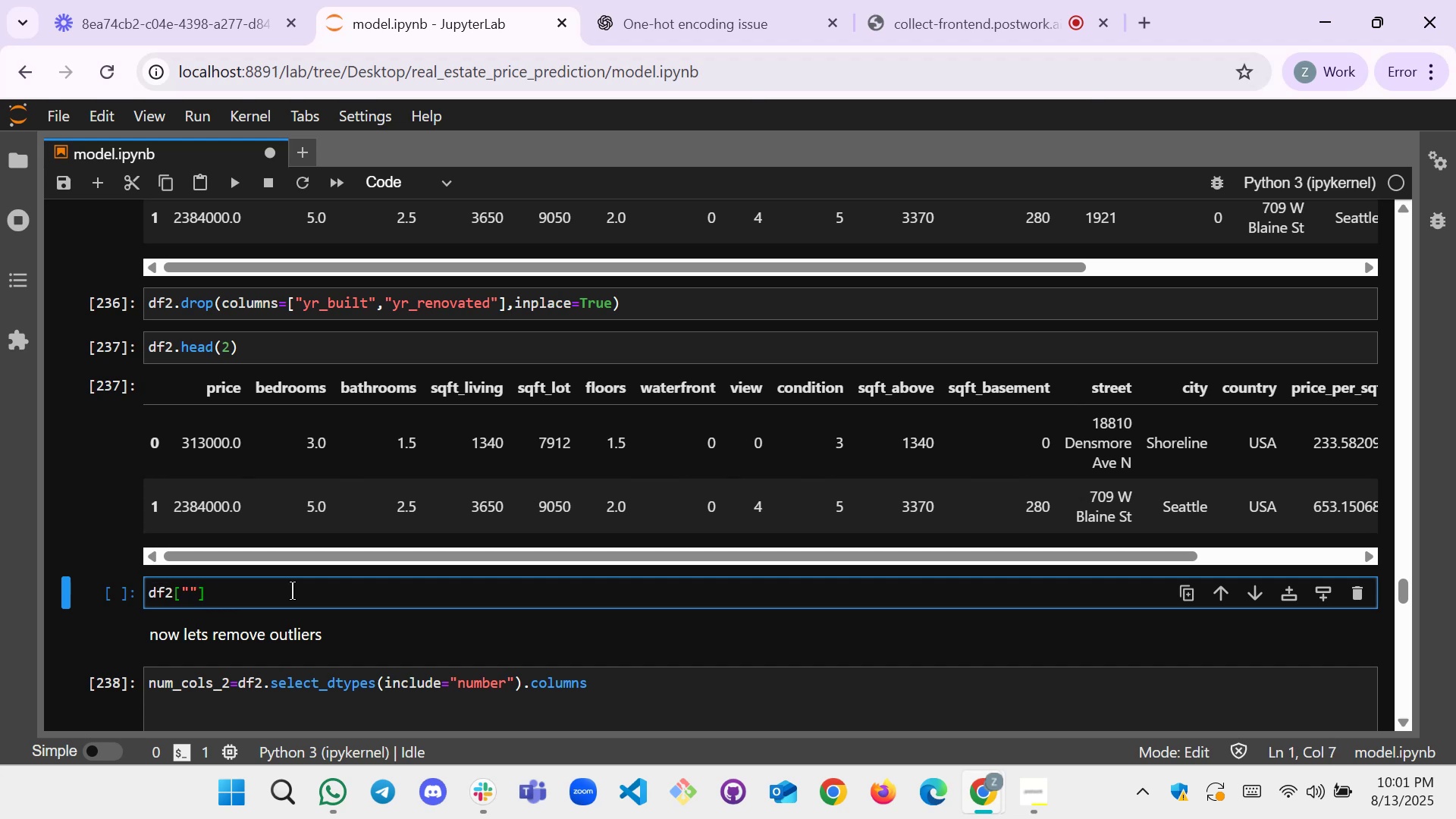 
scroll: coordinate [334, 463], scroll_direction: down, amount: 8.0
 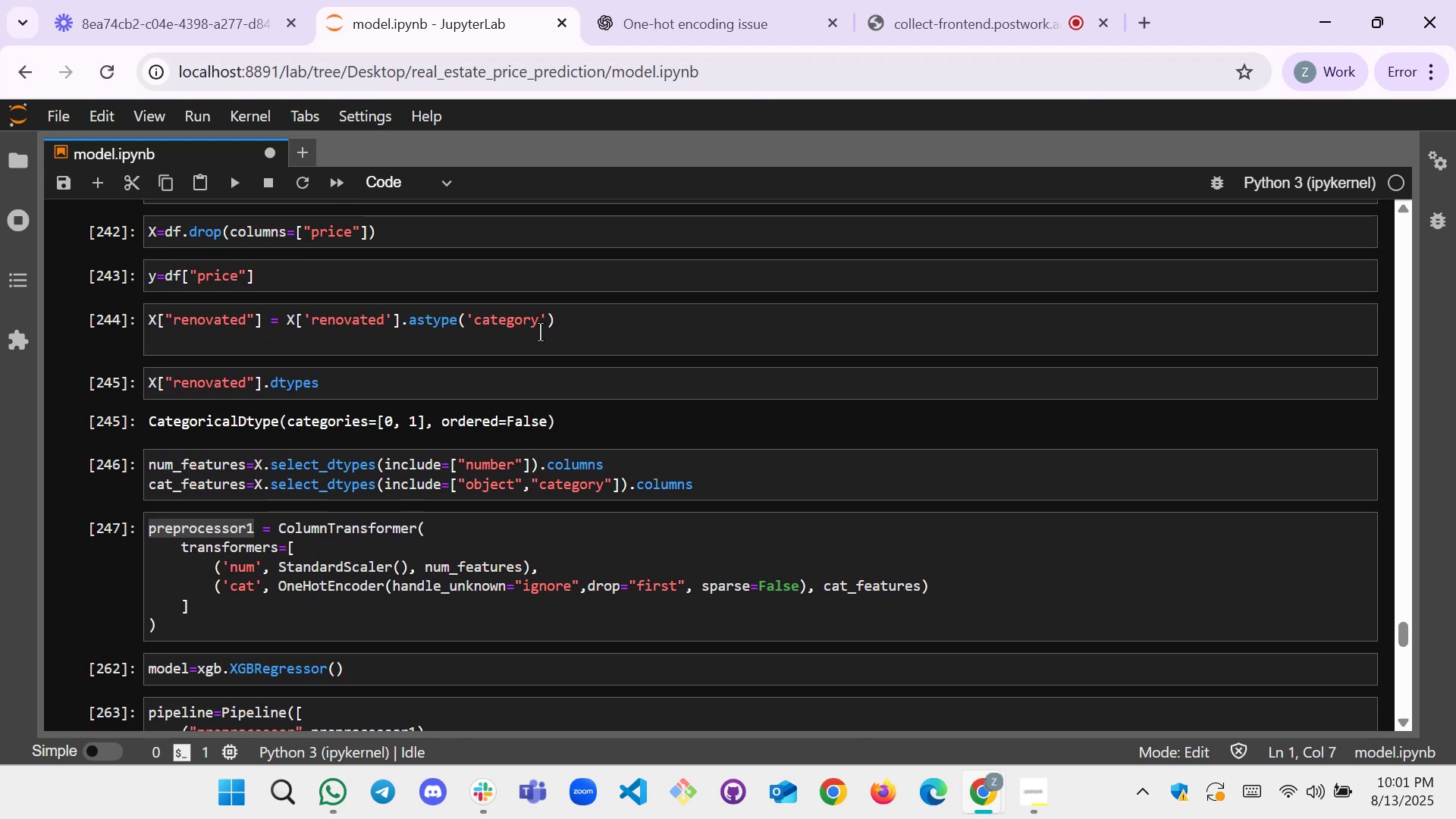 
left_click_drag(start_coordinate=[562, 321], to_coordinate=[136, 326])
 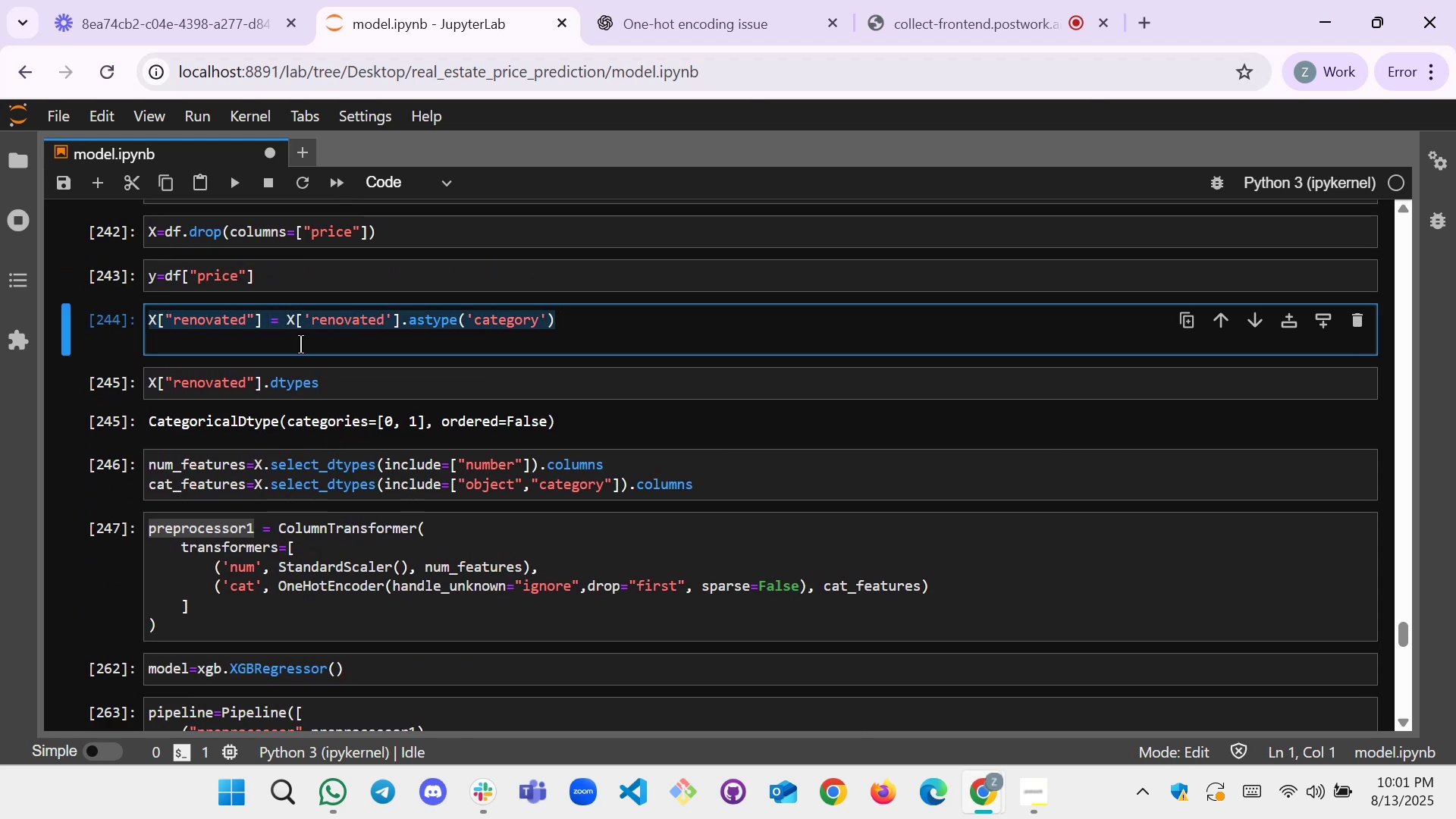 
left_click([300, 344])
 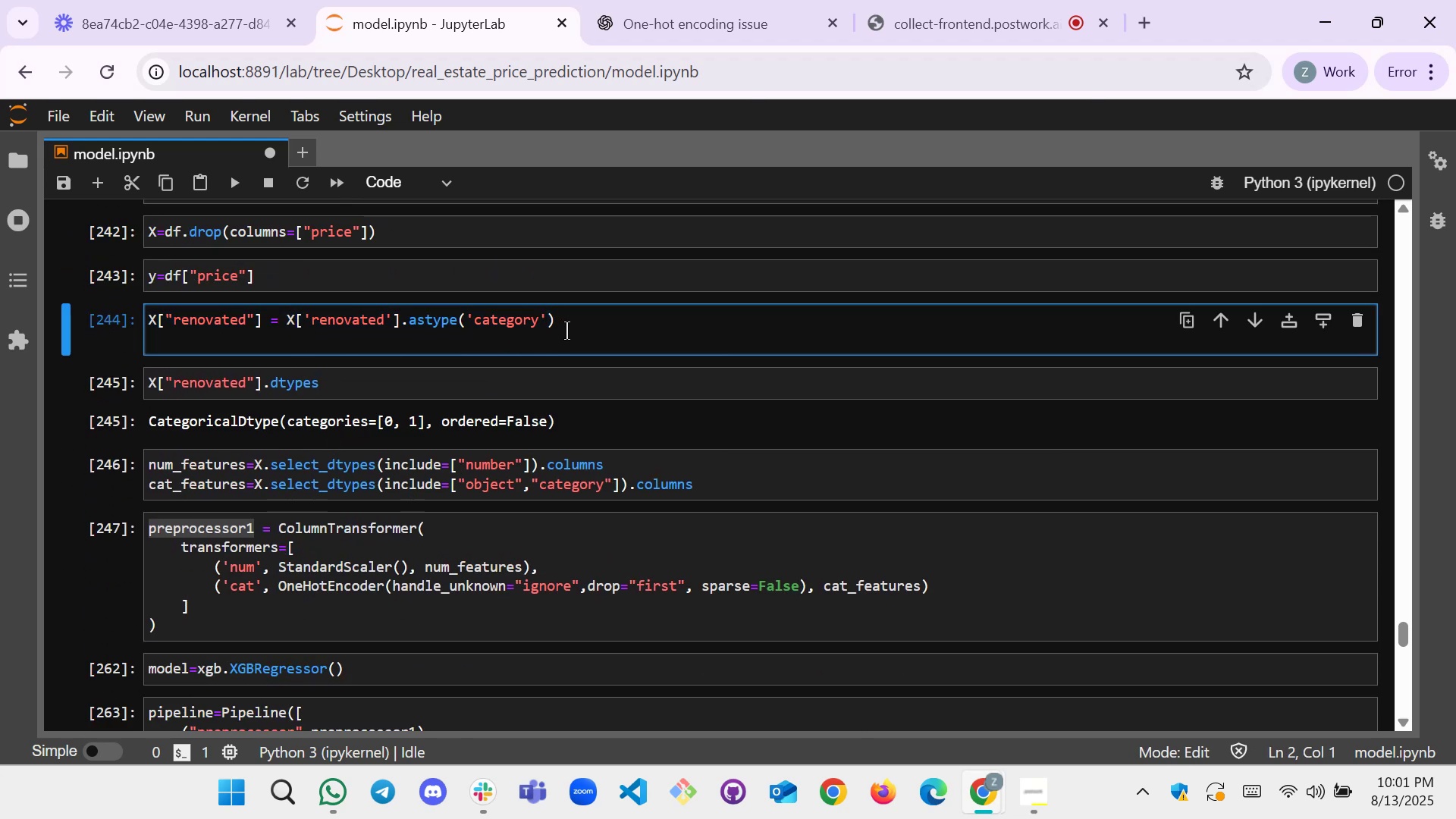 
left_click_drag(start_coordinate=[576, 322], to_coordinate=[157, 325])
 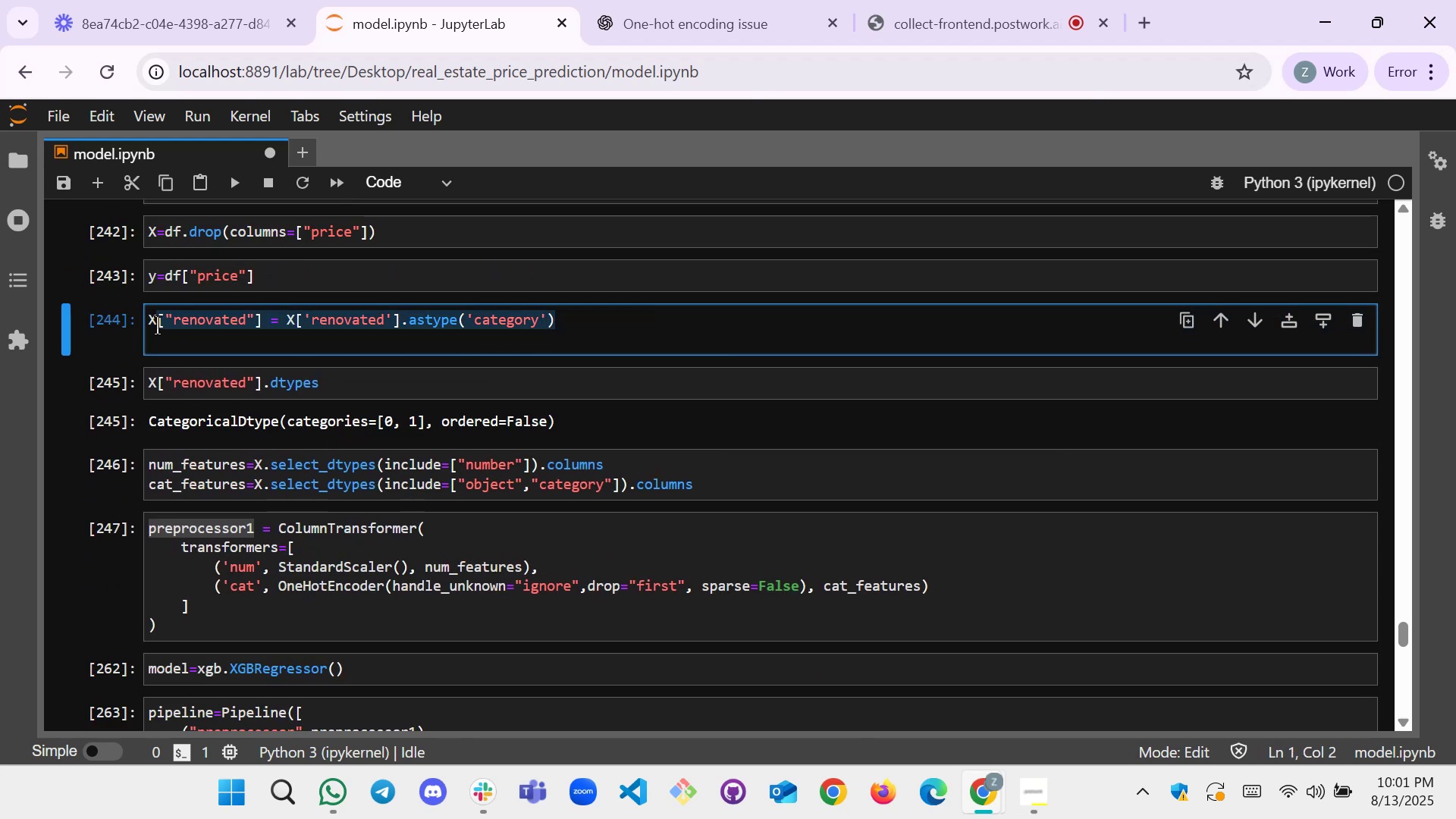 
key(Control+C)
 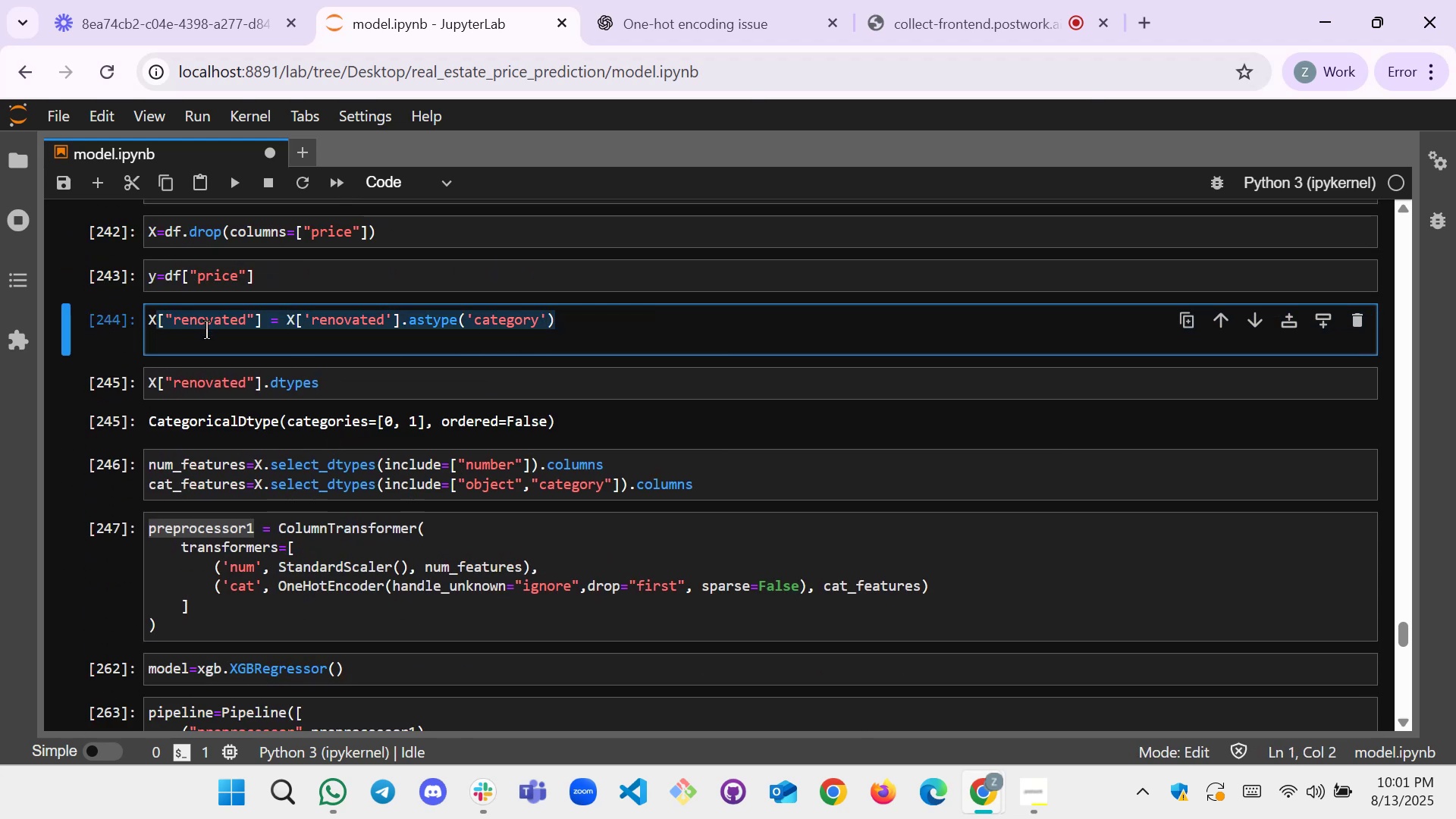 
scroll: coordinate [267, 299], scroll_direction: up, amount: 9.0
 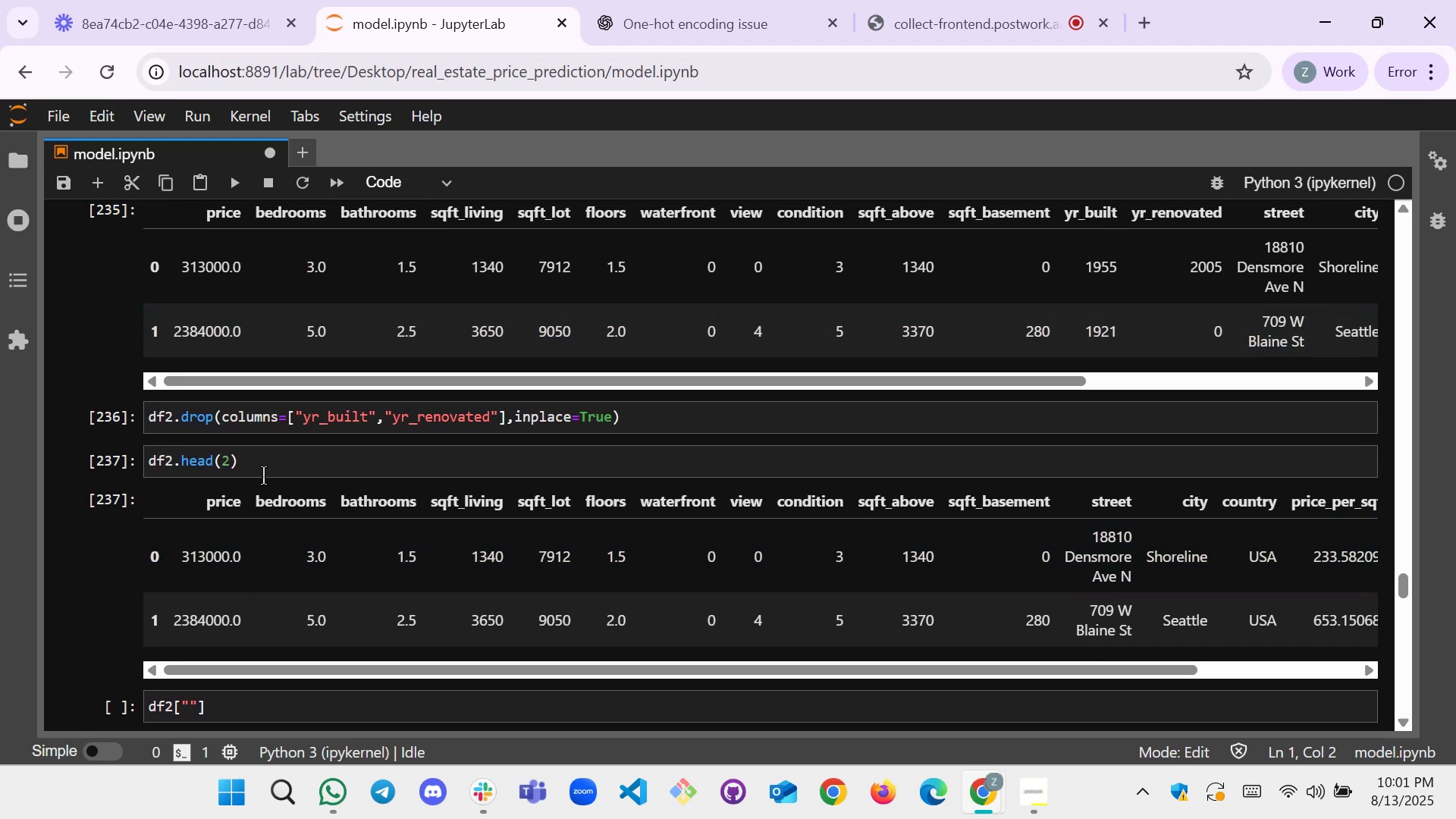 
scroll: coordinate [265, 477], scroll_direction: down, amount: 1.0
 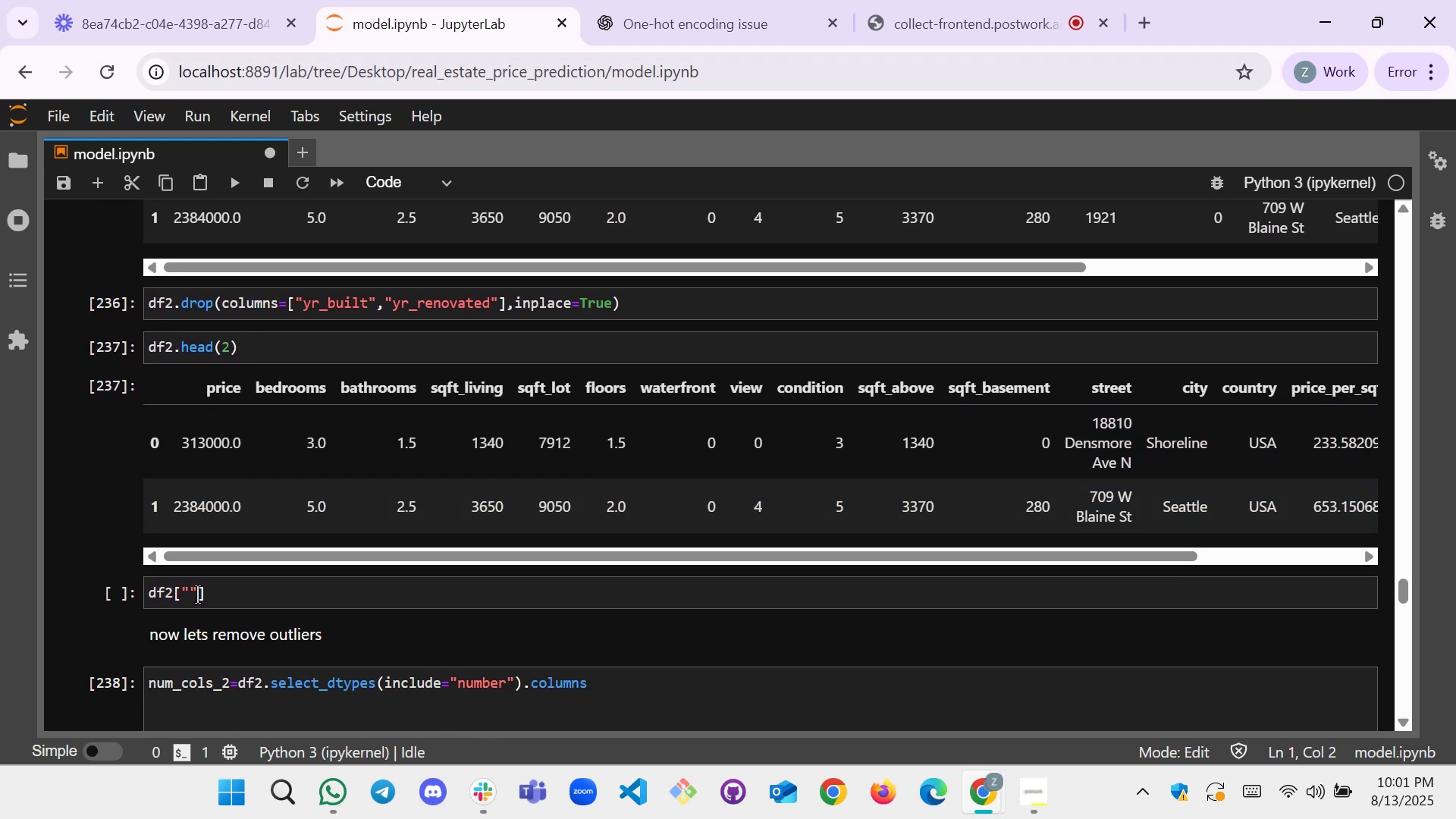 
left_click_drag(start_coordinate=[221, 595], to_coordinate=[174, 597])
 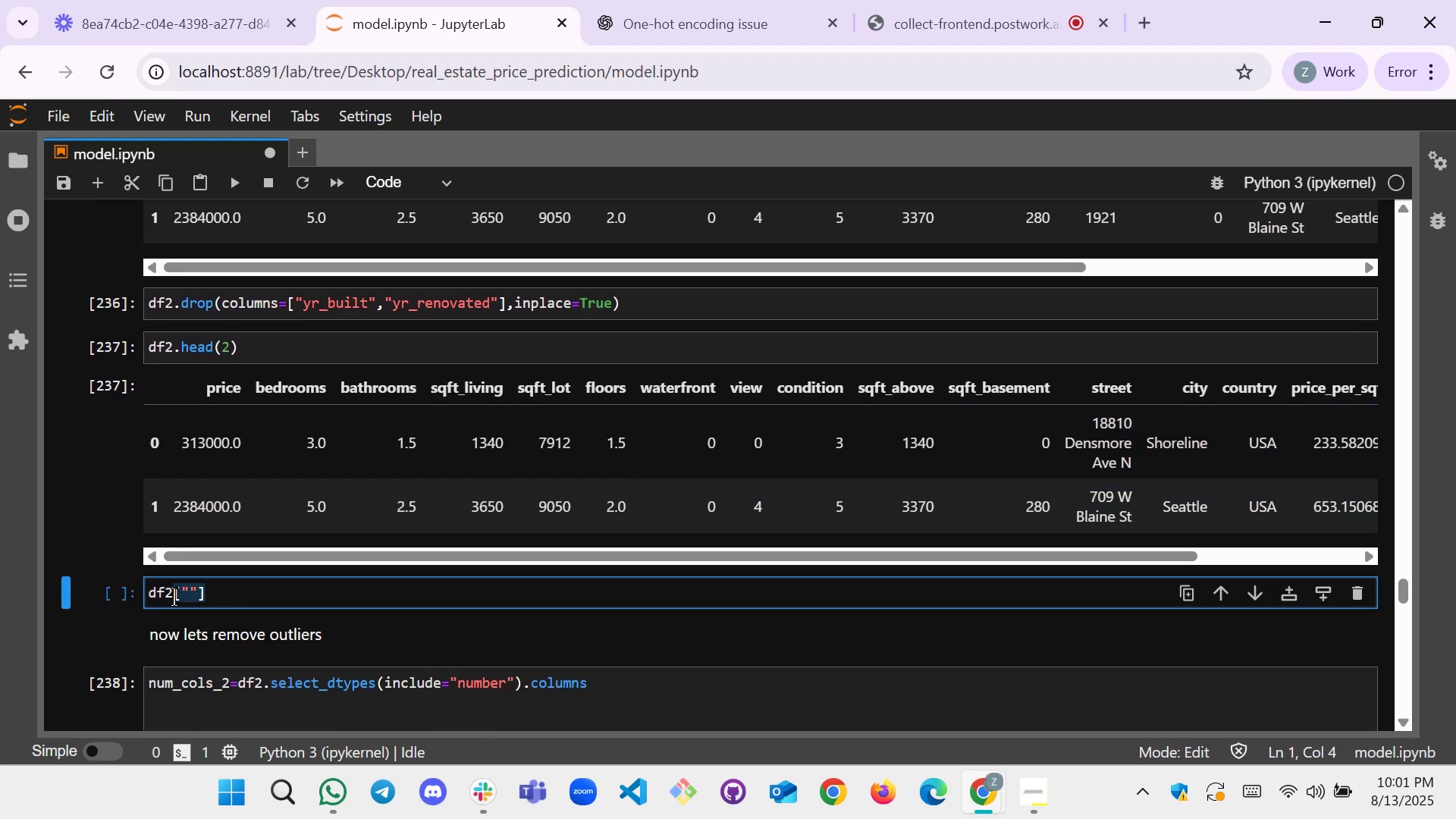 
key(Control+V)
 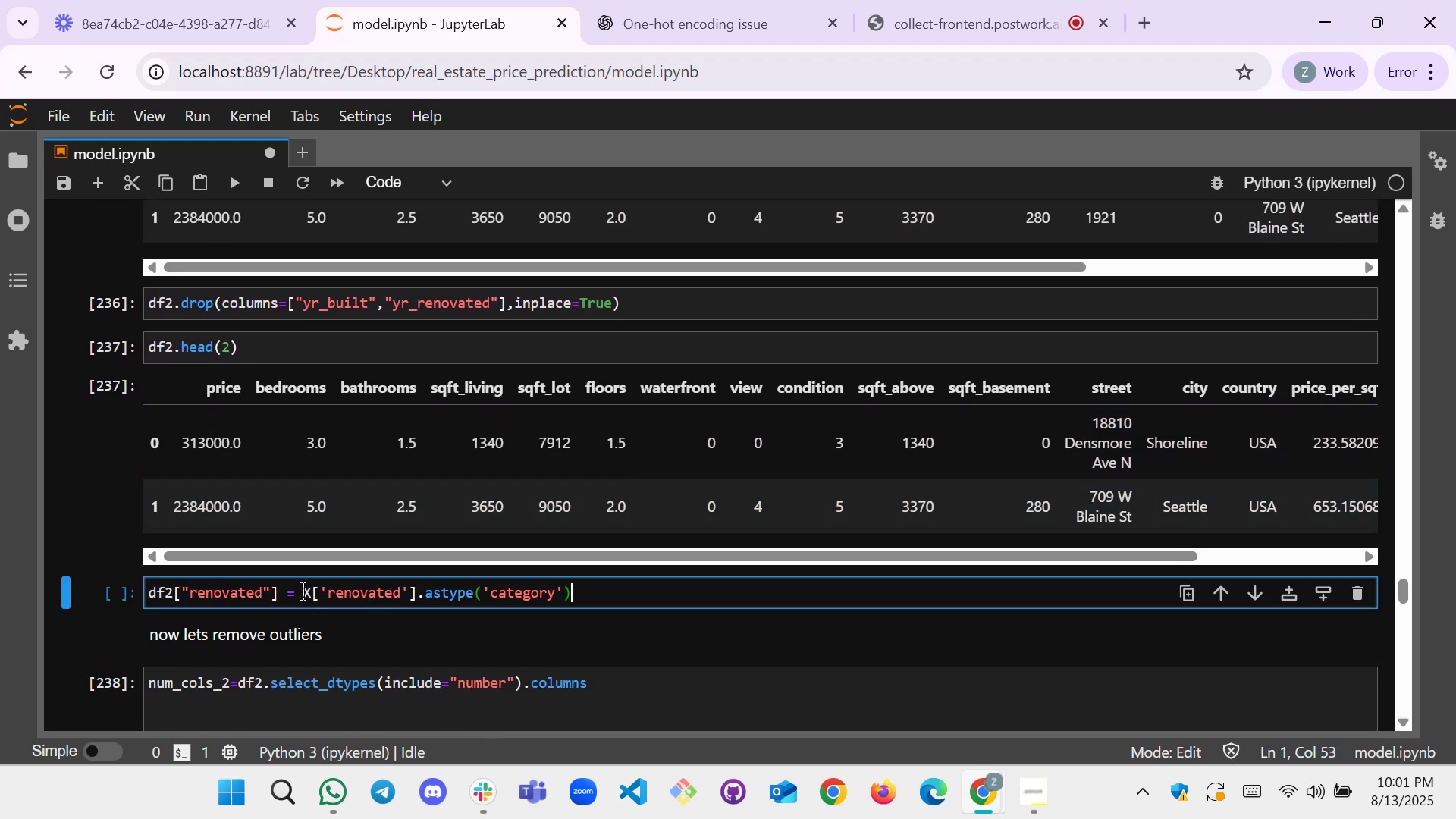 
left_click([307, 592])
 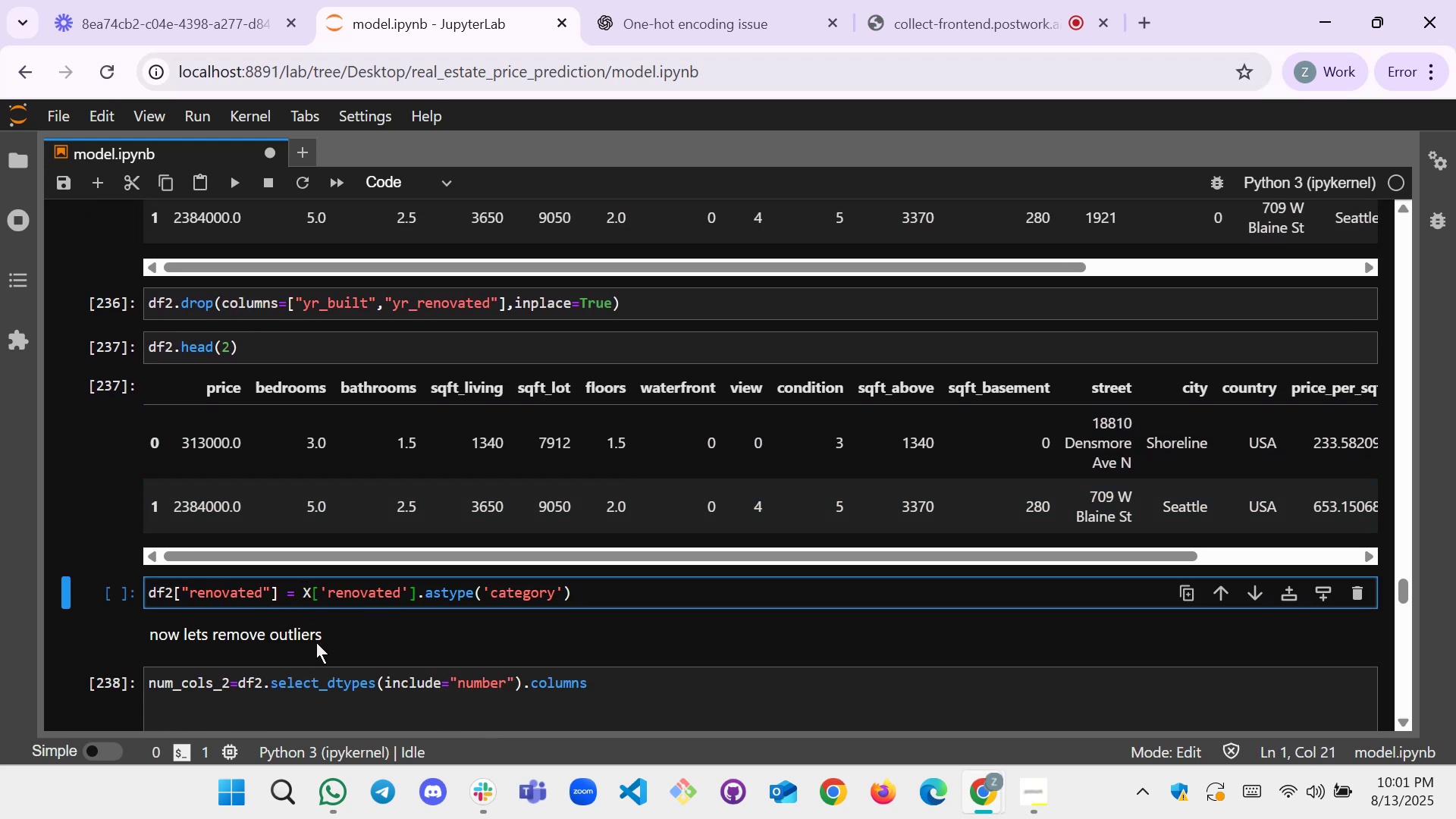 
key(Backspace)
type(df2)
 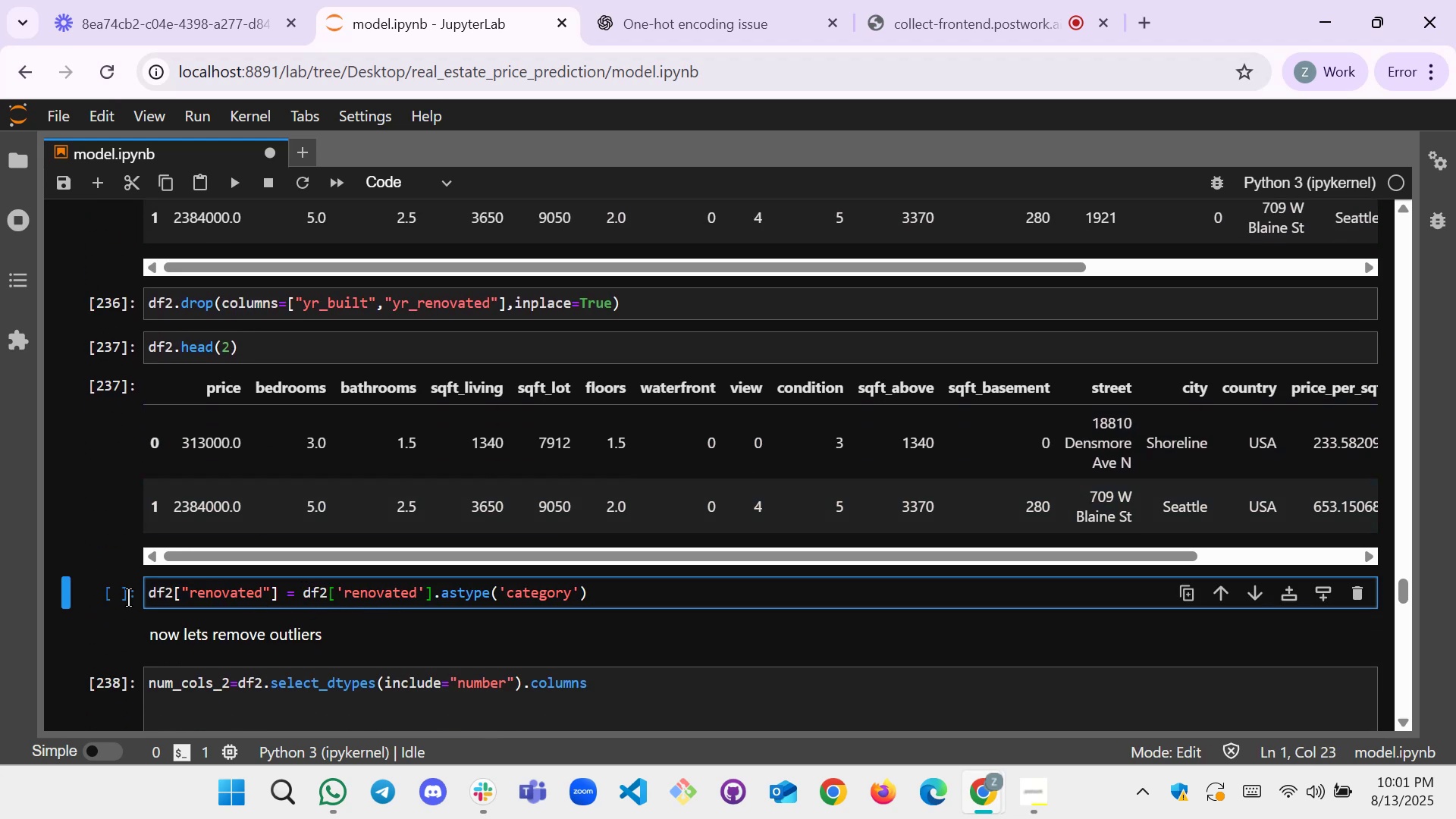 
scroll: coordinate [293, 566], scroll_direction: down, amount: 1.0
 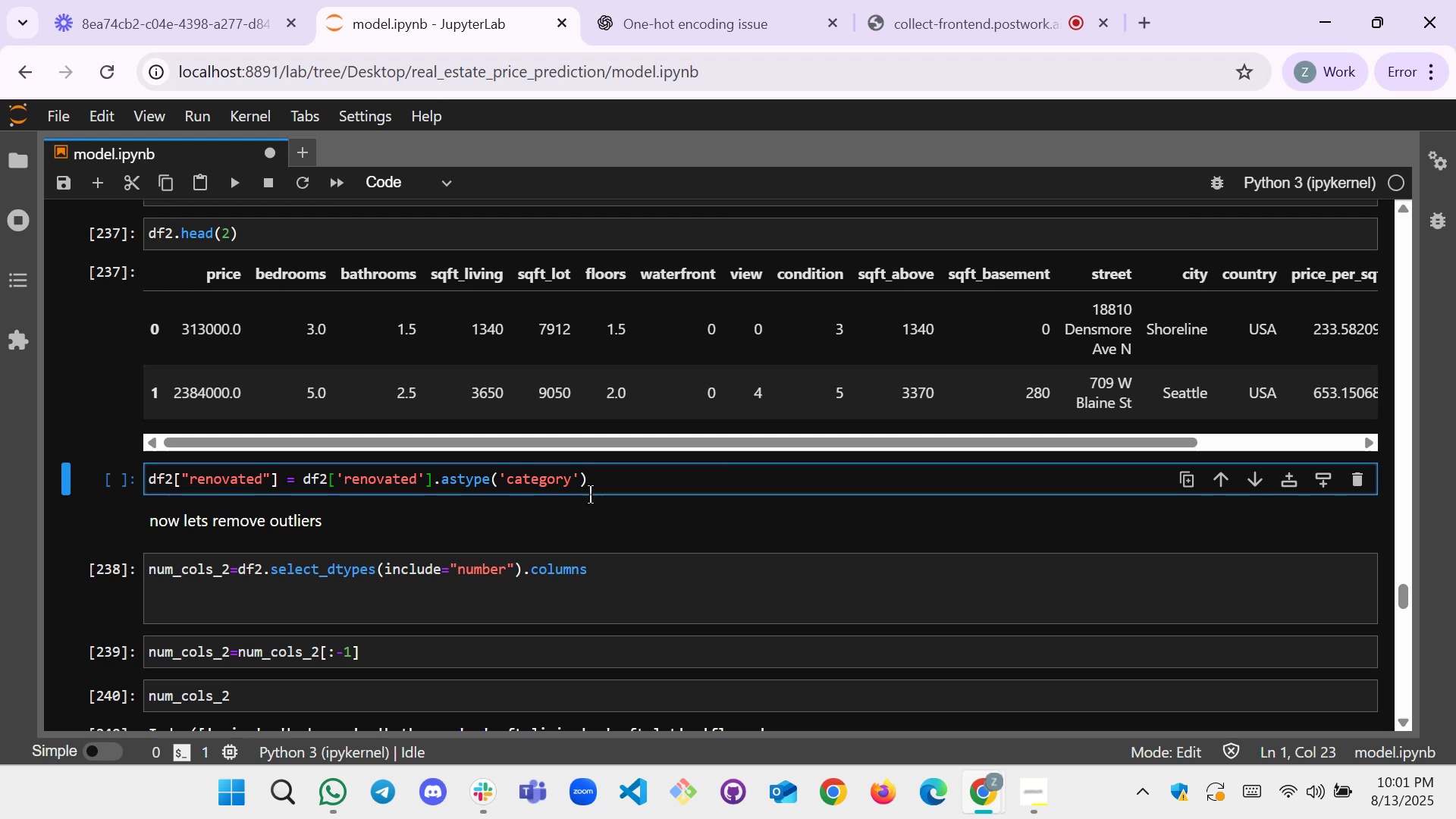 
left_click([603, 489])
 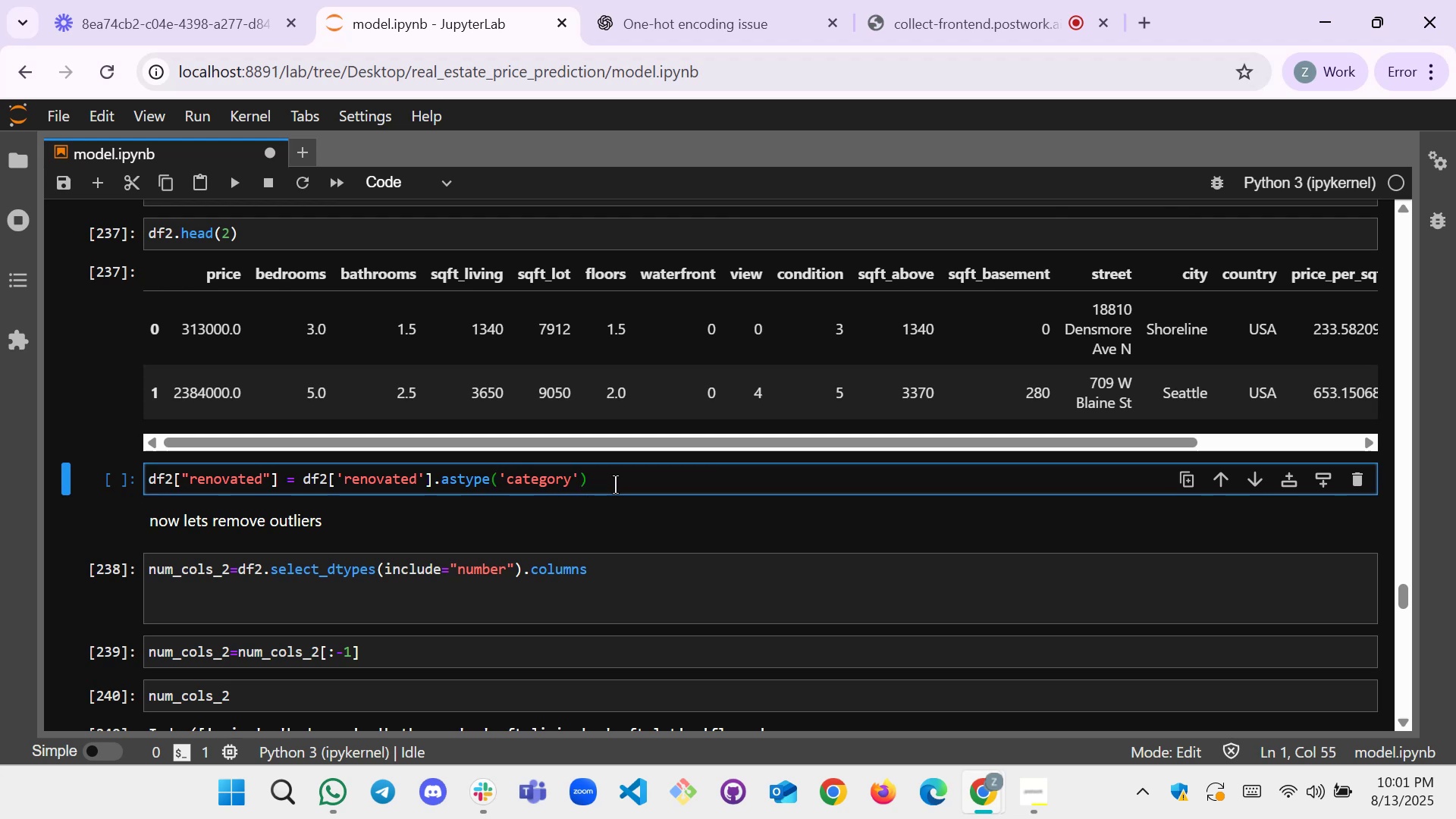 
key(Shift+Enter)
 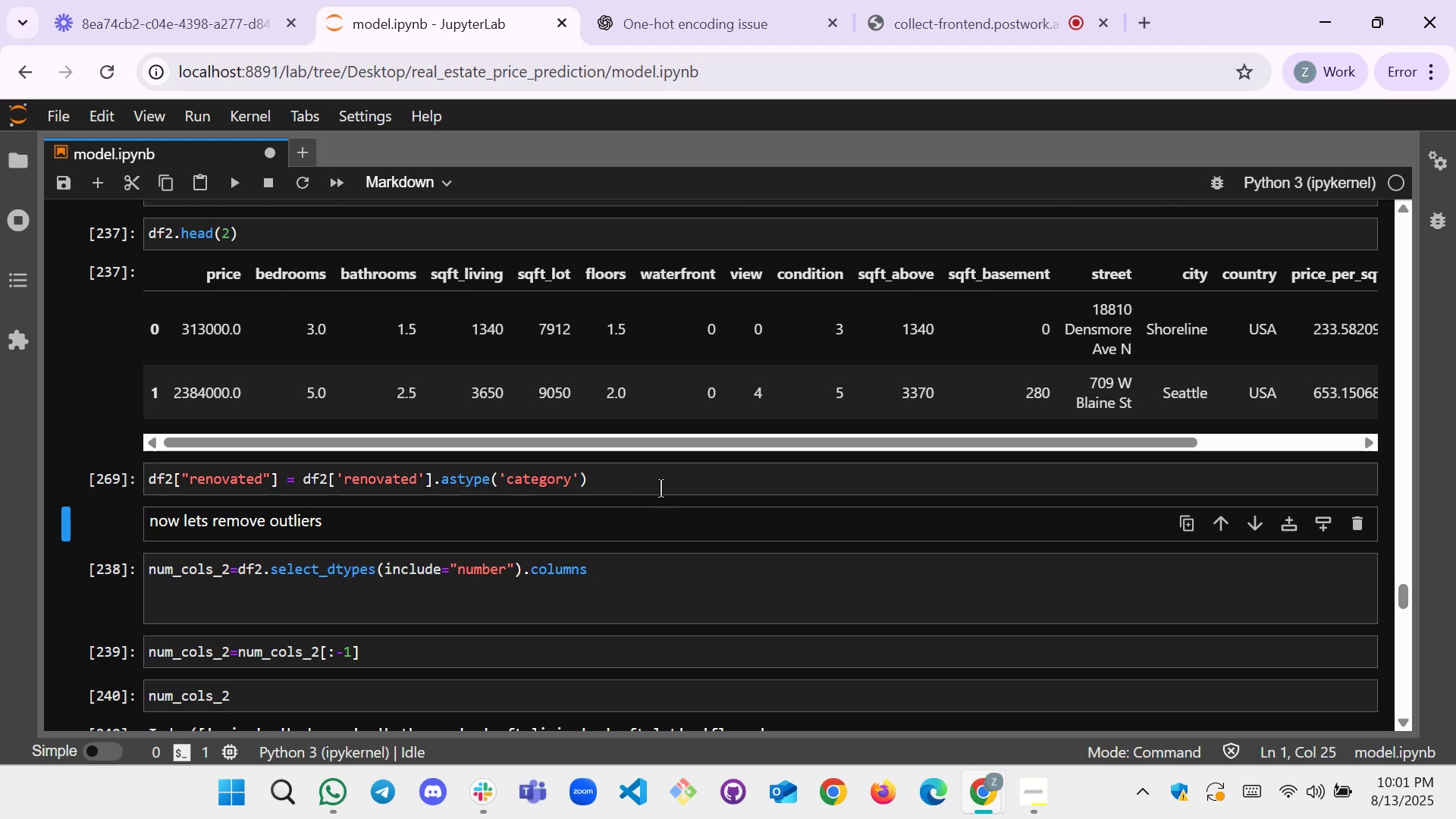 
left_click([668, 482])
 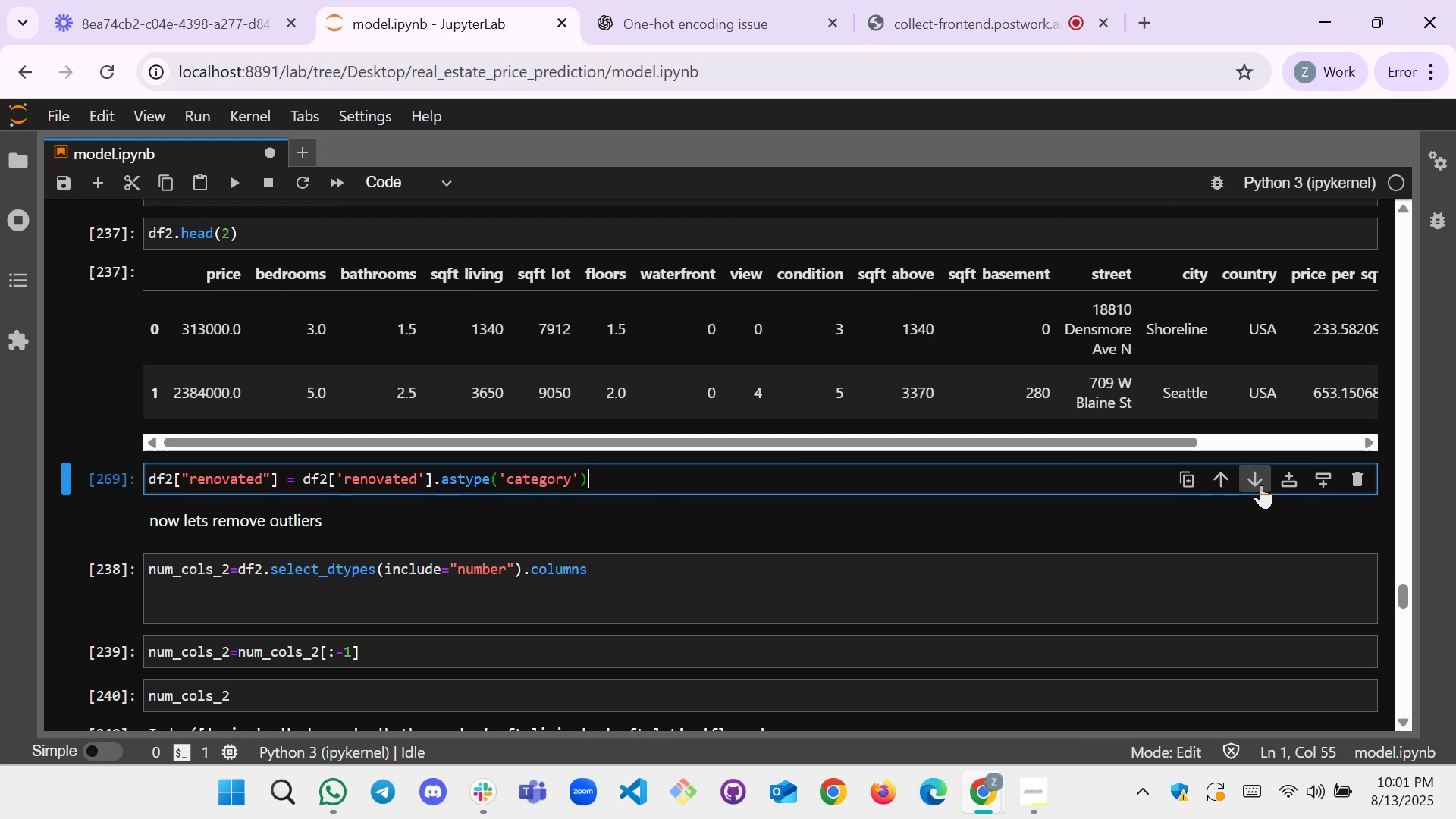 
left_click([1261, 485])
 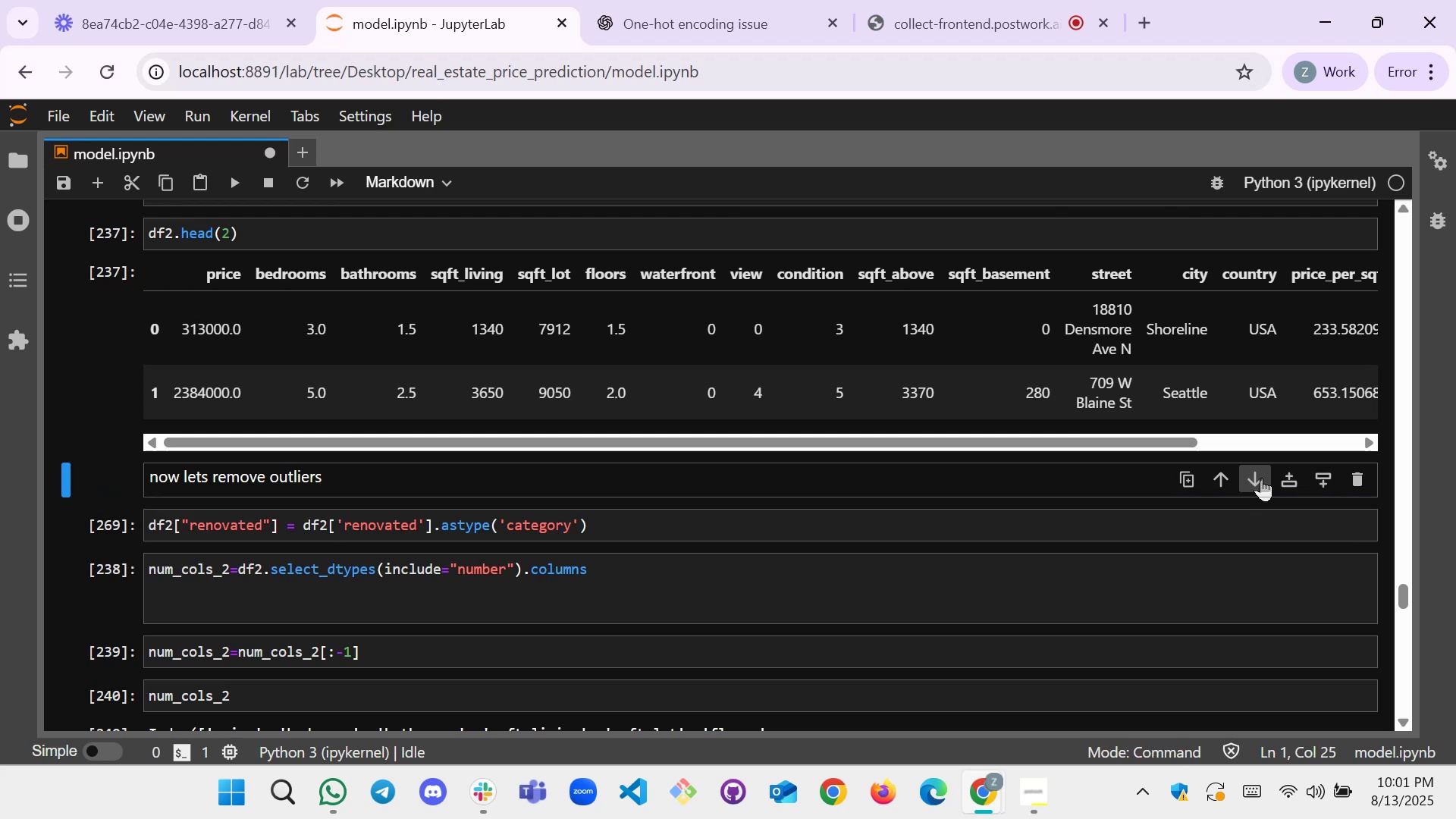 
left_click([1261, 477])
 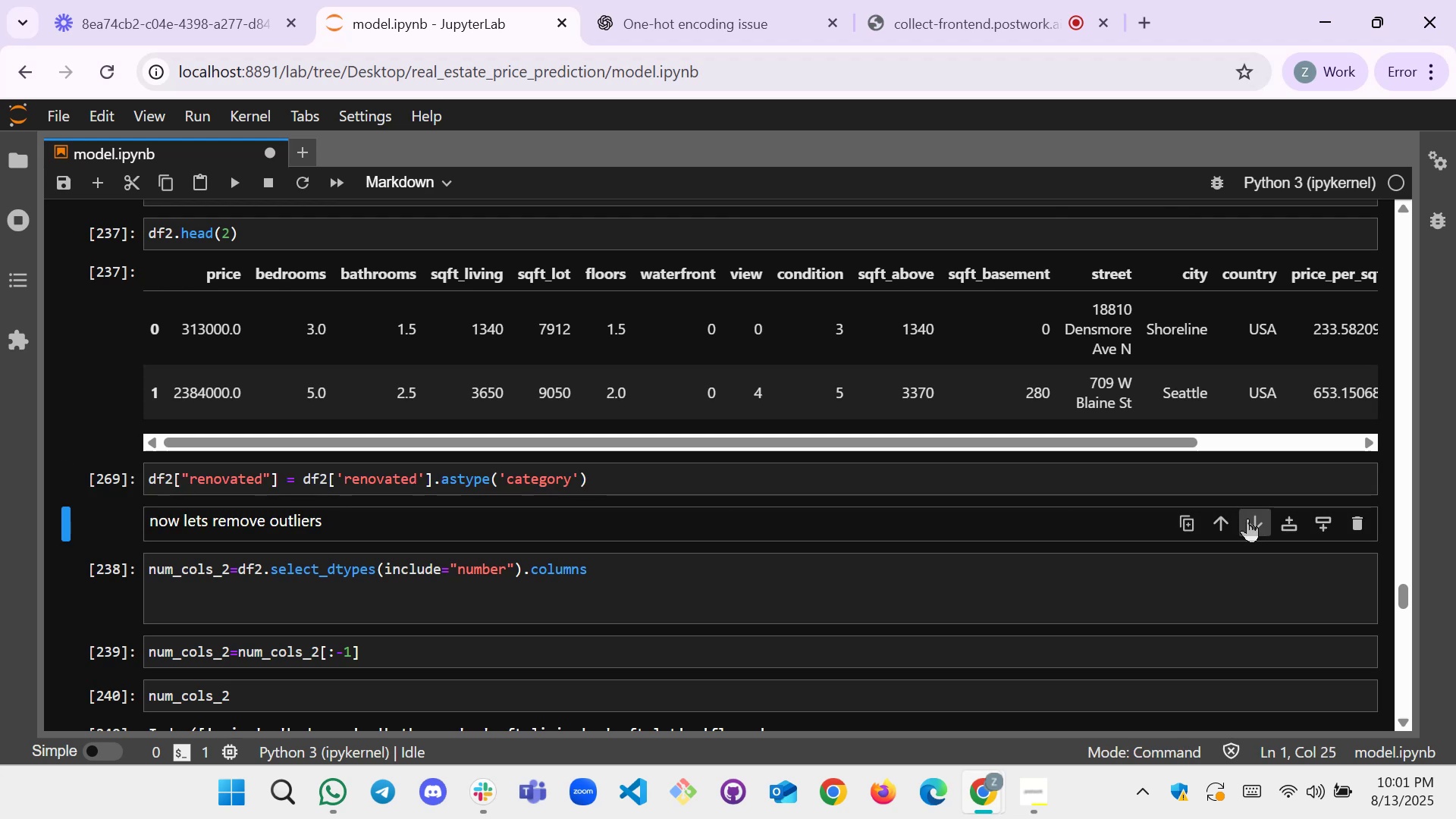 
left_click([1247, 519])
 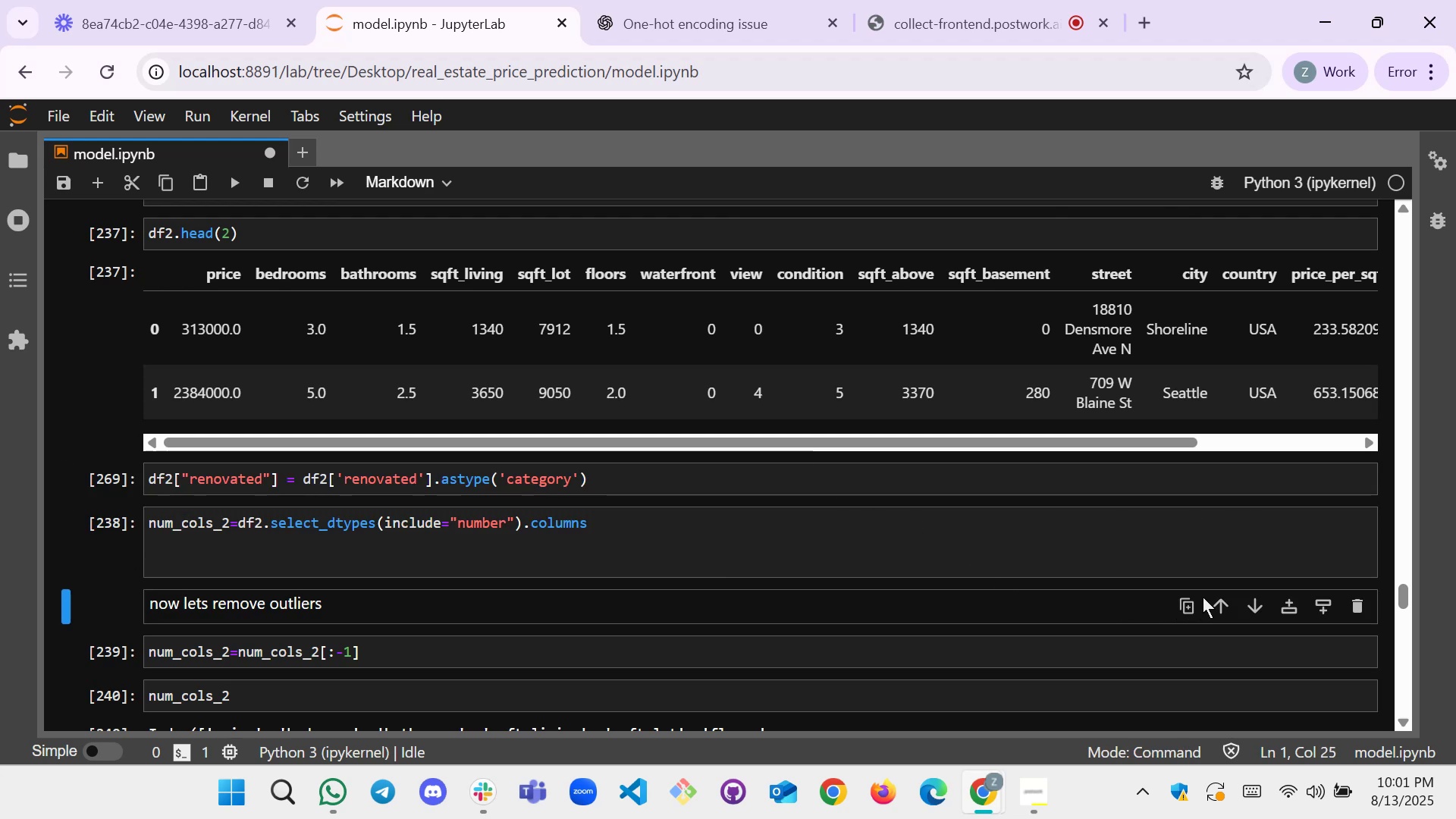 
double_click([1213, 597])
 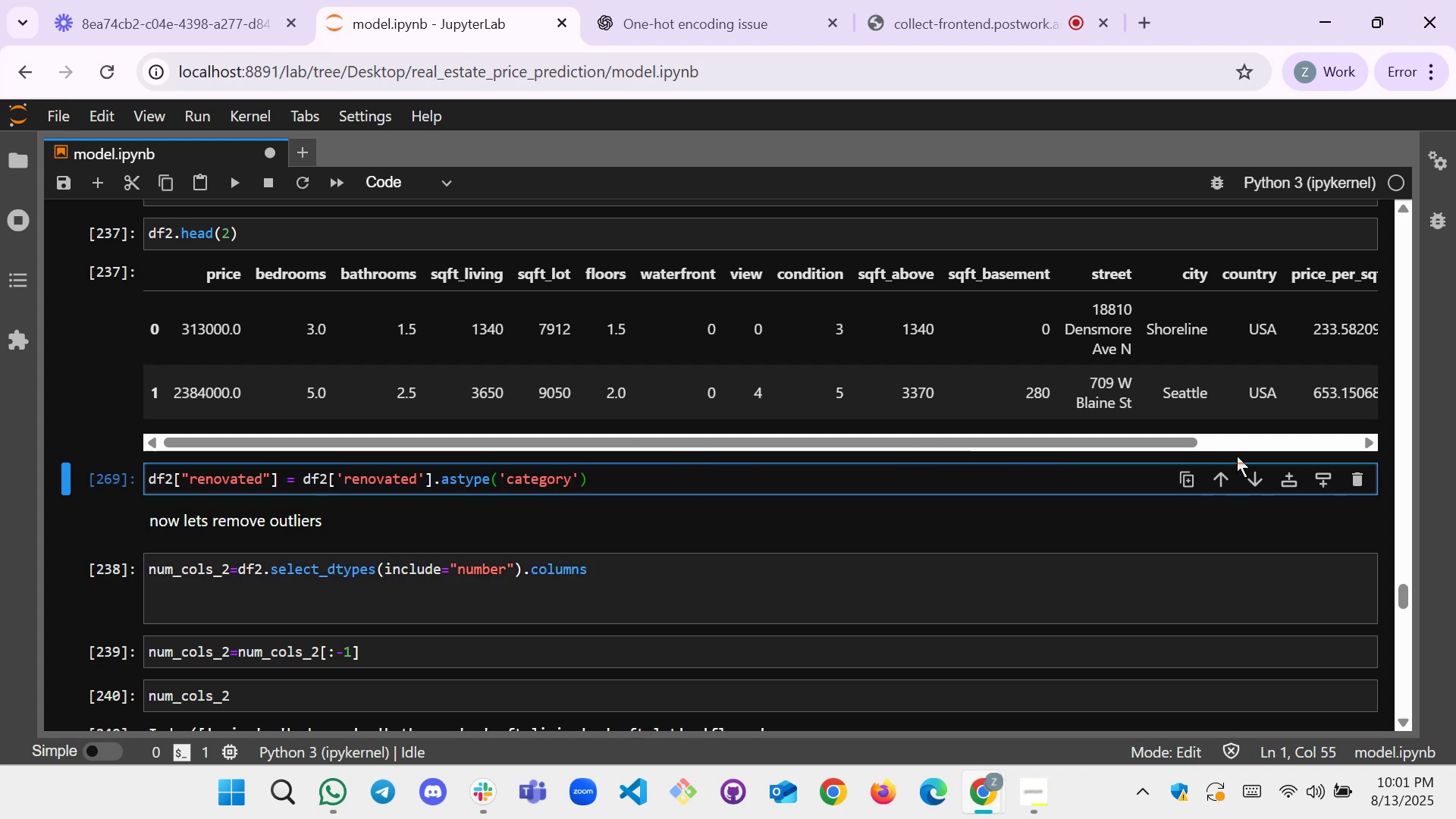 
left_click([1314, 472])
 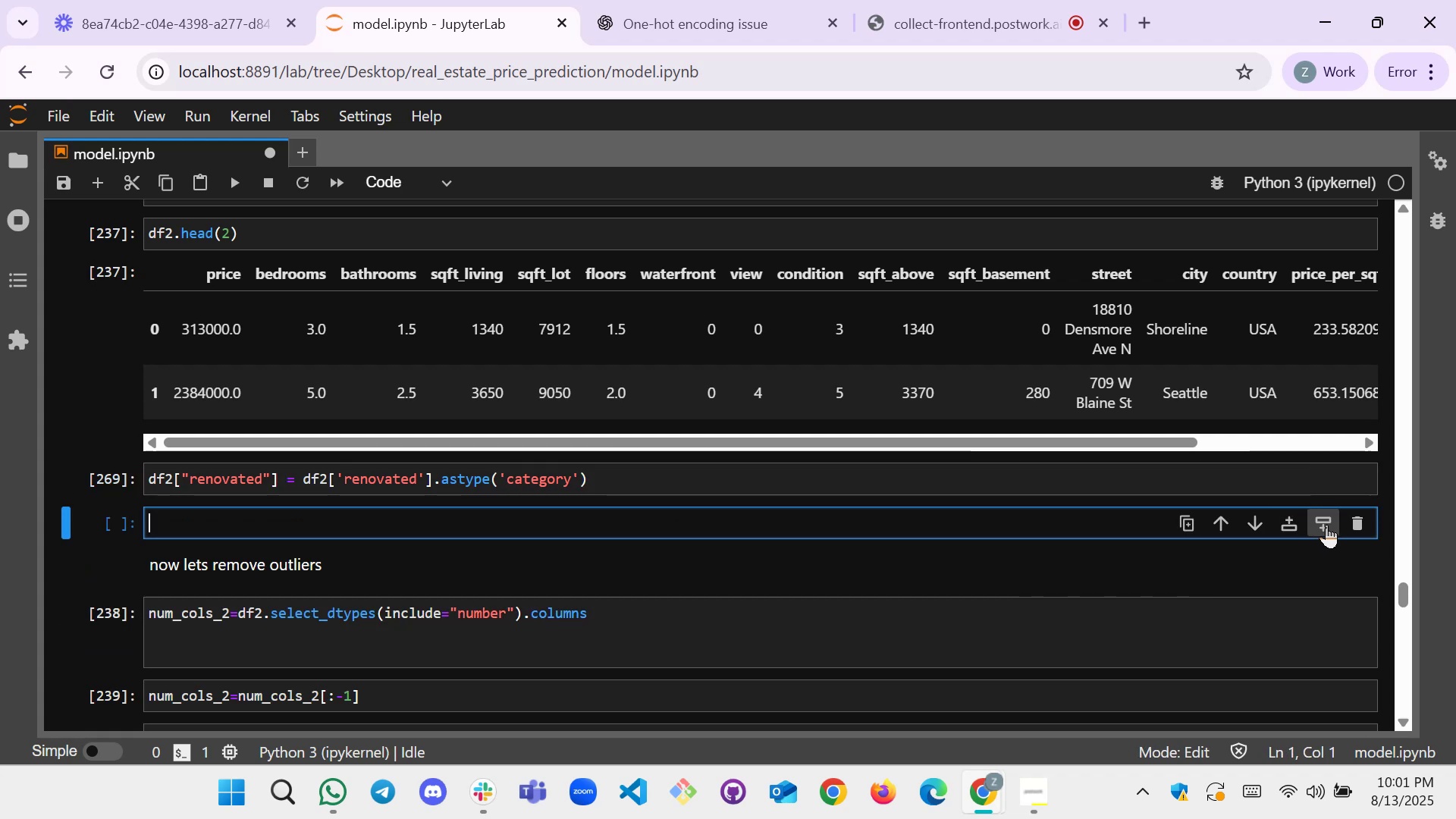 
left_click([1327, 523])
 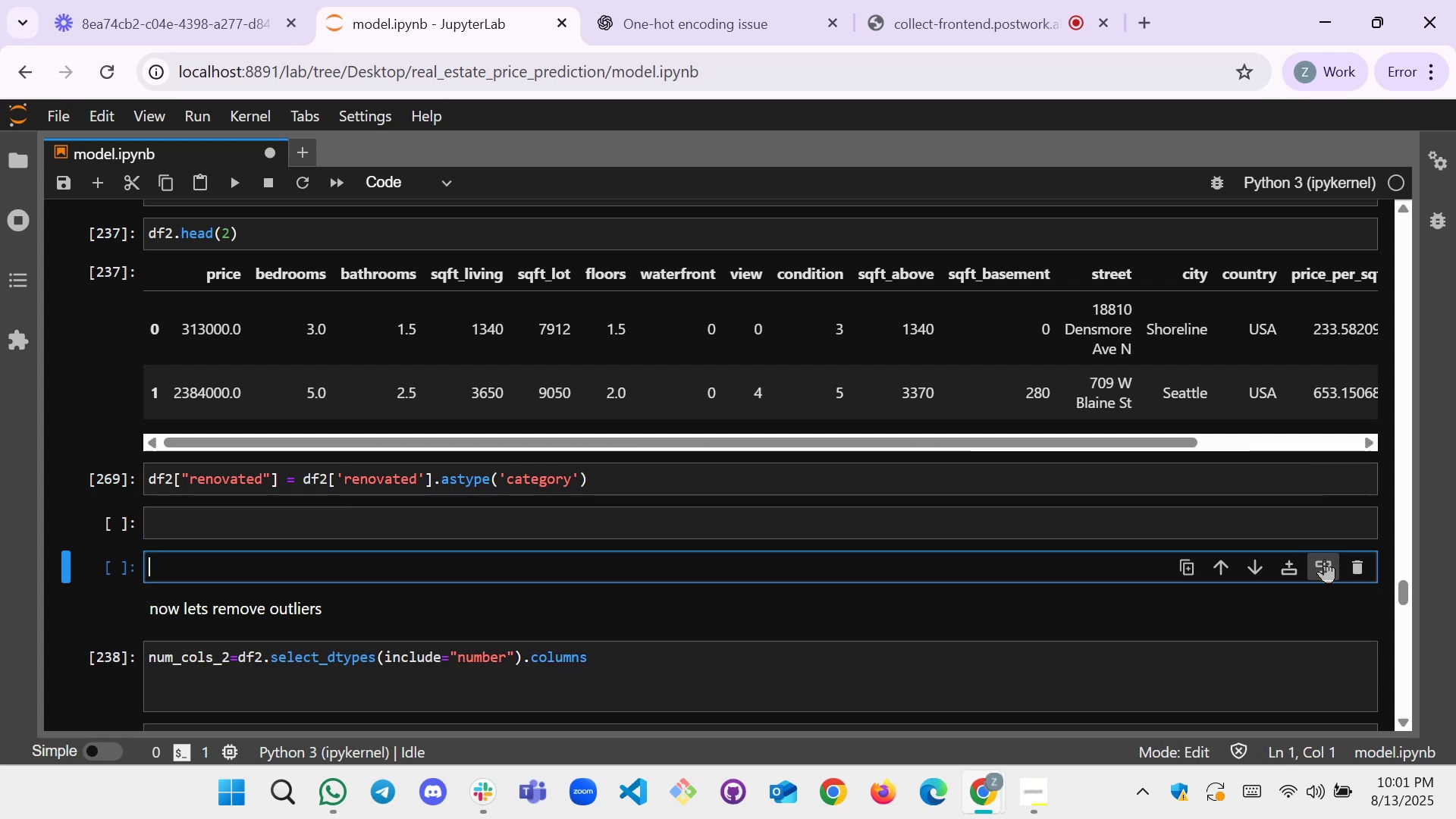 
left_click([1325, 560])
 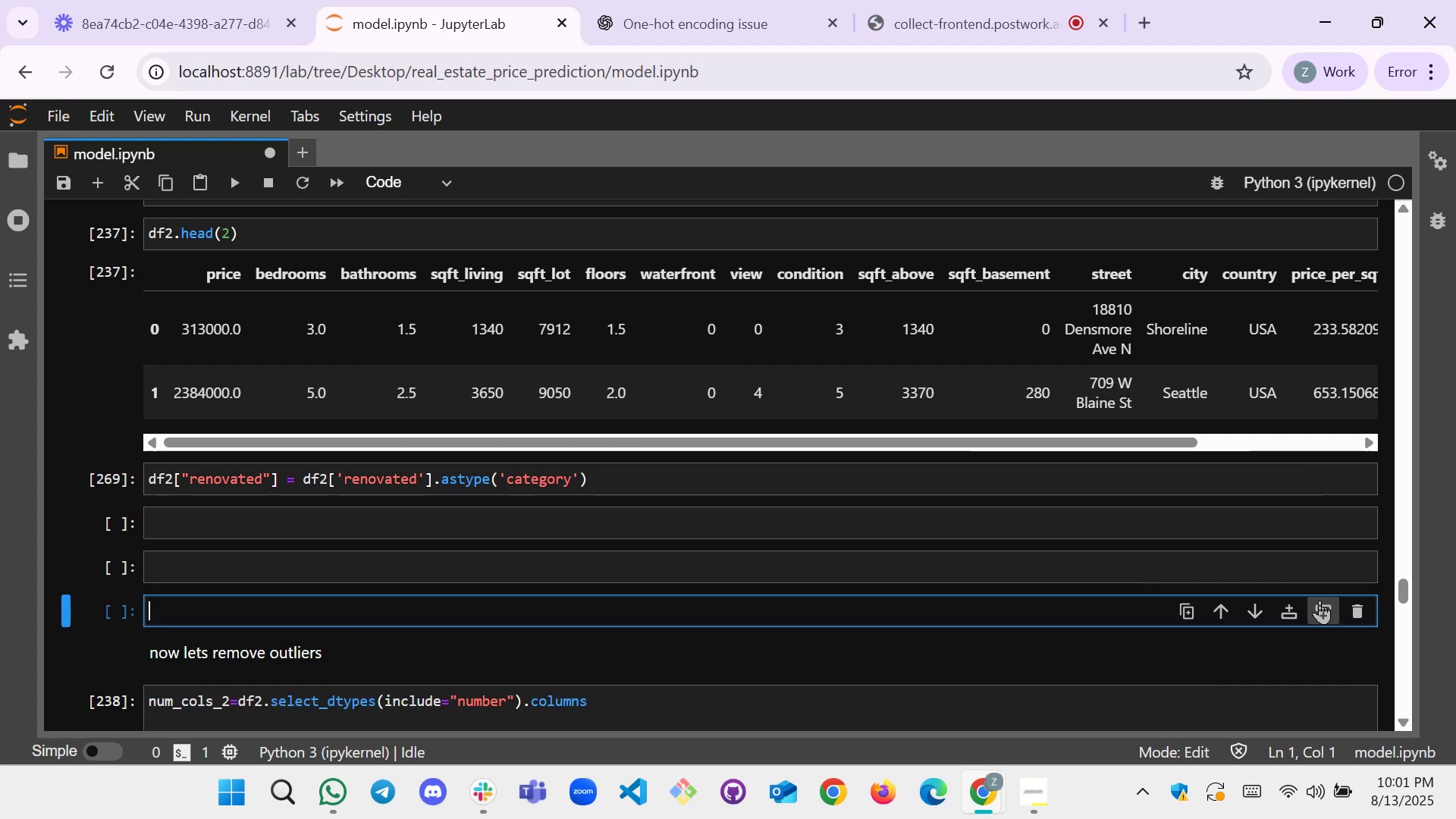 
left_click([1323, 606])
 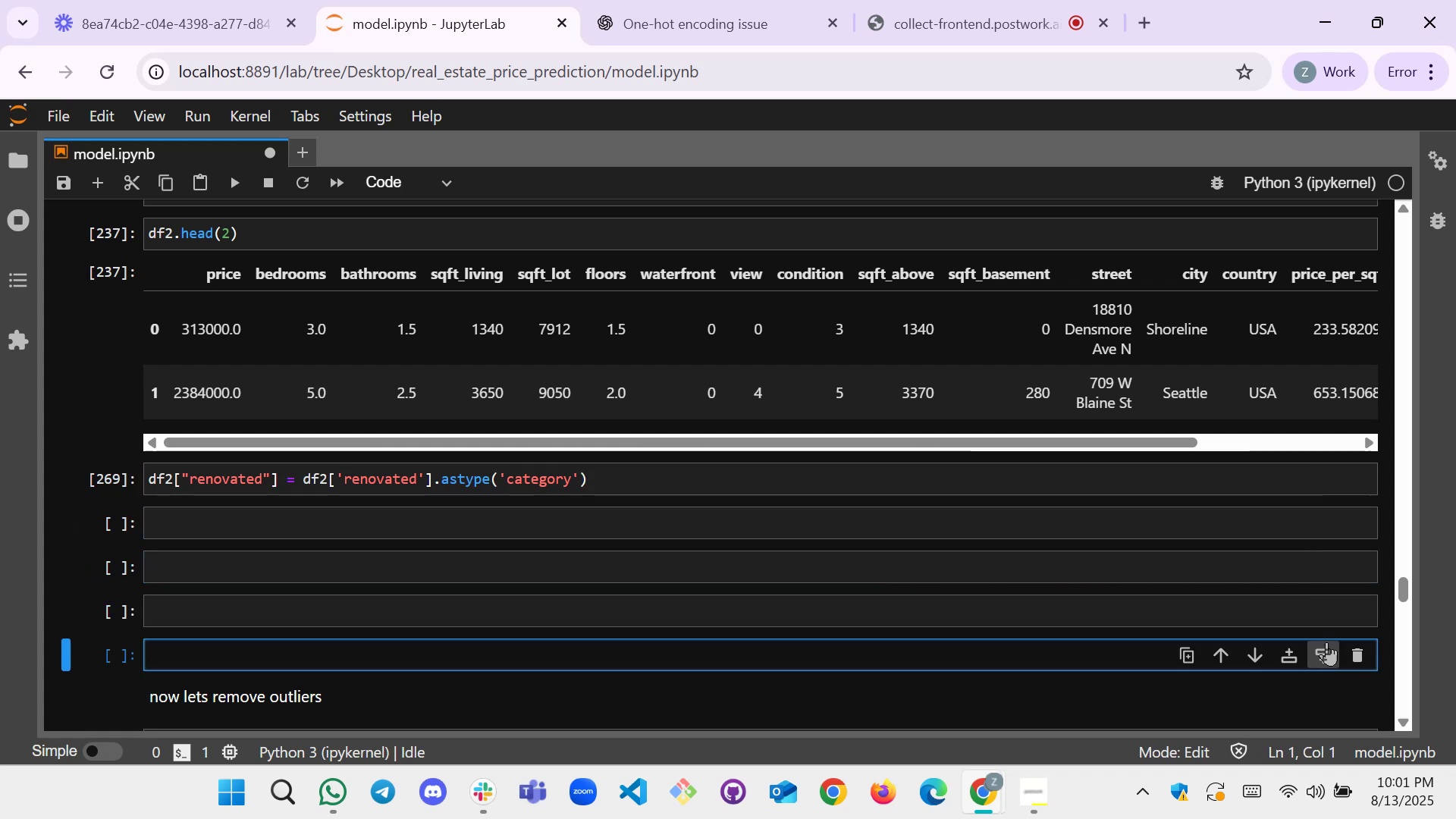 
left_click([1326, 645])
 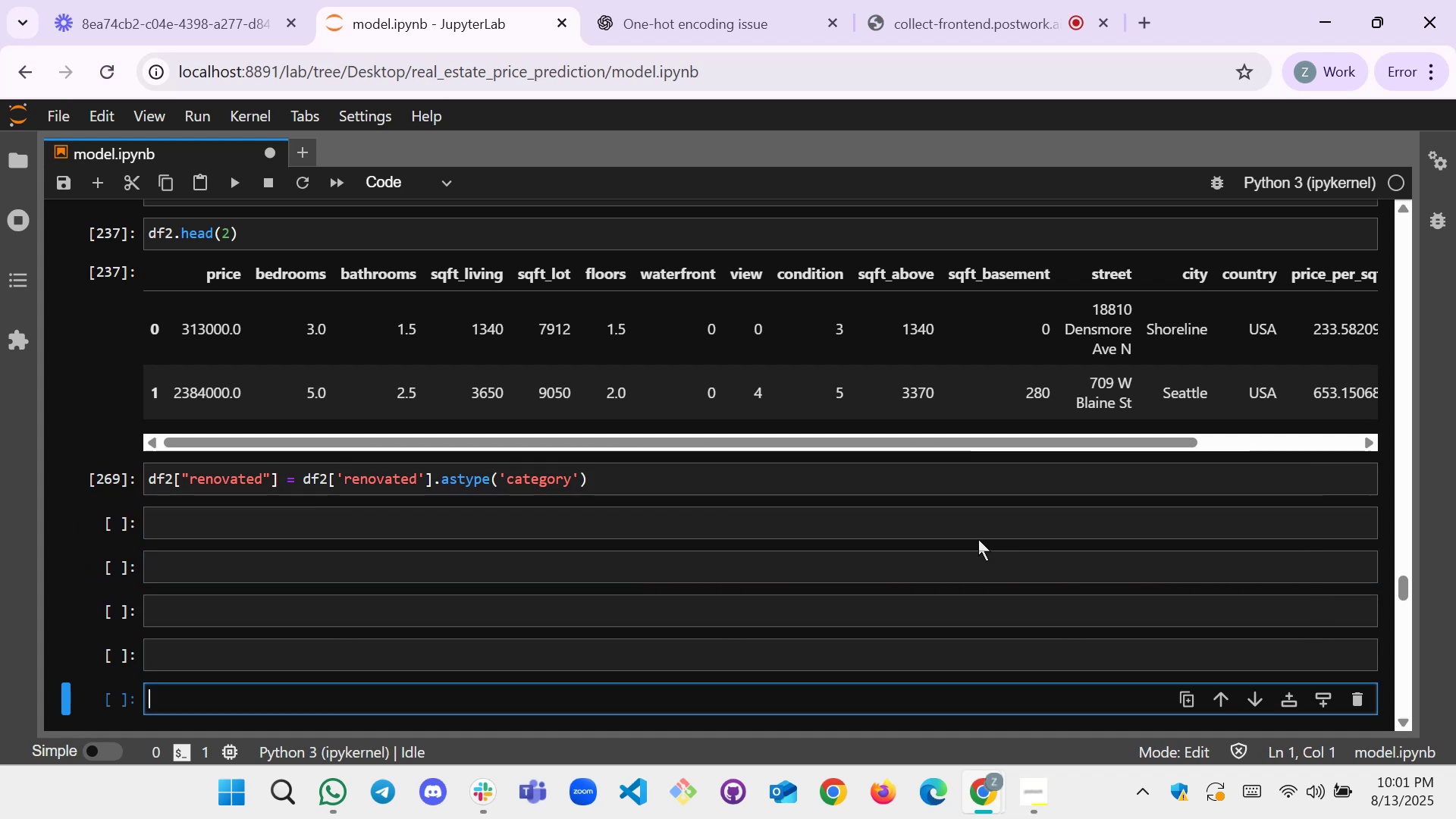 
left_click([942, 520])
 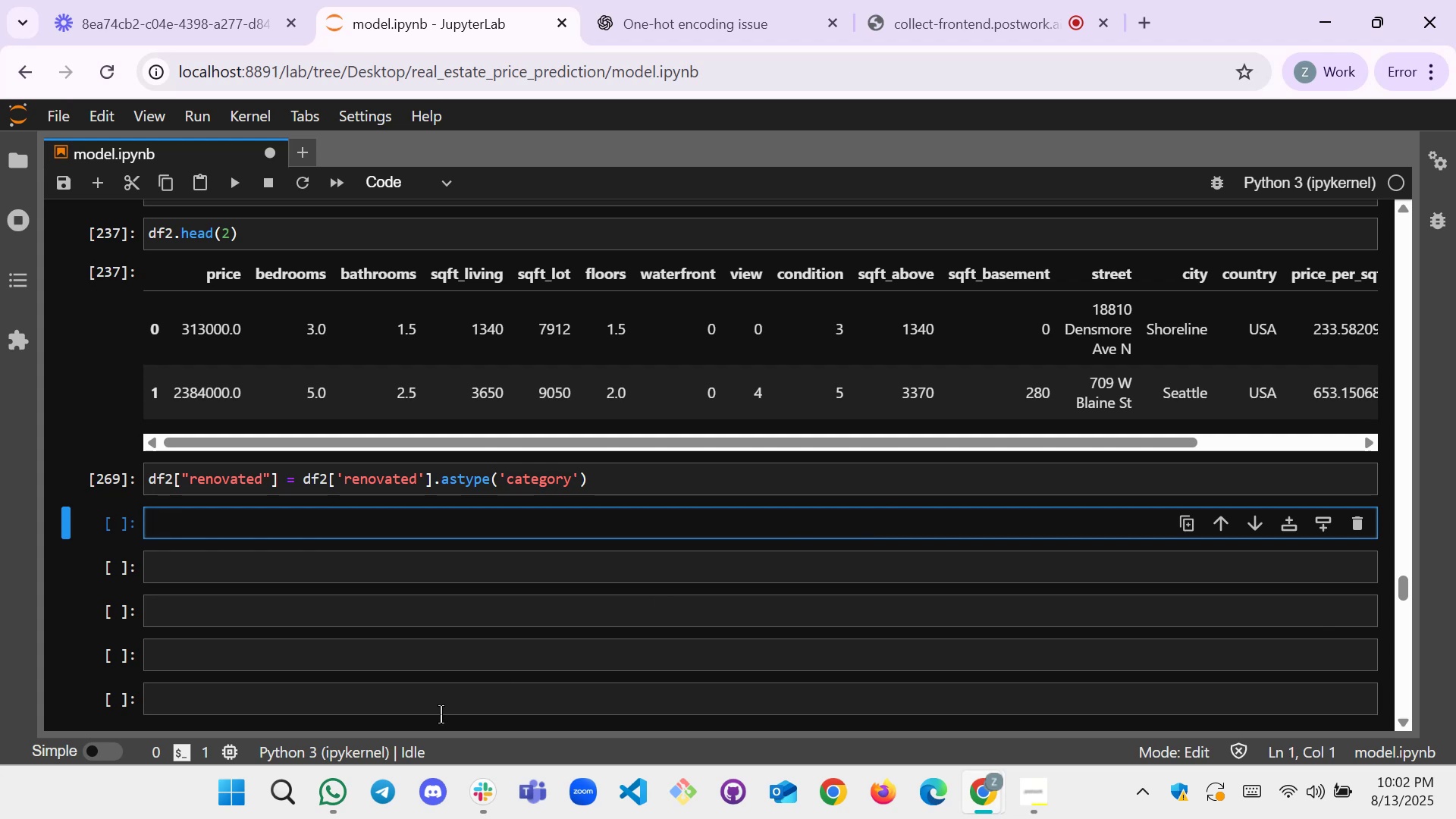 
wait(22.66)
 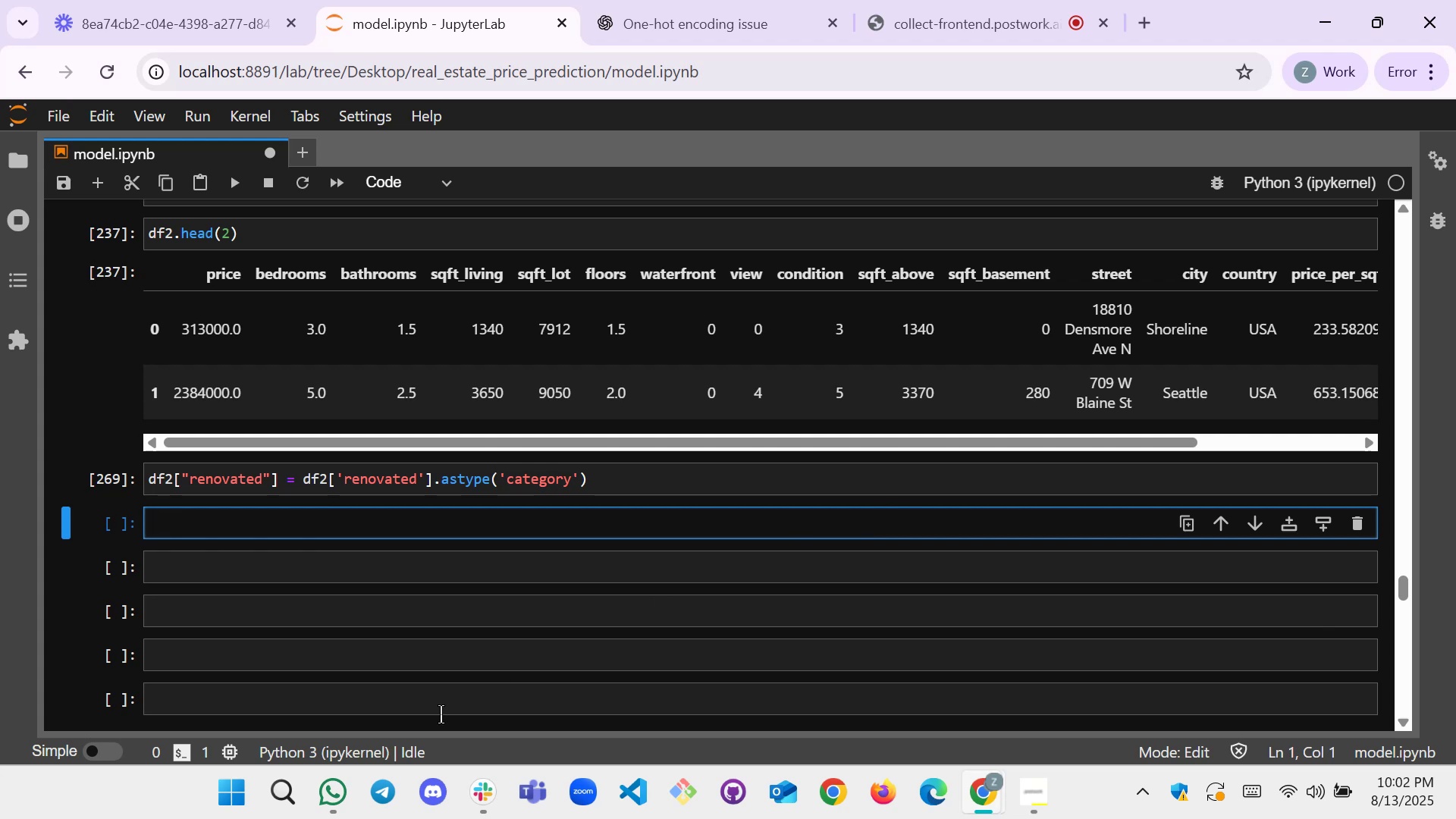 
left_click([270, 531])
 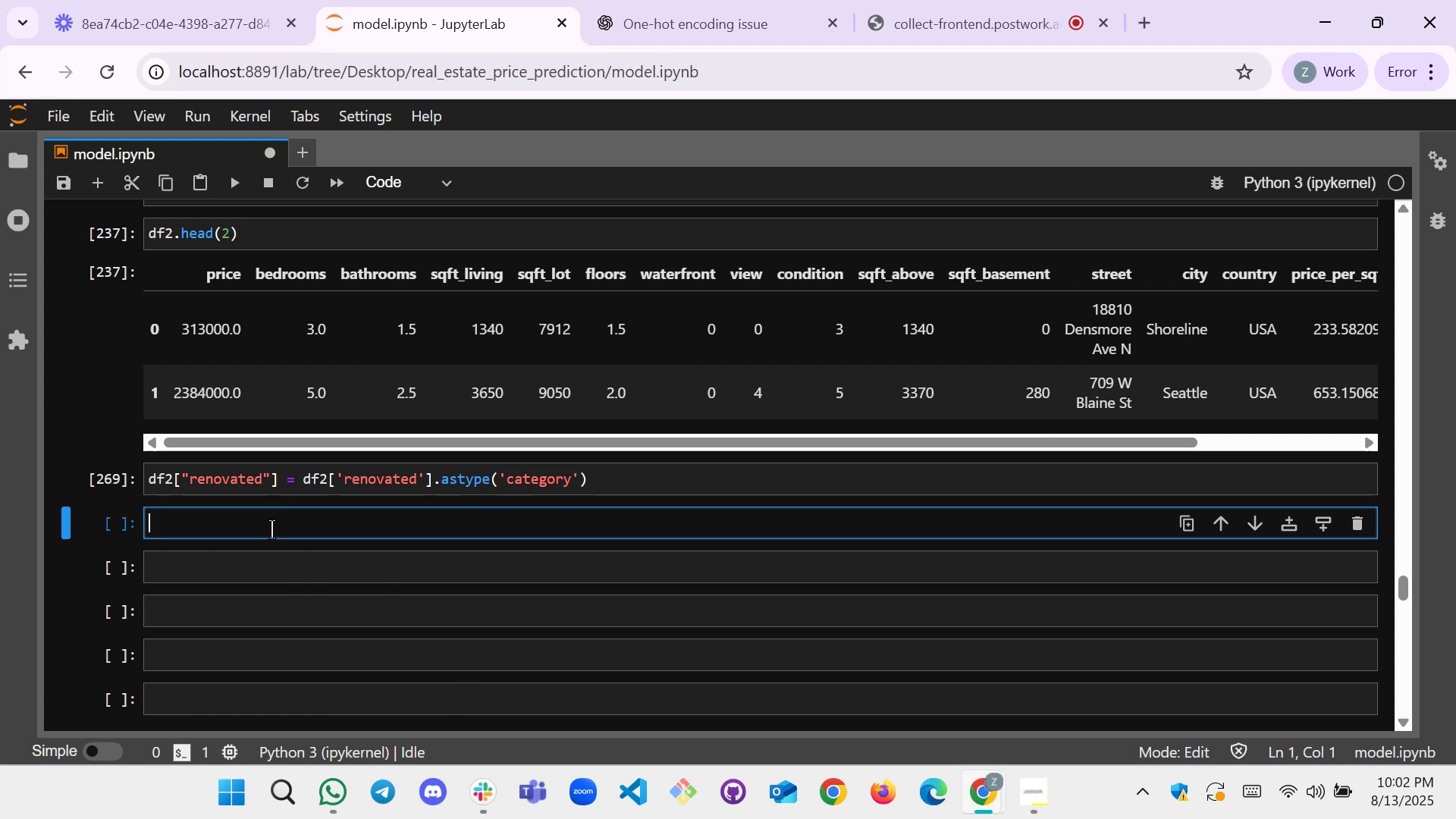 
wait(5.76)
 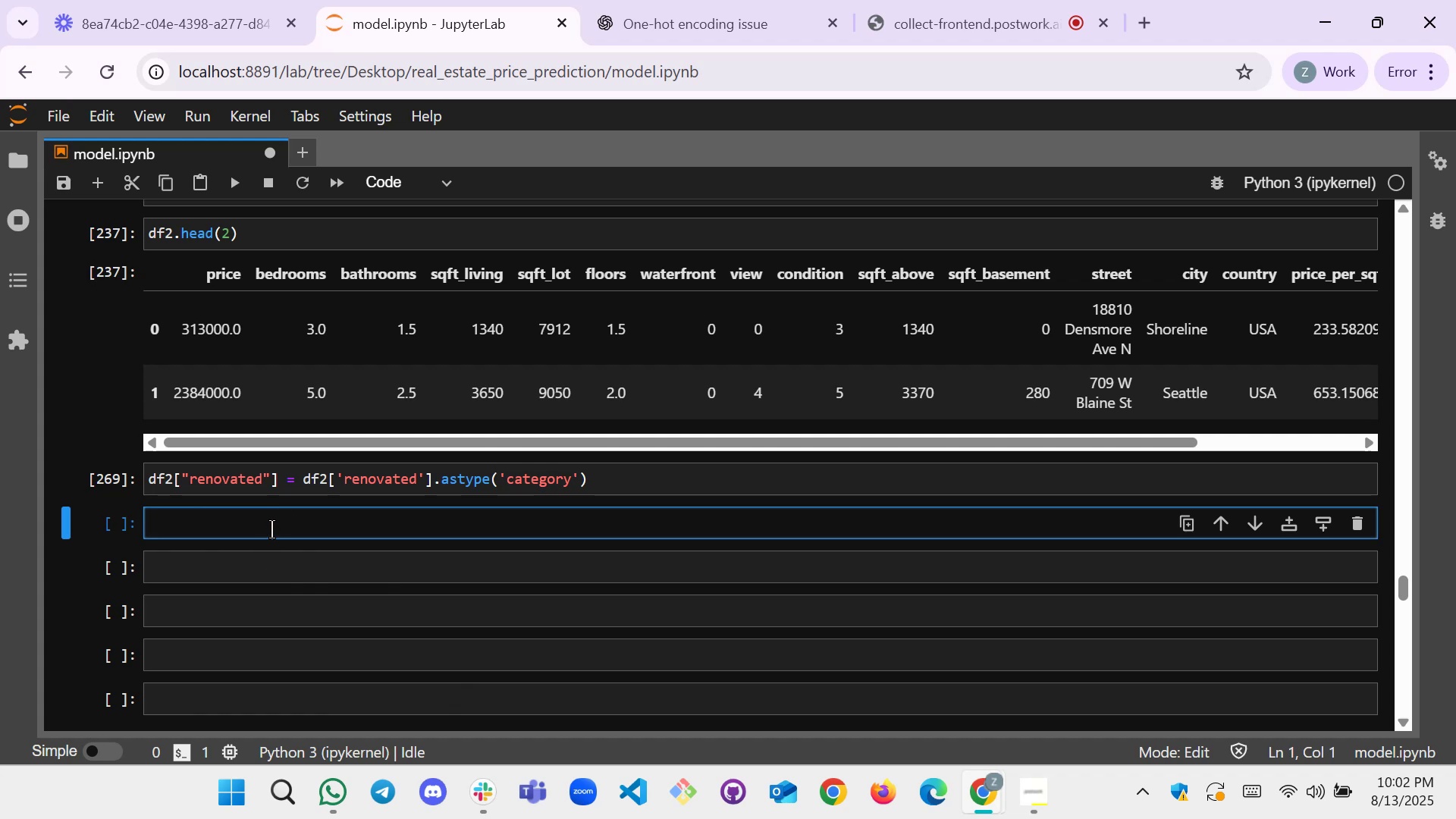 
type(corr)
 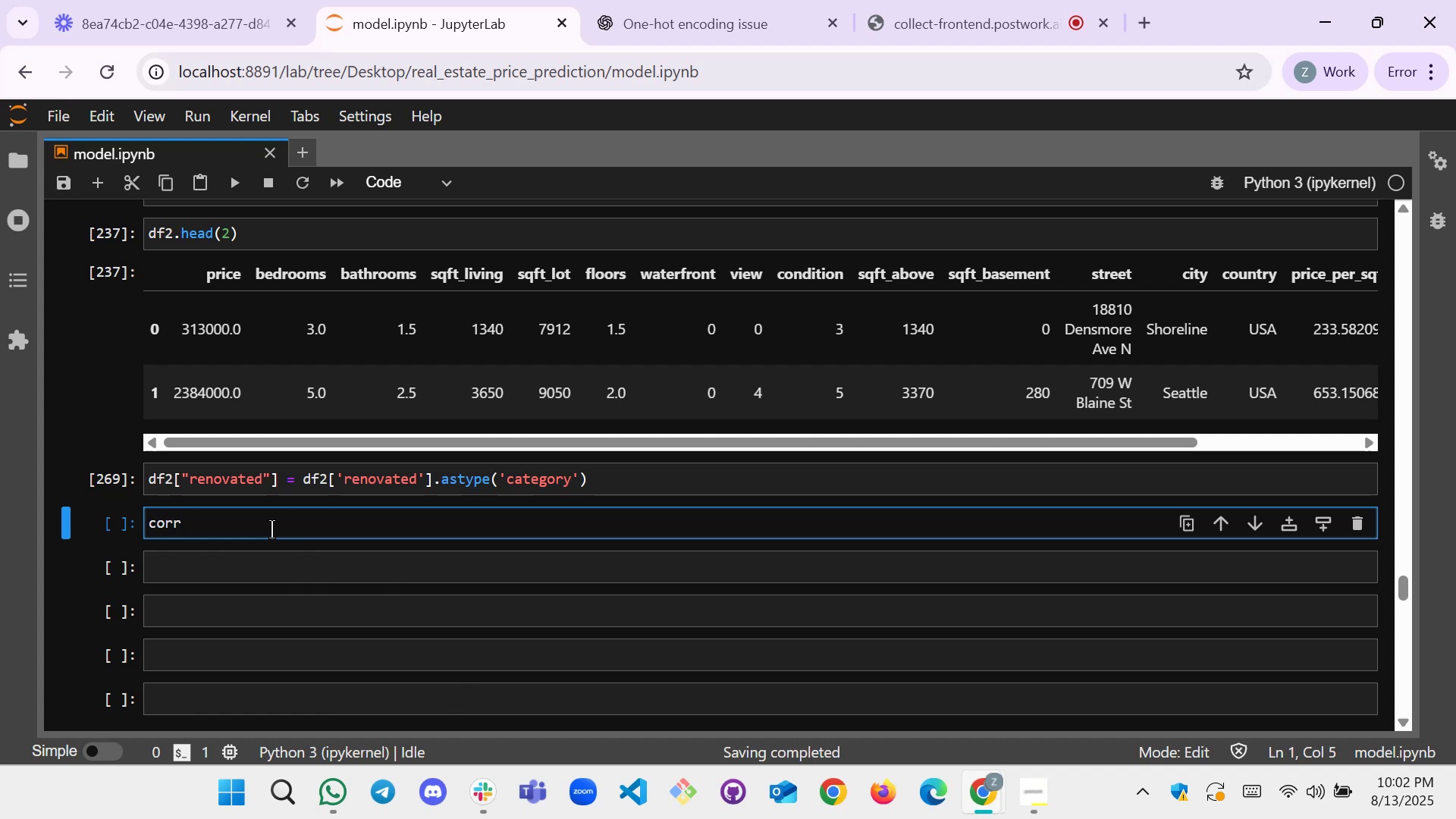 
wait(19.86)
 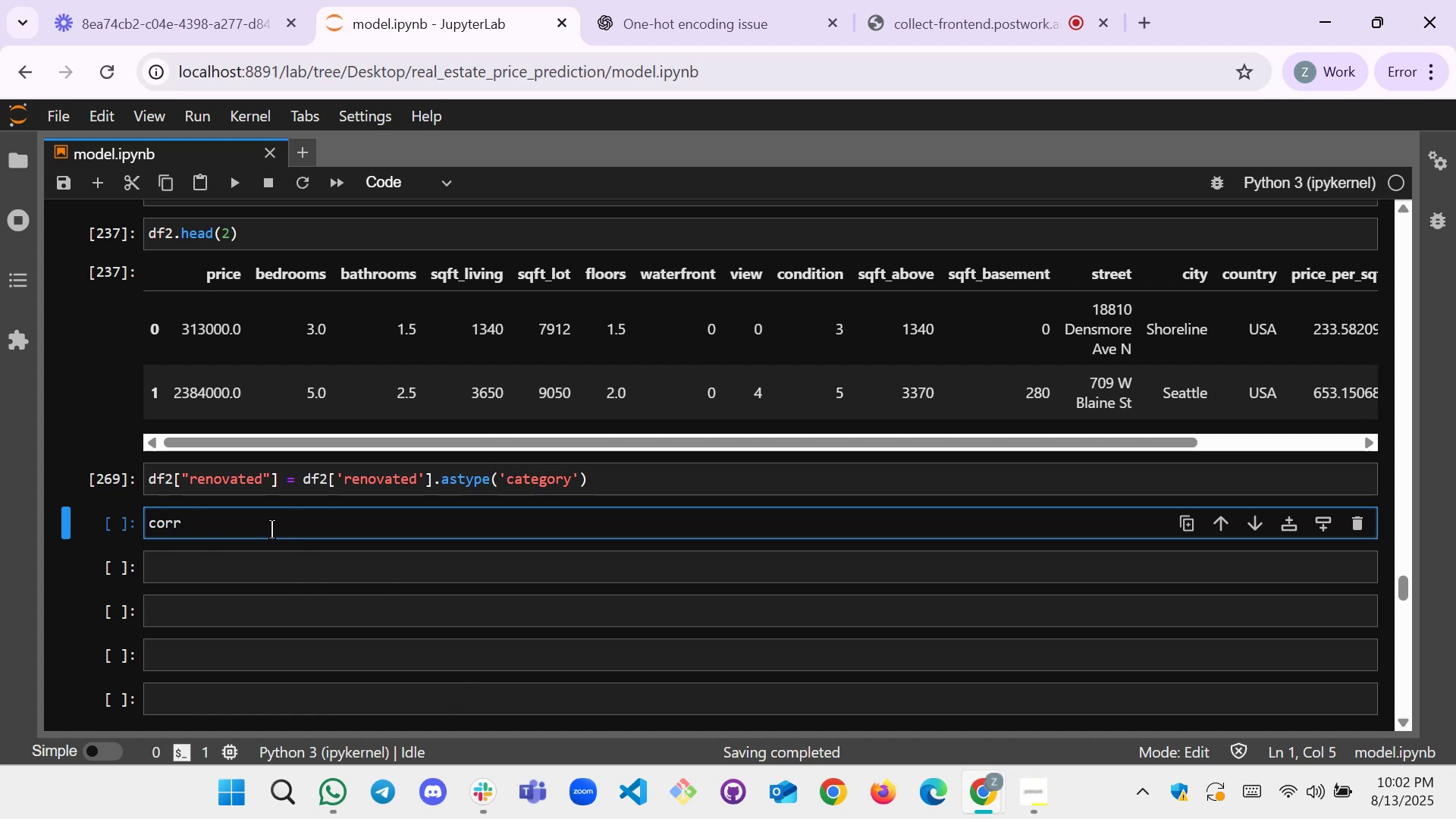 
key(Backspace)
key(Backspace)
key(Backspace)
key(Backspace)
key(Backspace)
type(df2.cor)
 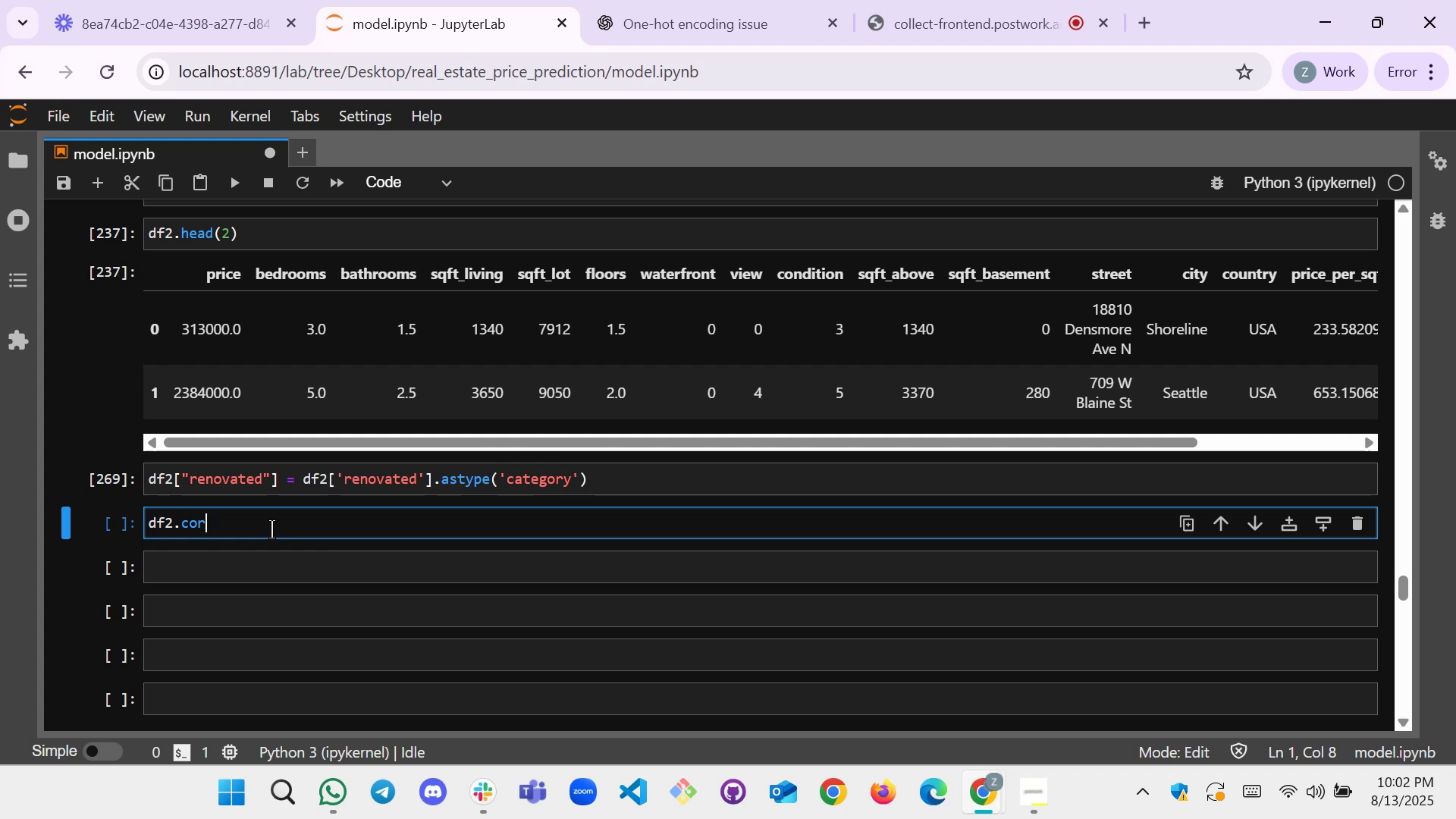 
type(r())
 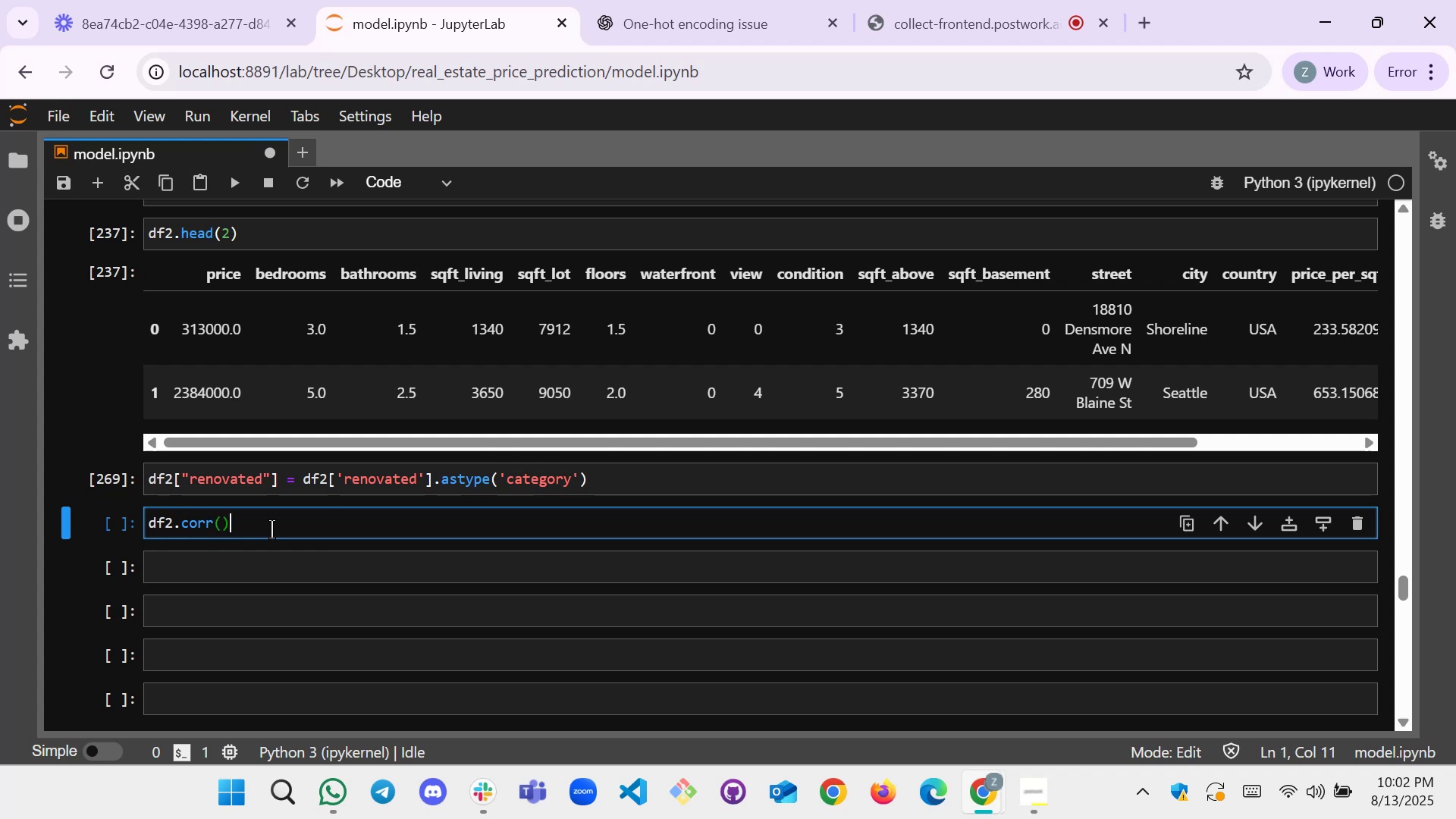 
key(ArrowLeft)
 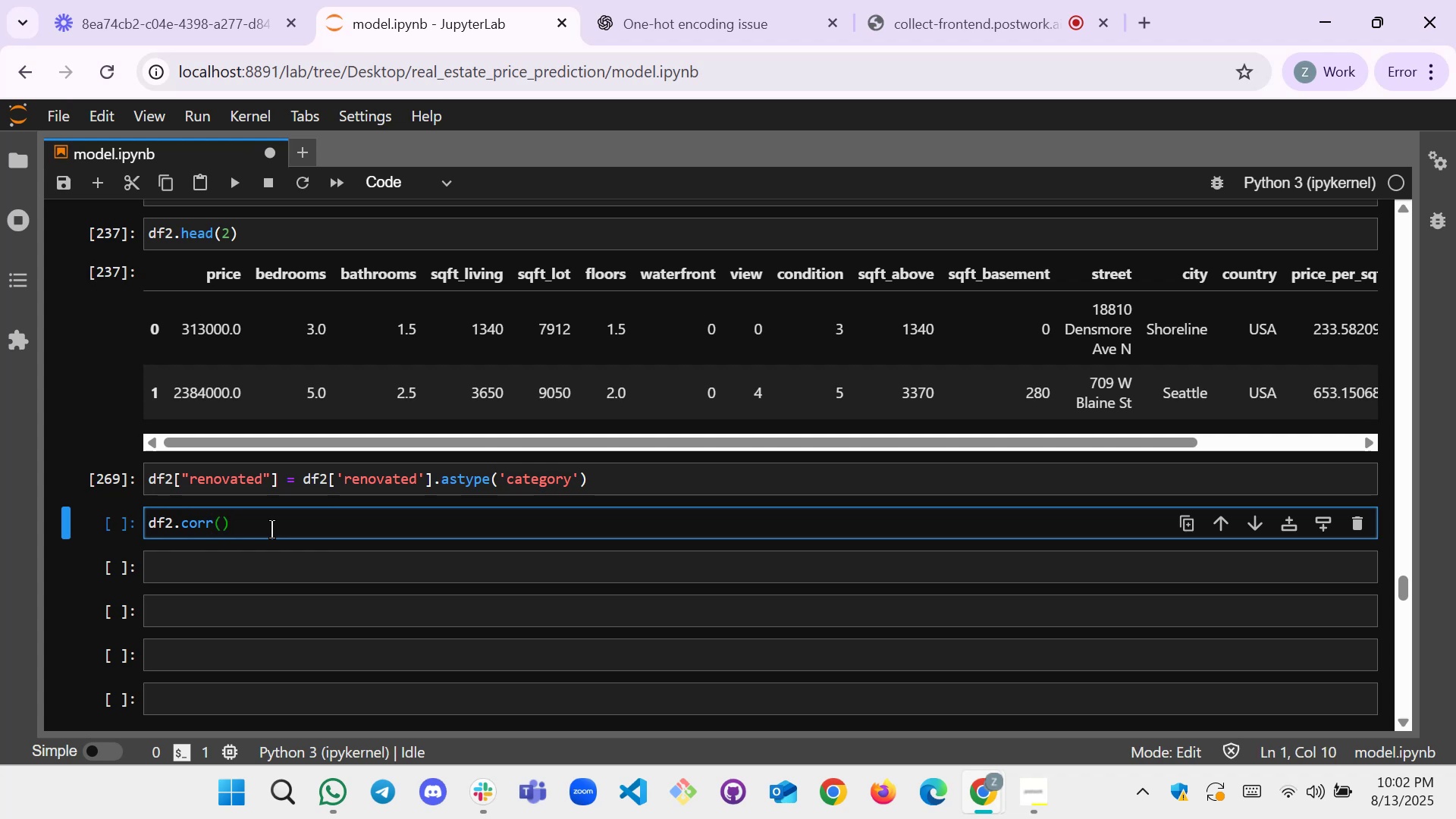 
type(numeric_only=True[Home]corr_matrix)
key(Backspace)
type(x=)
 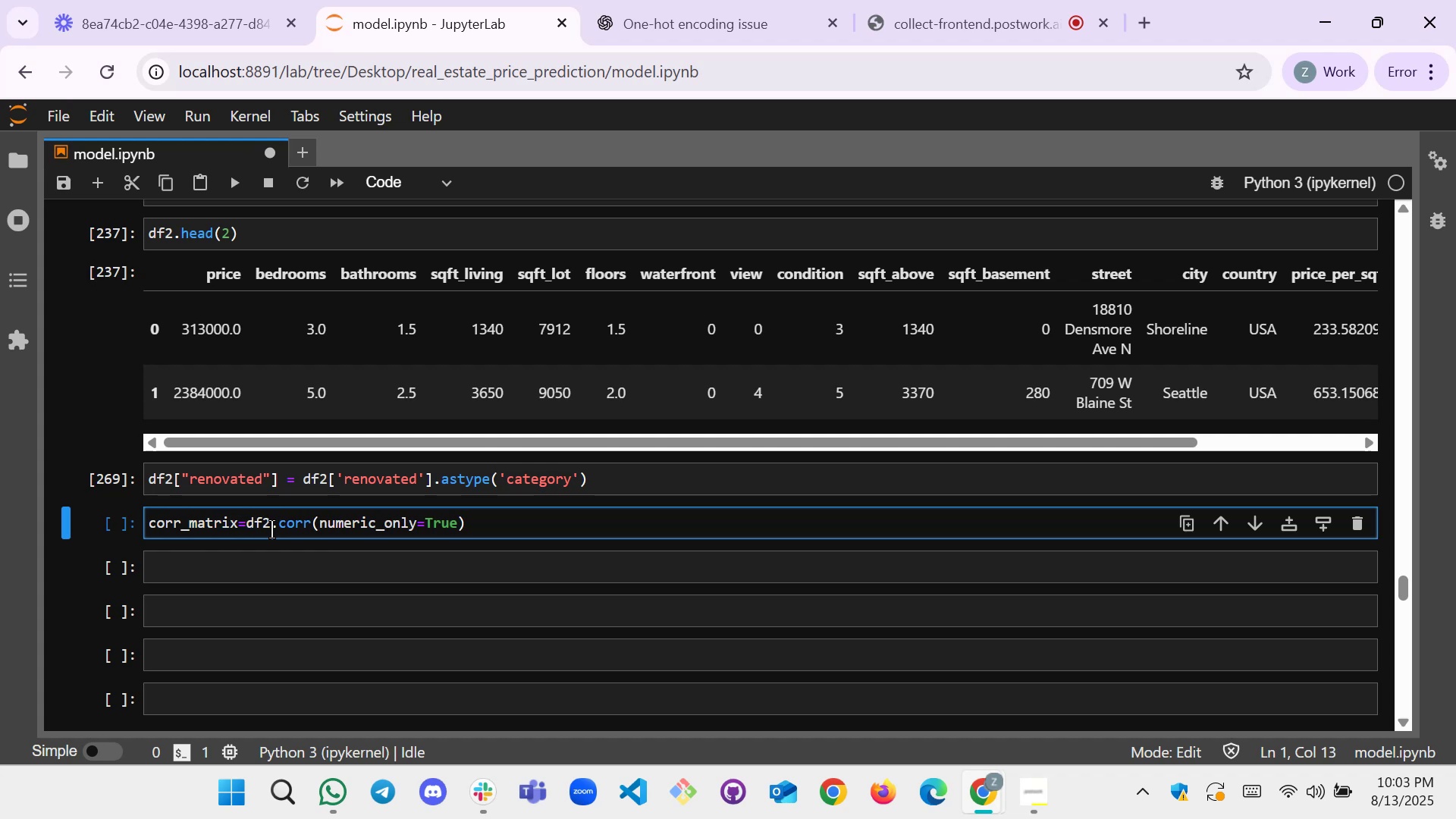 
wait(5.41)
 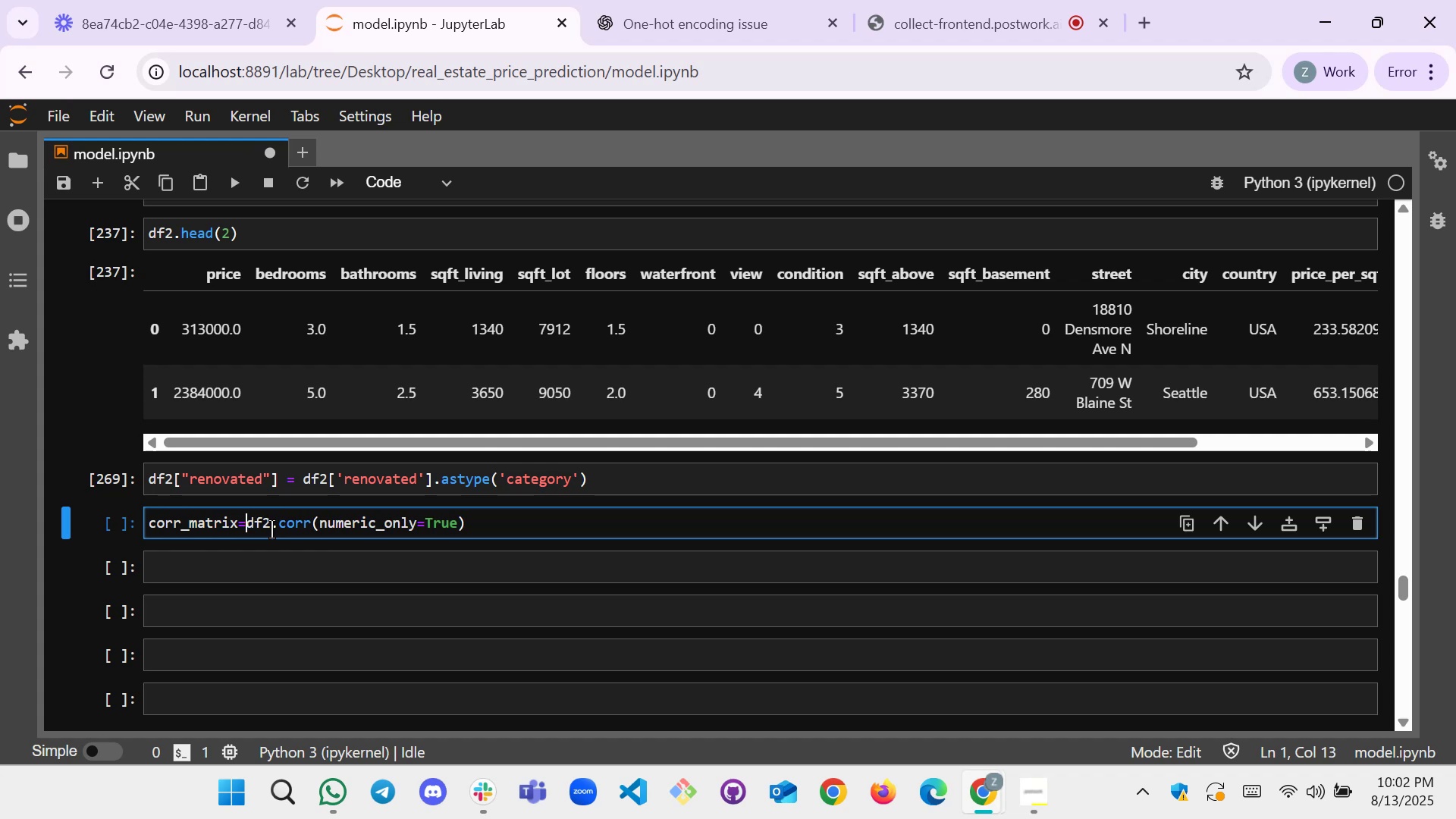 
key(ArrowRight)
 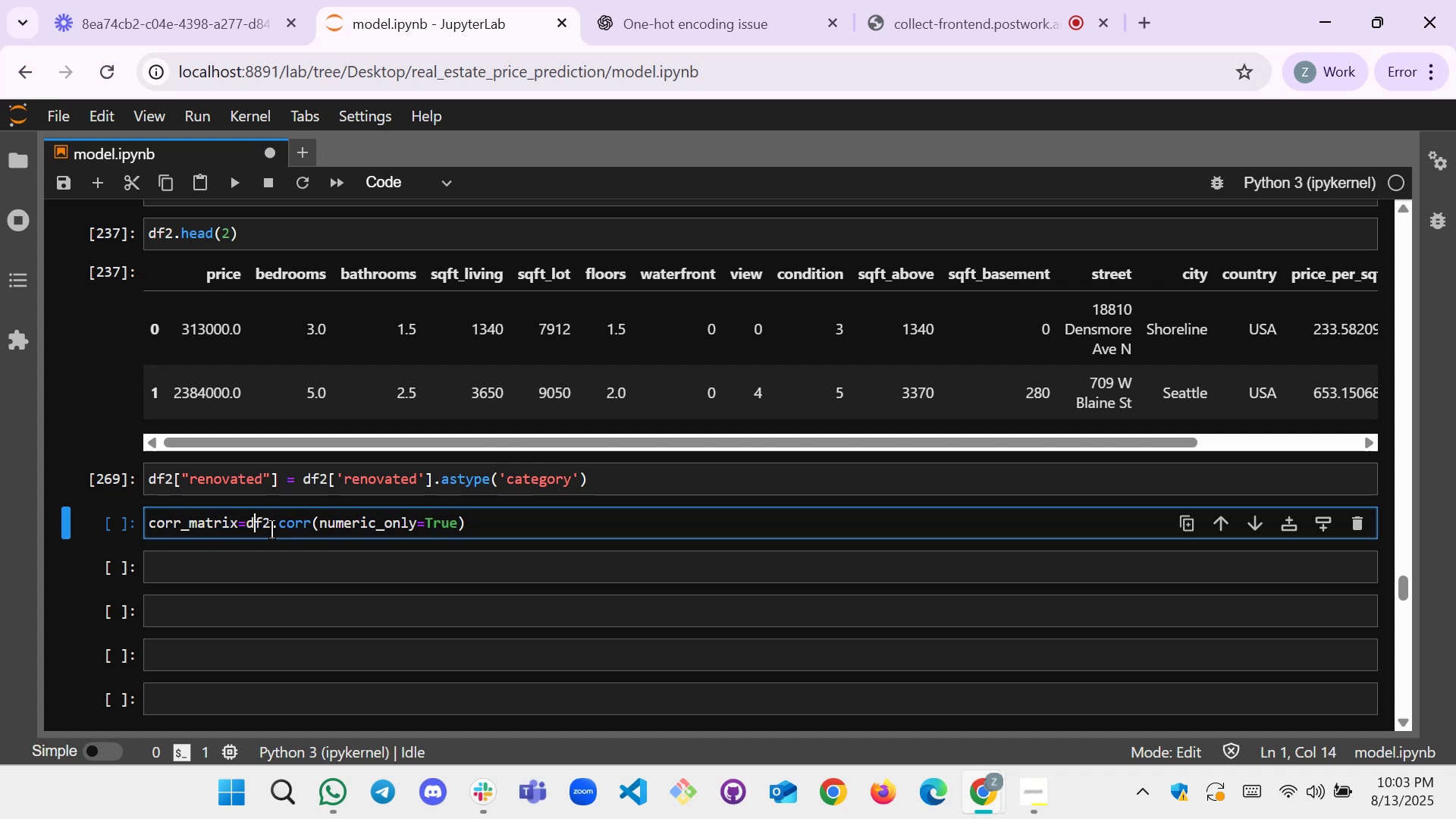 
key(Shift+Enter)
 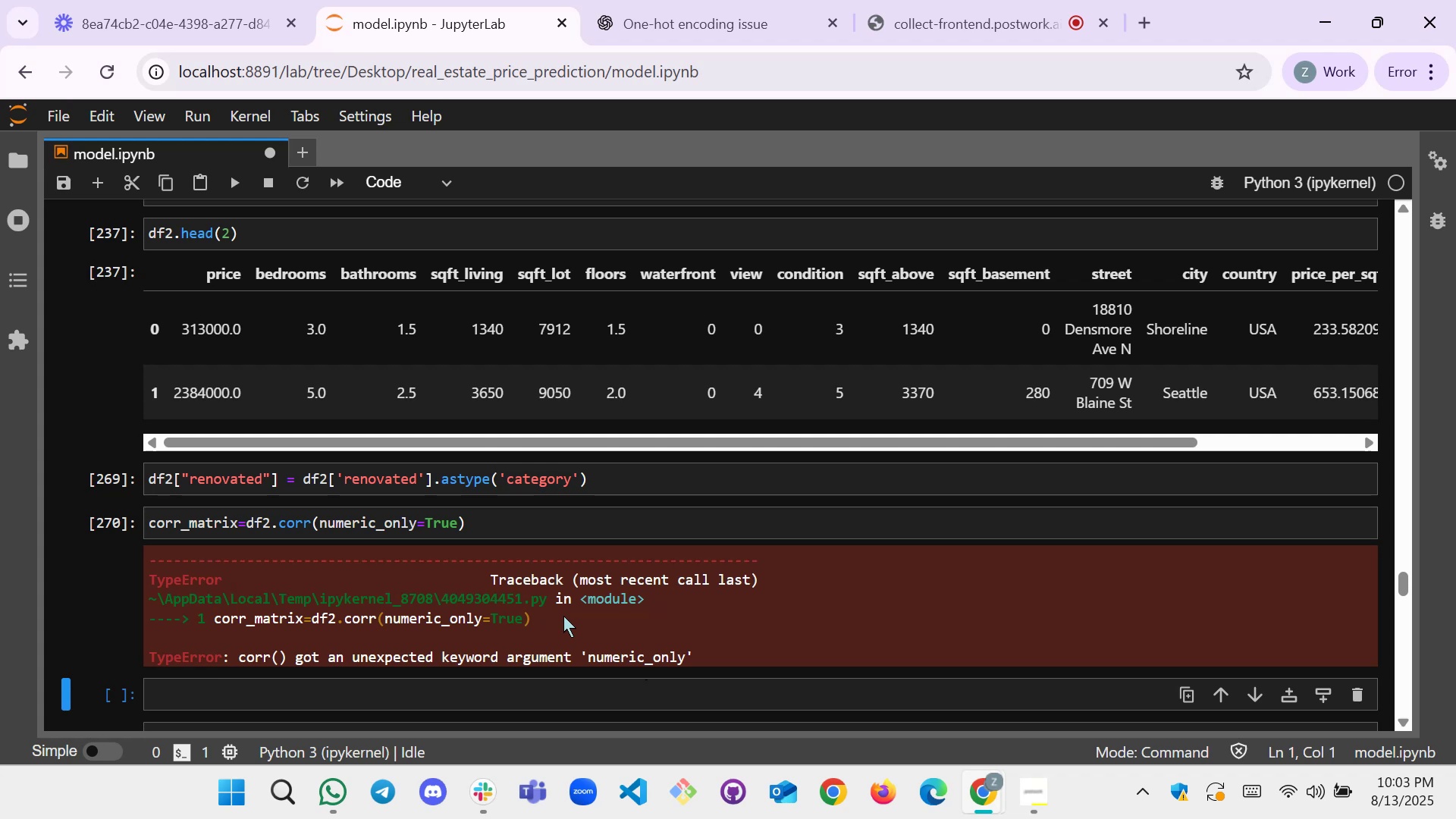 
wait(19.08)
 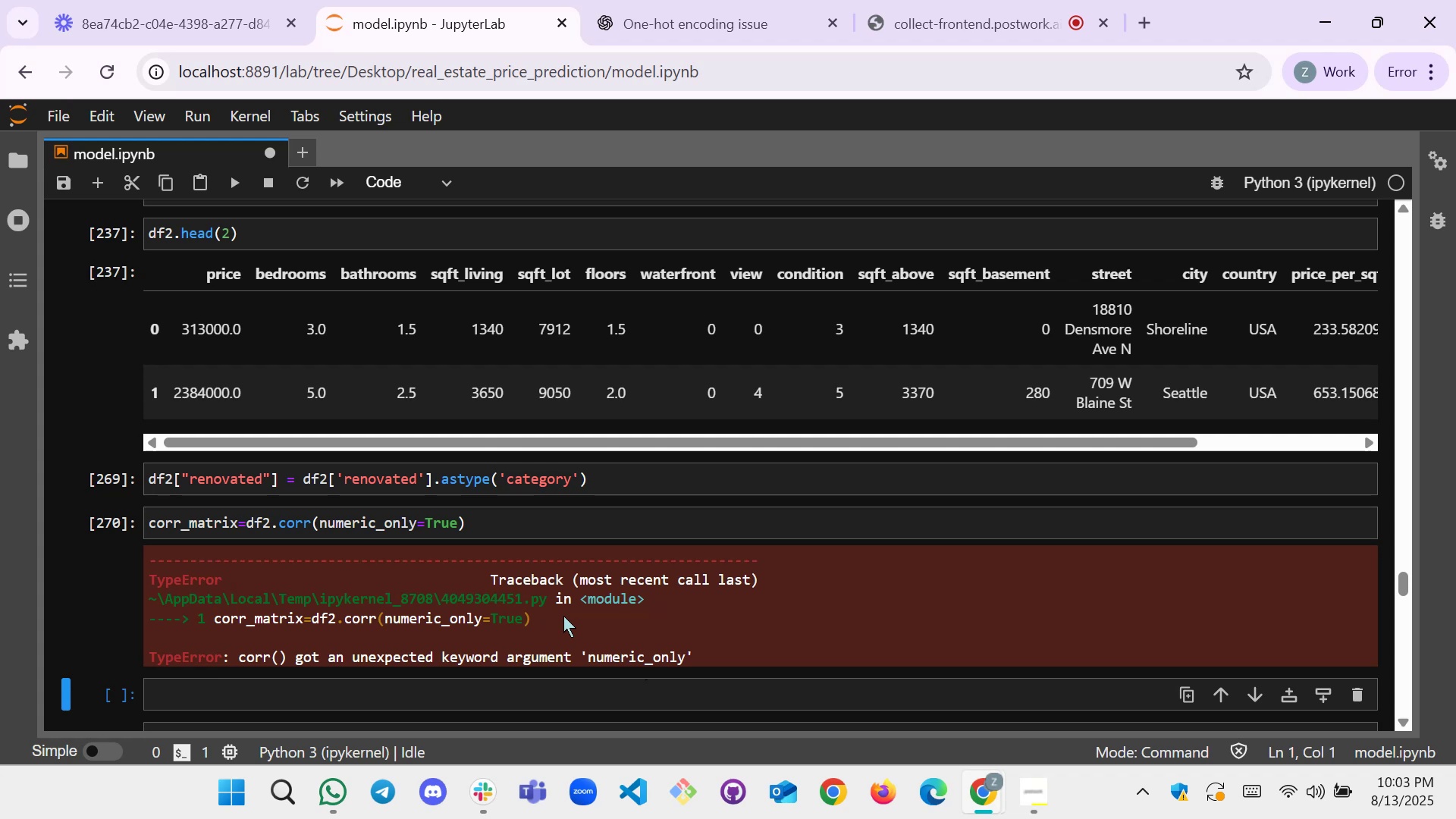 
left_click_drag(start_coordinate=[475, 533], to_coordinate=[136, 515])
 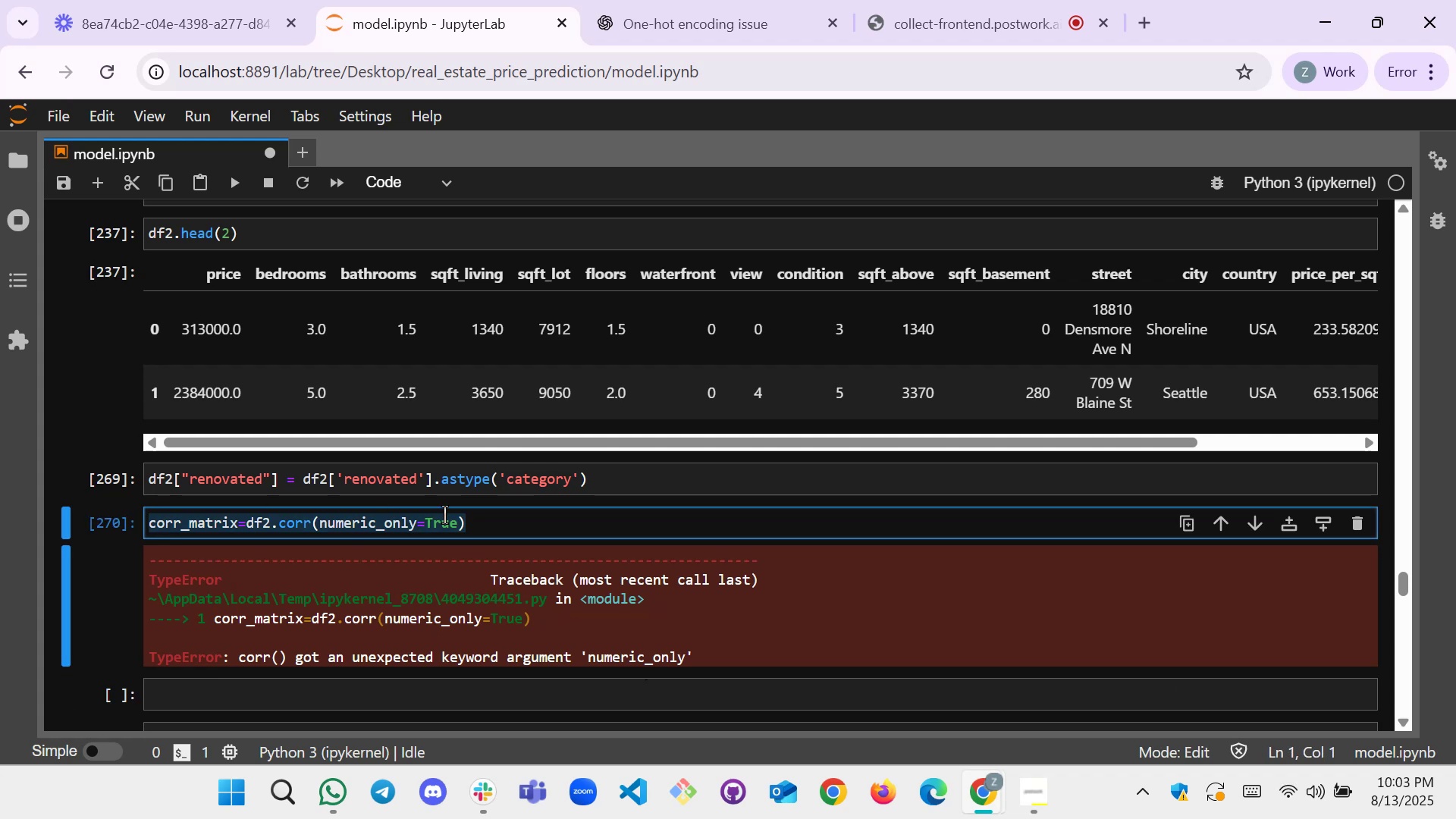 
key(Control+C)
 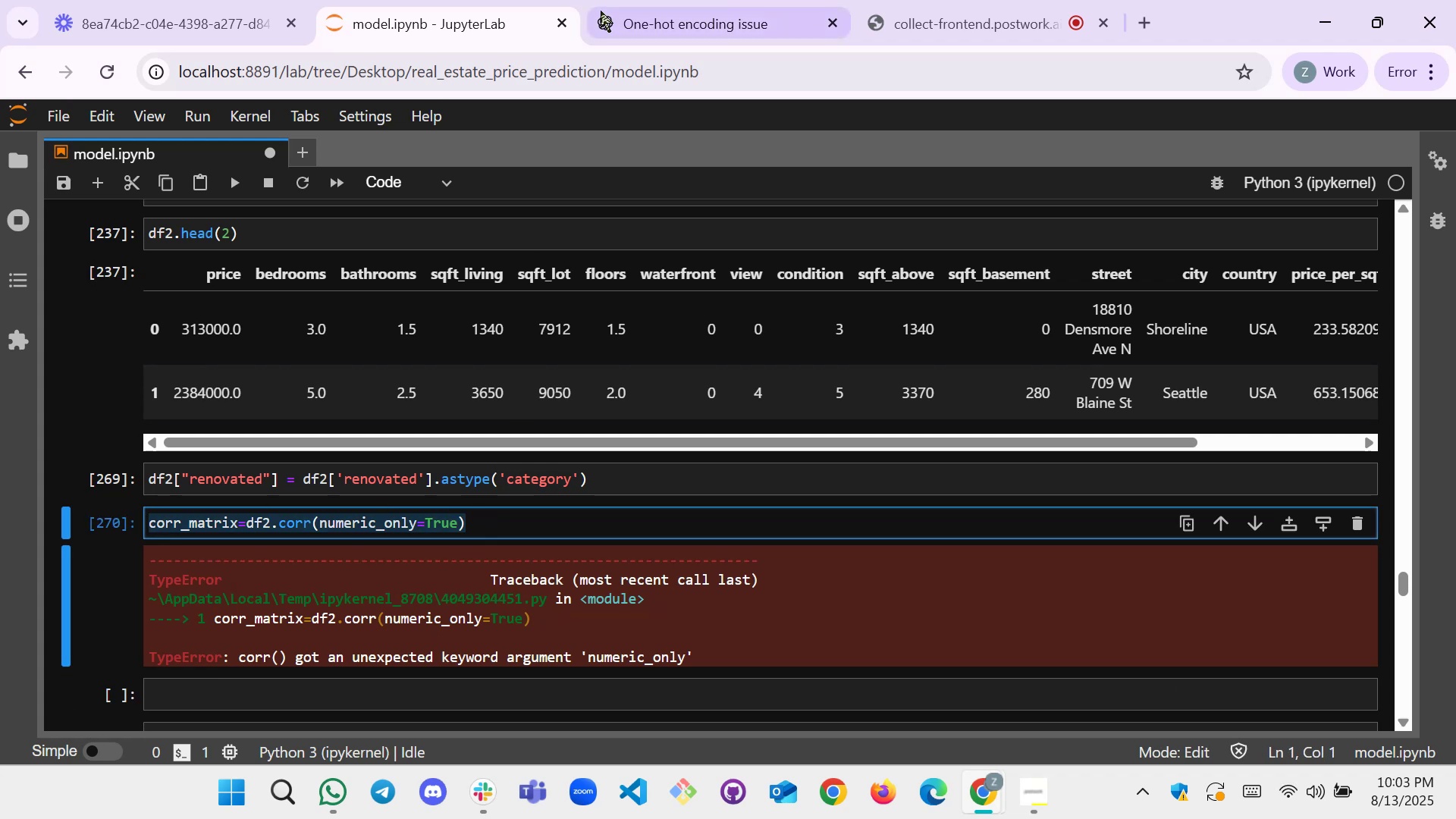 
left_click([735, 0])
 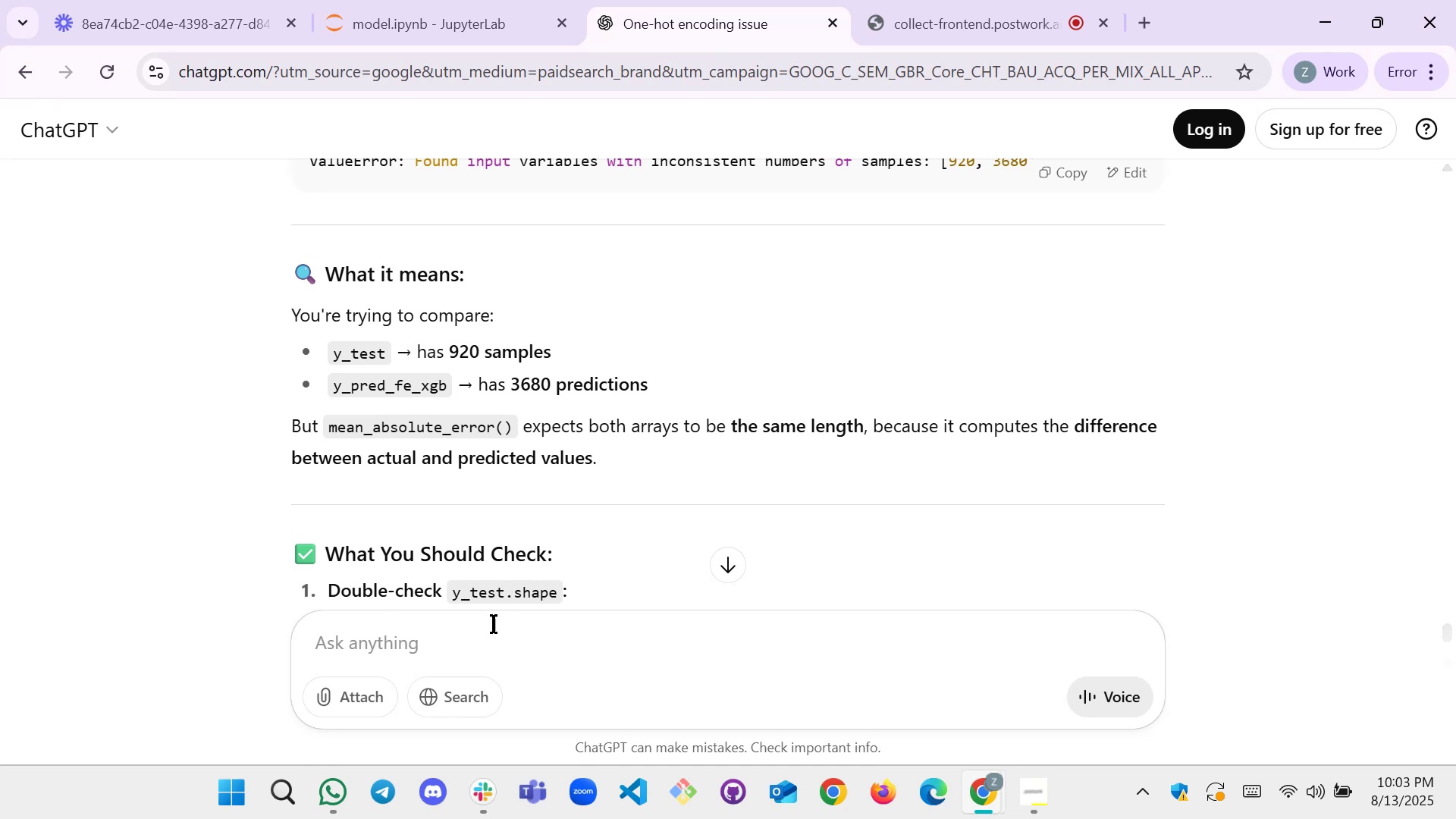 
left_click([486, 651])
 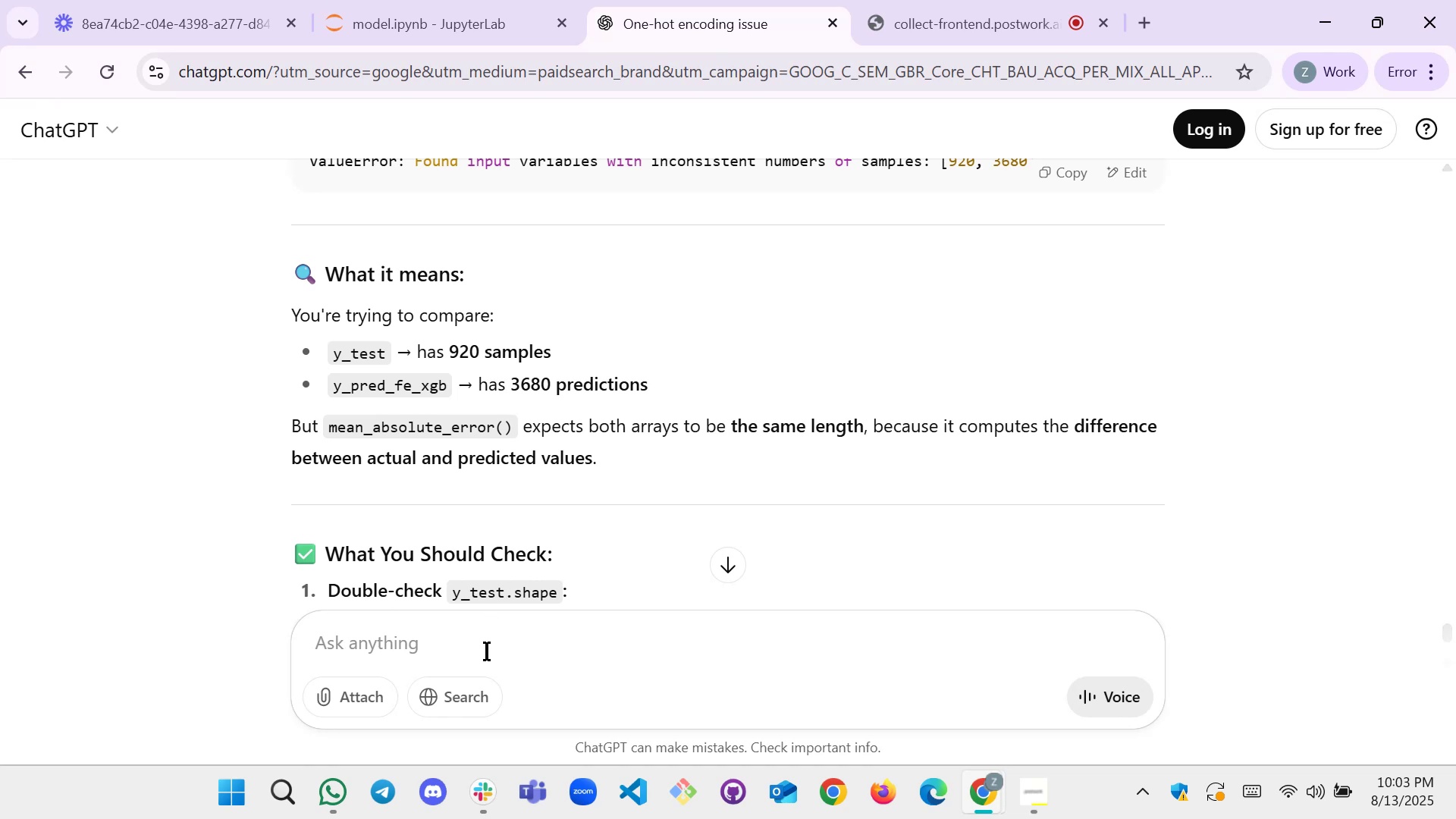 
key(Control+V)
 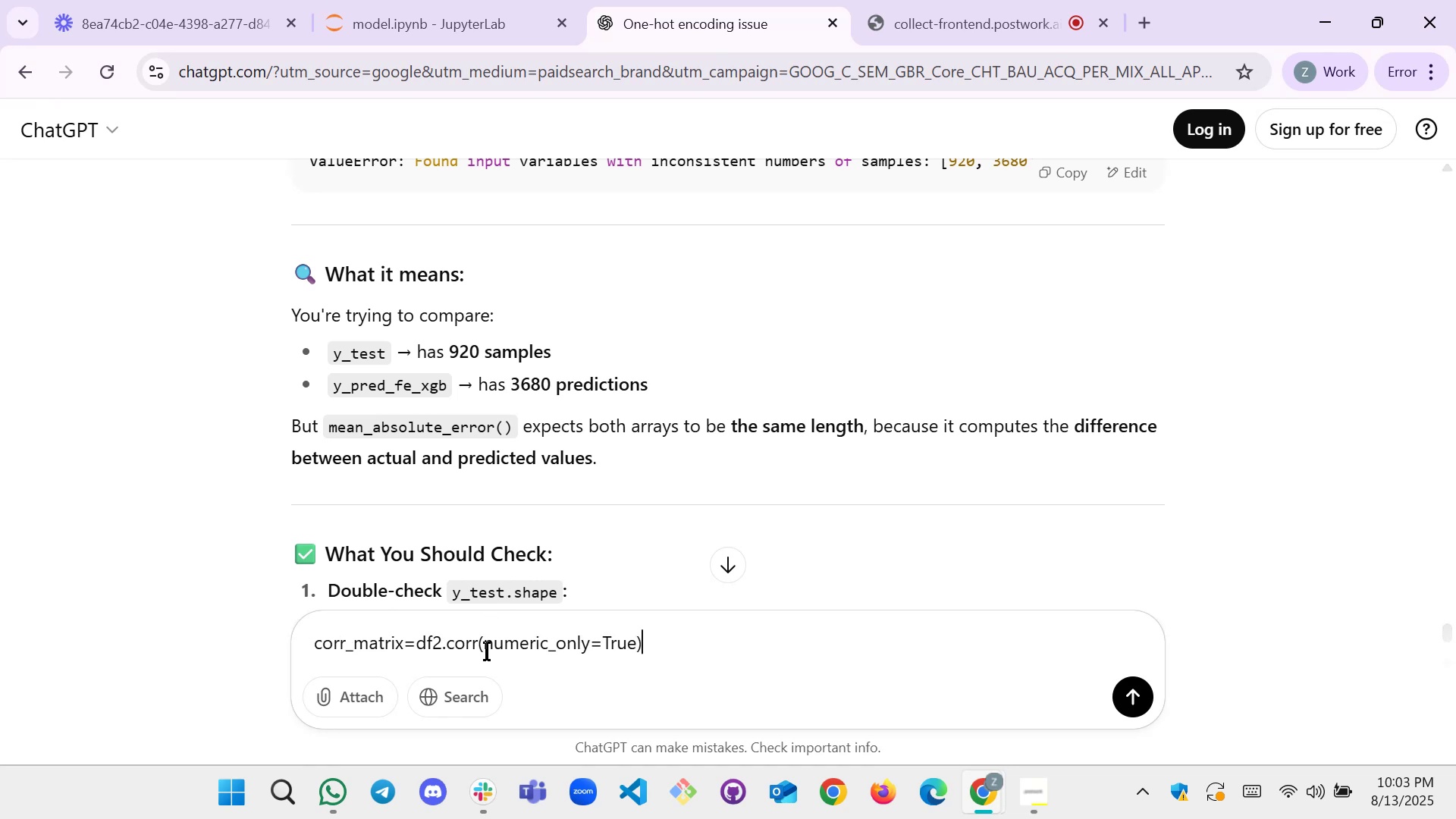 
key(Shift+Enter)
 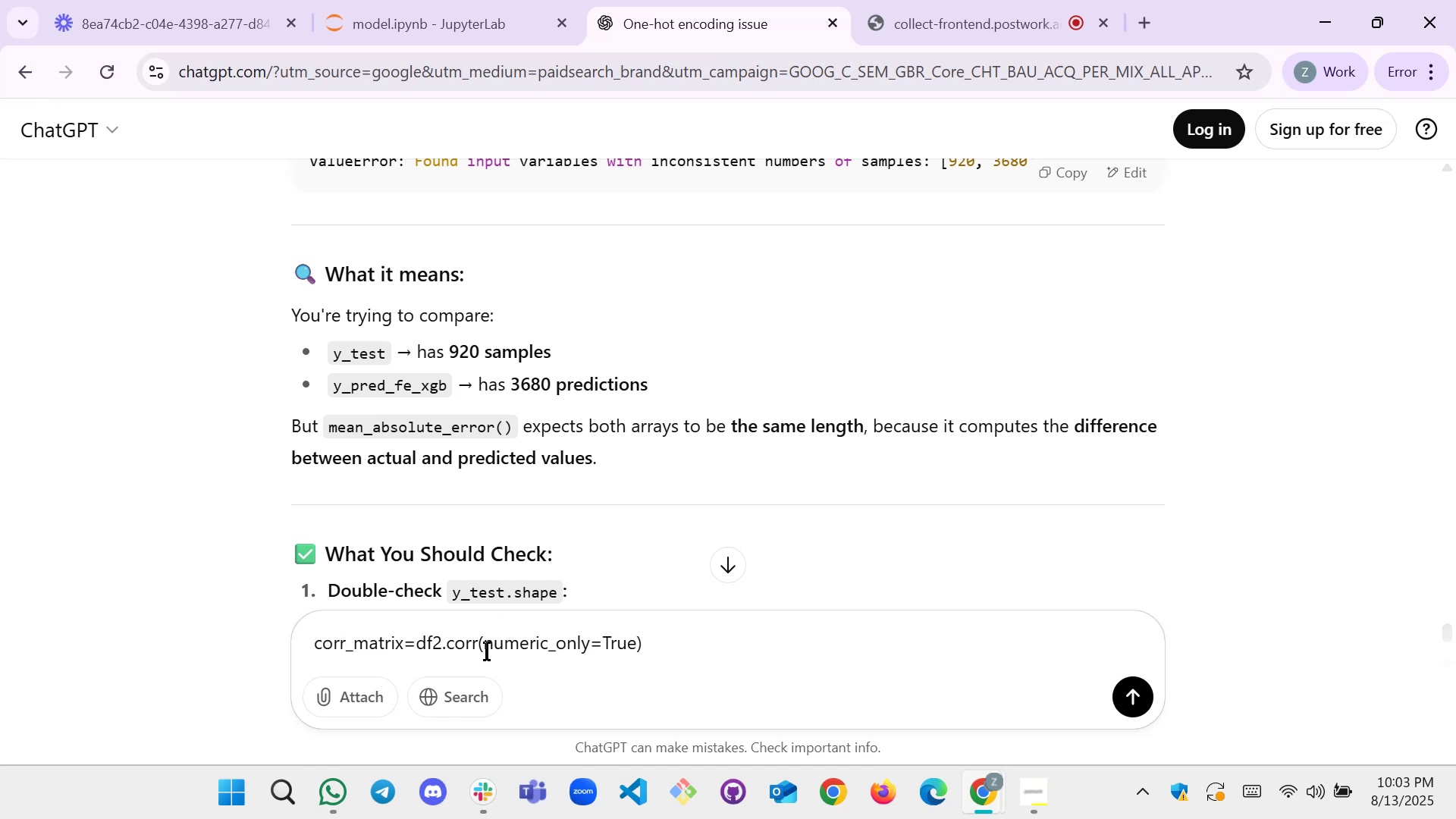 
key(Shift+Enter)
 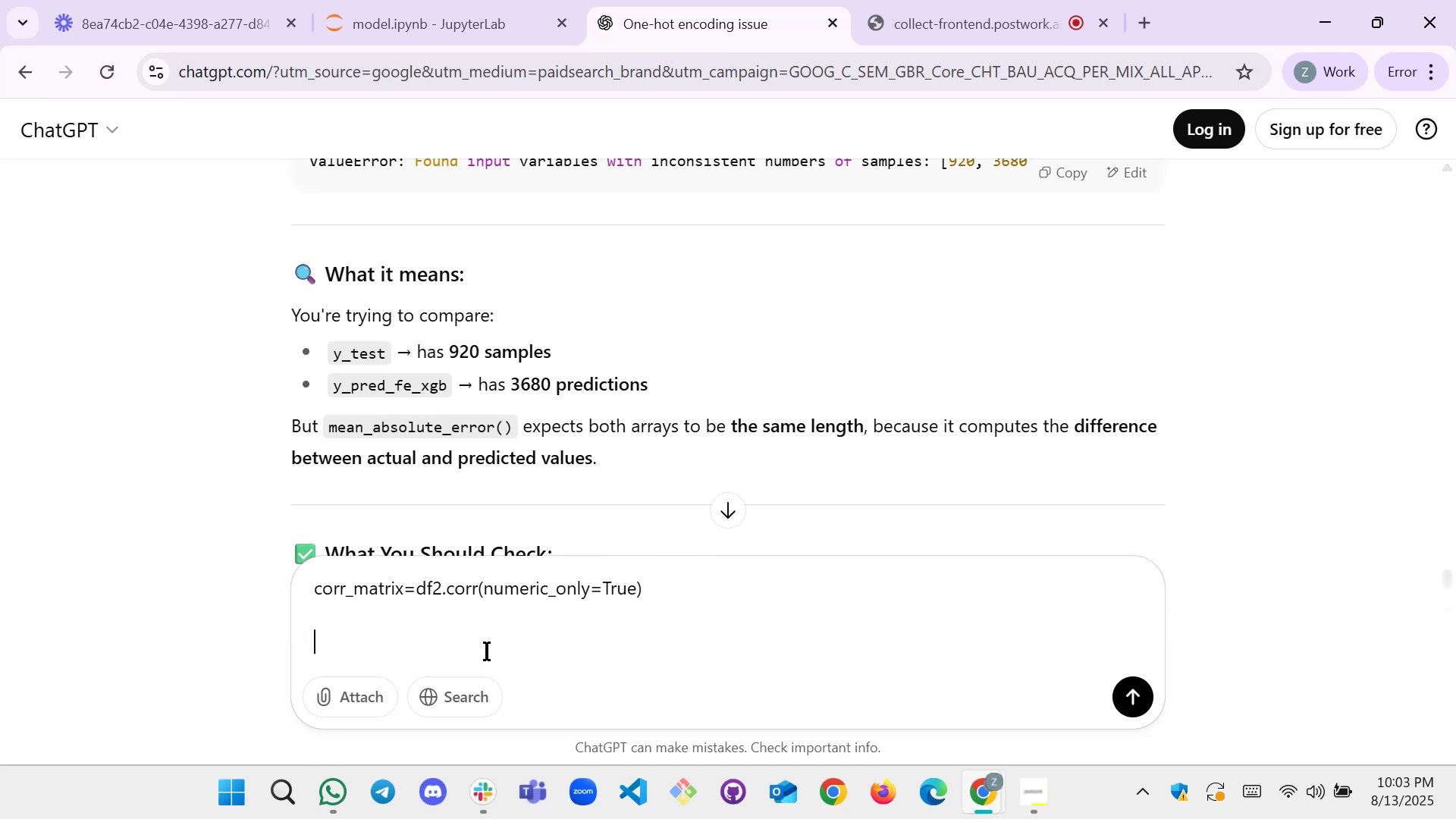 
type(why npt wpro)
key(Backspace)
key(Backspace)
key(Backspace)
key(Backspace)
key(Backspace)
key(Backspace)
key(Backspace)
key(Backspace)
type(it is not working)
 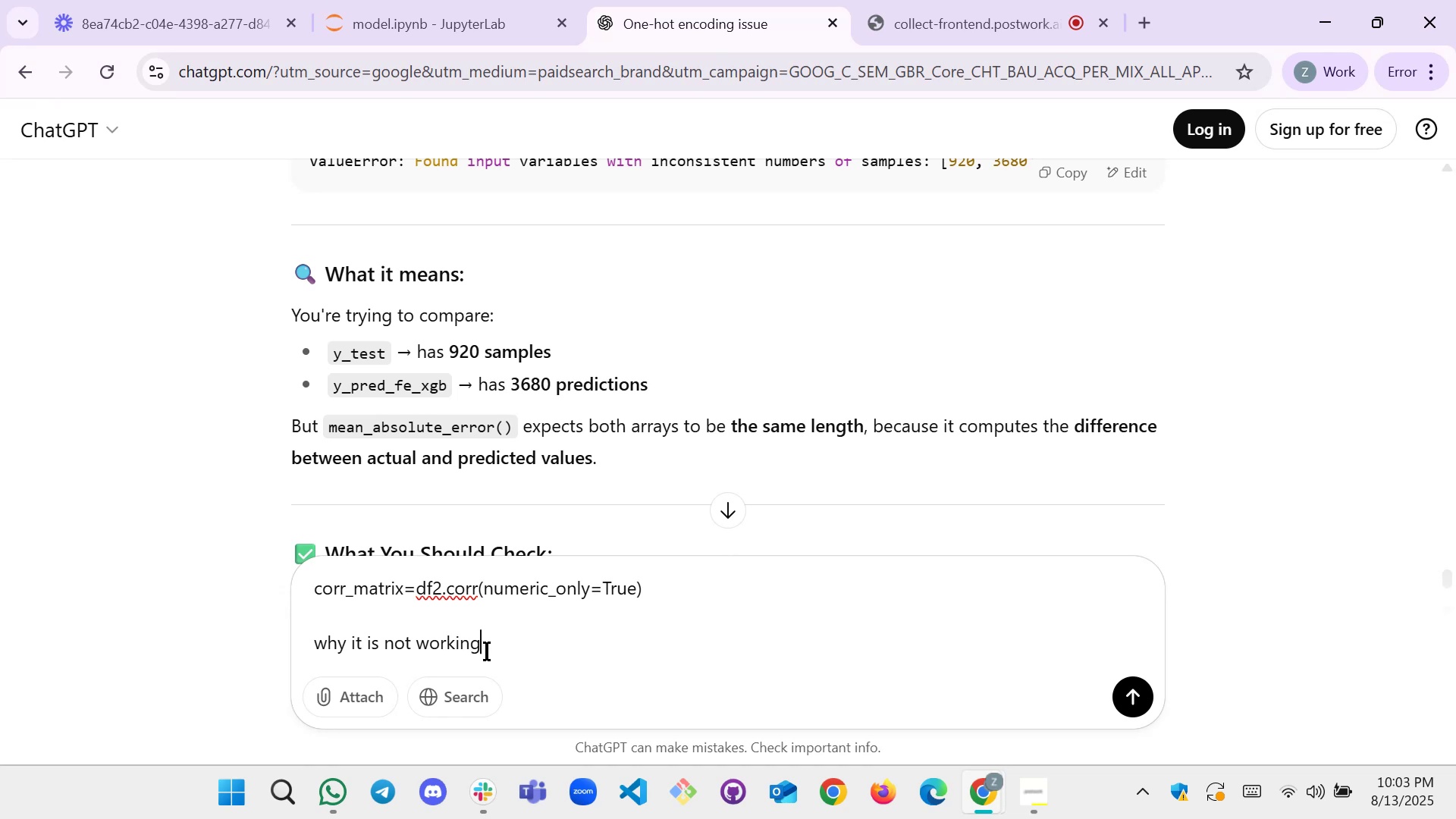 
key(Enter)
 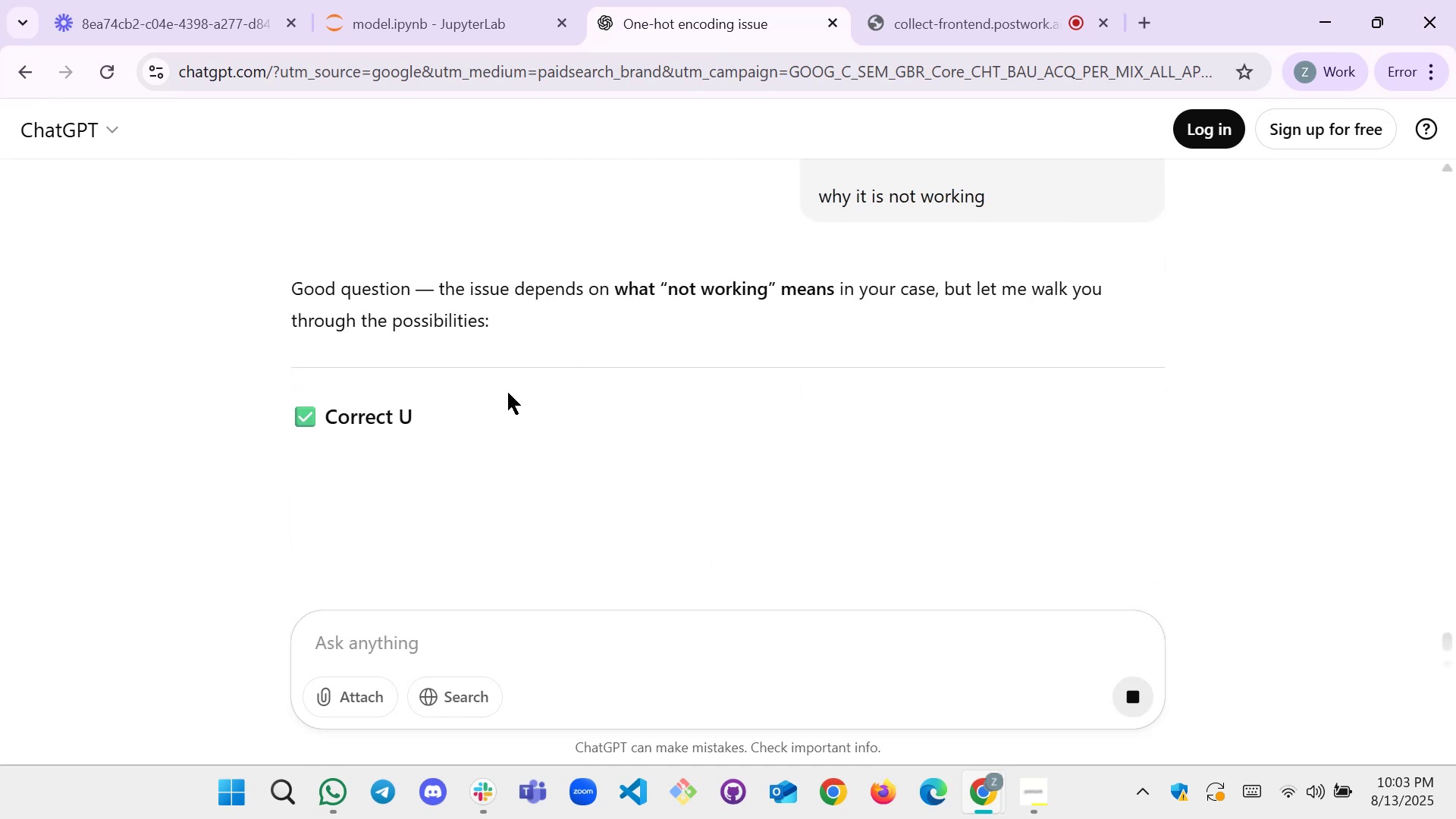 
scroll: coordinate [523, 374], scroll_direction: down, amount: 2.0
 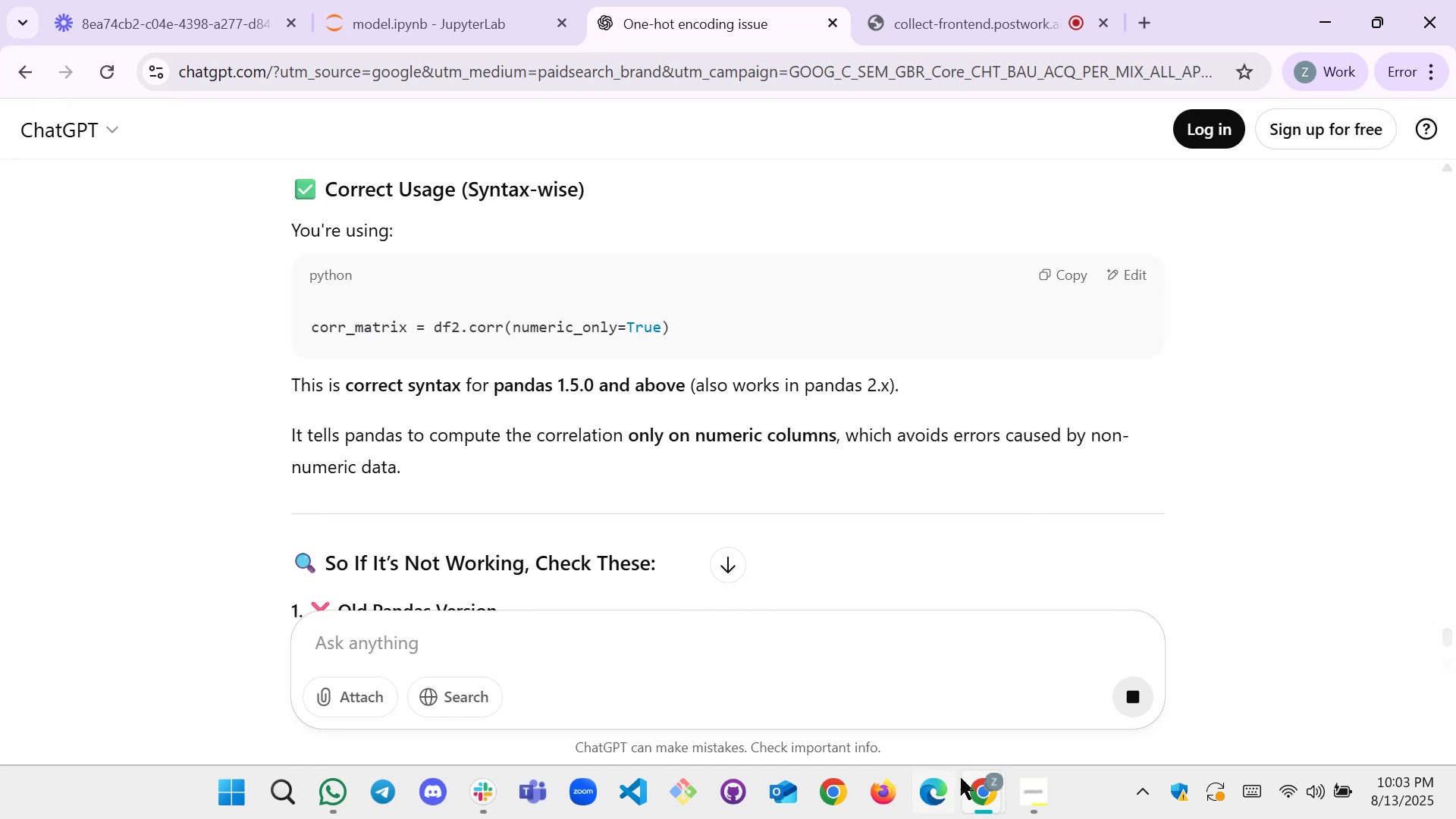 
left_click([364, 0])
 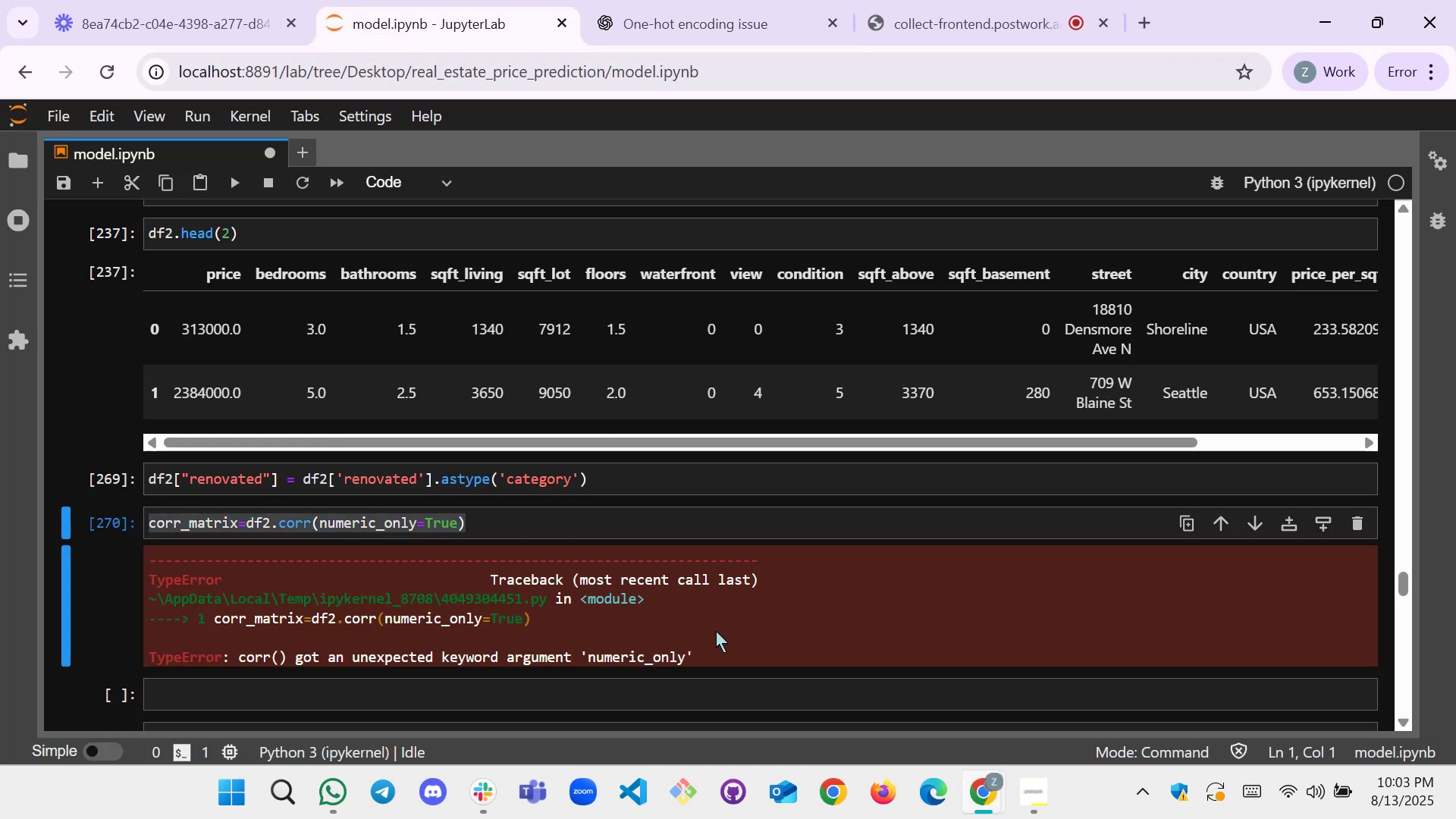 
left_click_drag(start_coordinate=[698, 655], to_coordinate=[170, 562])
 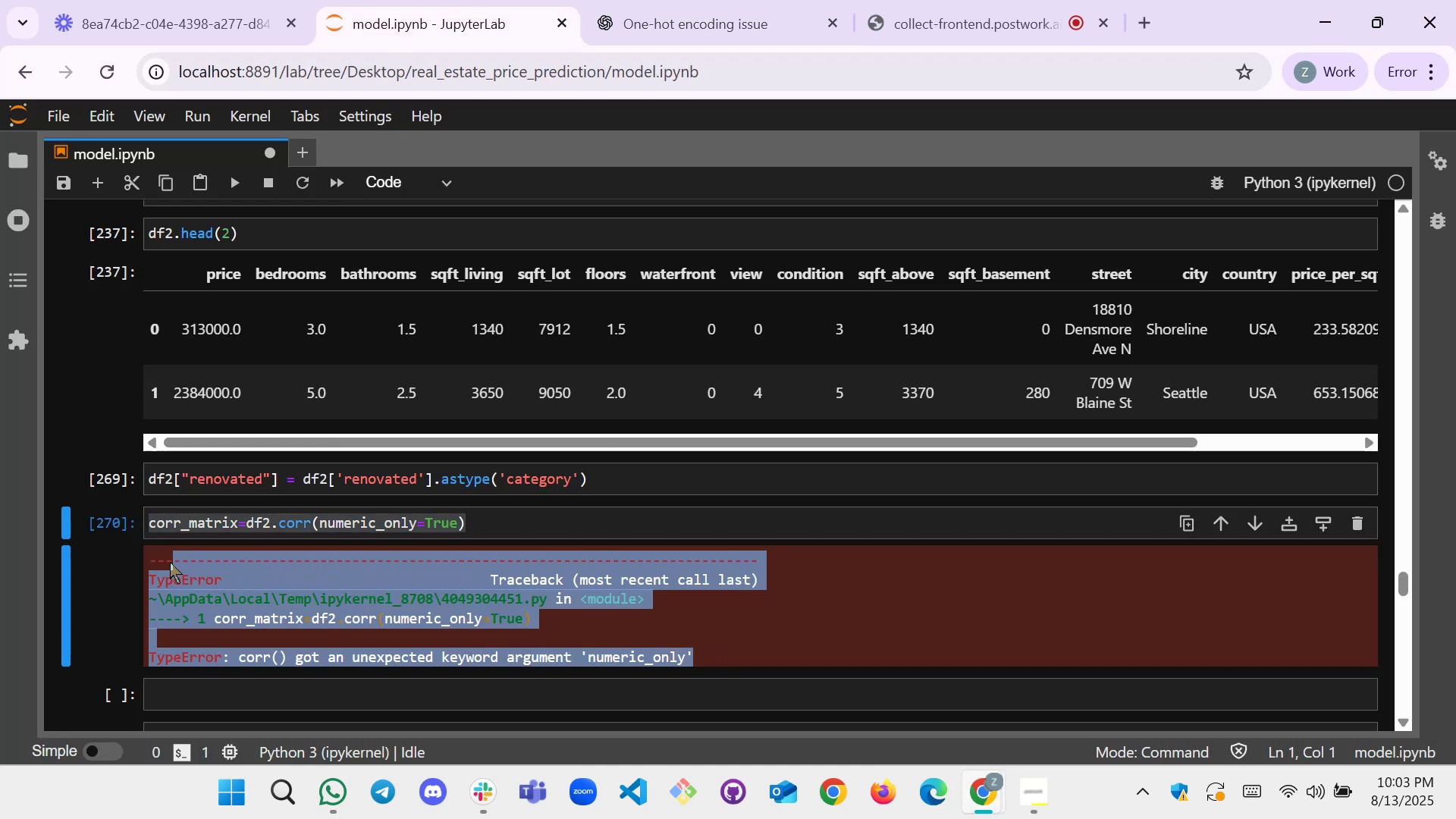 
key(Control+C)
 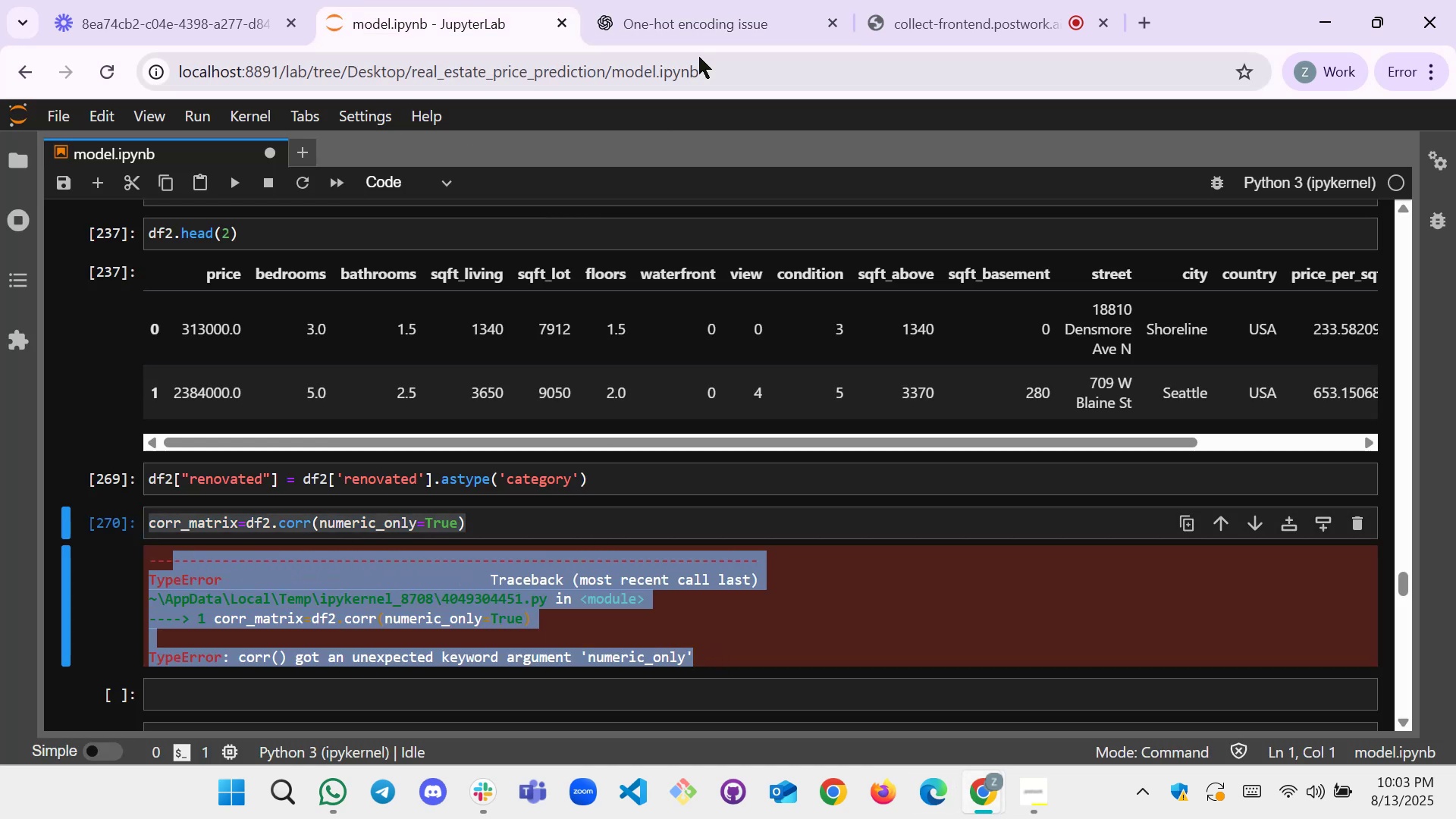 
left_click([742, 0])
 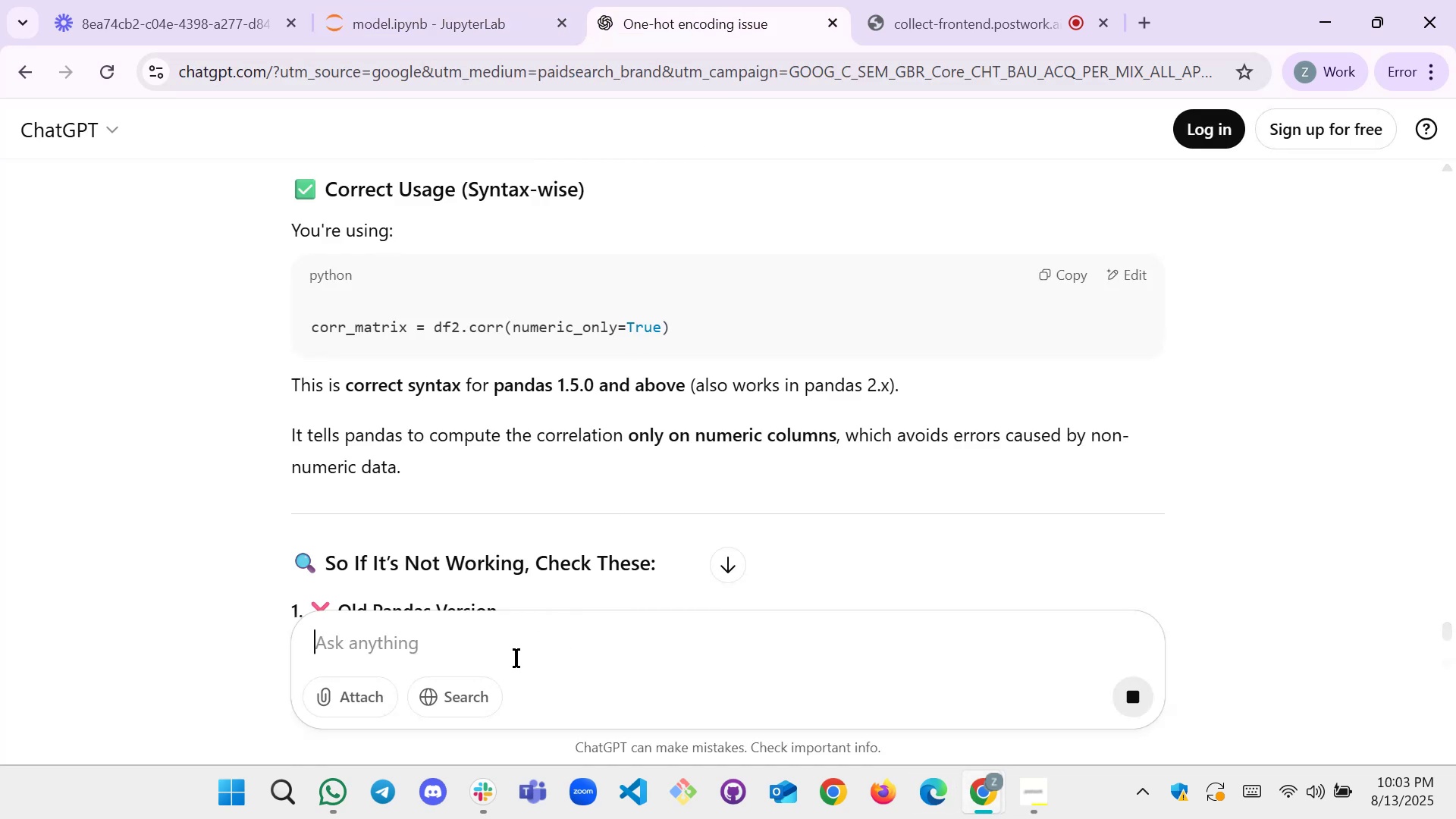 
left_click([516, 654])
 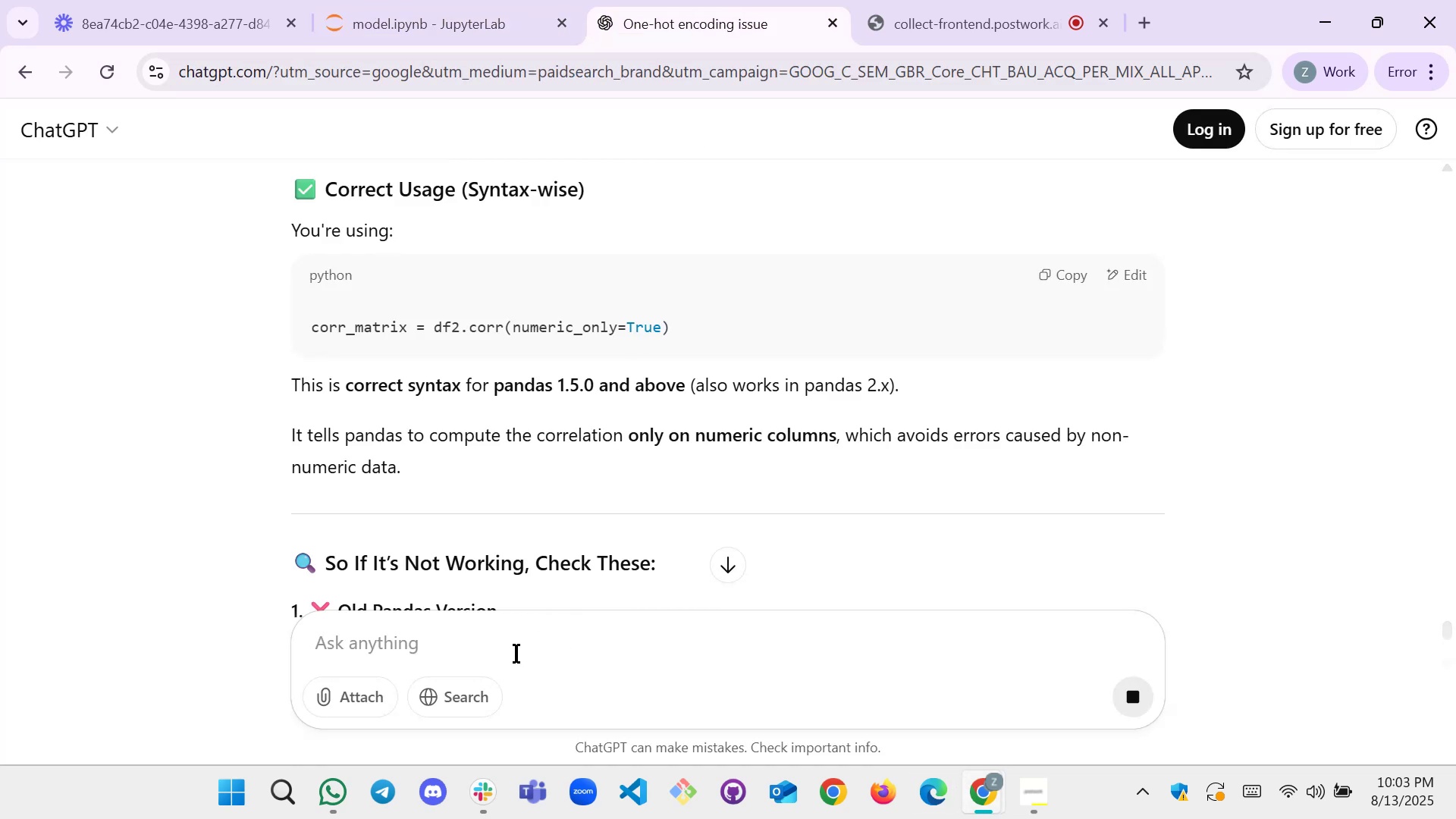 
key(Control+V)
 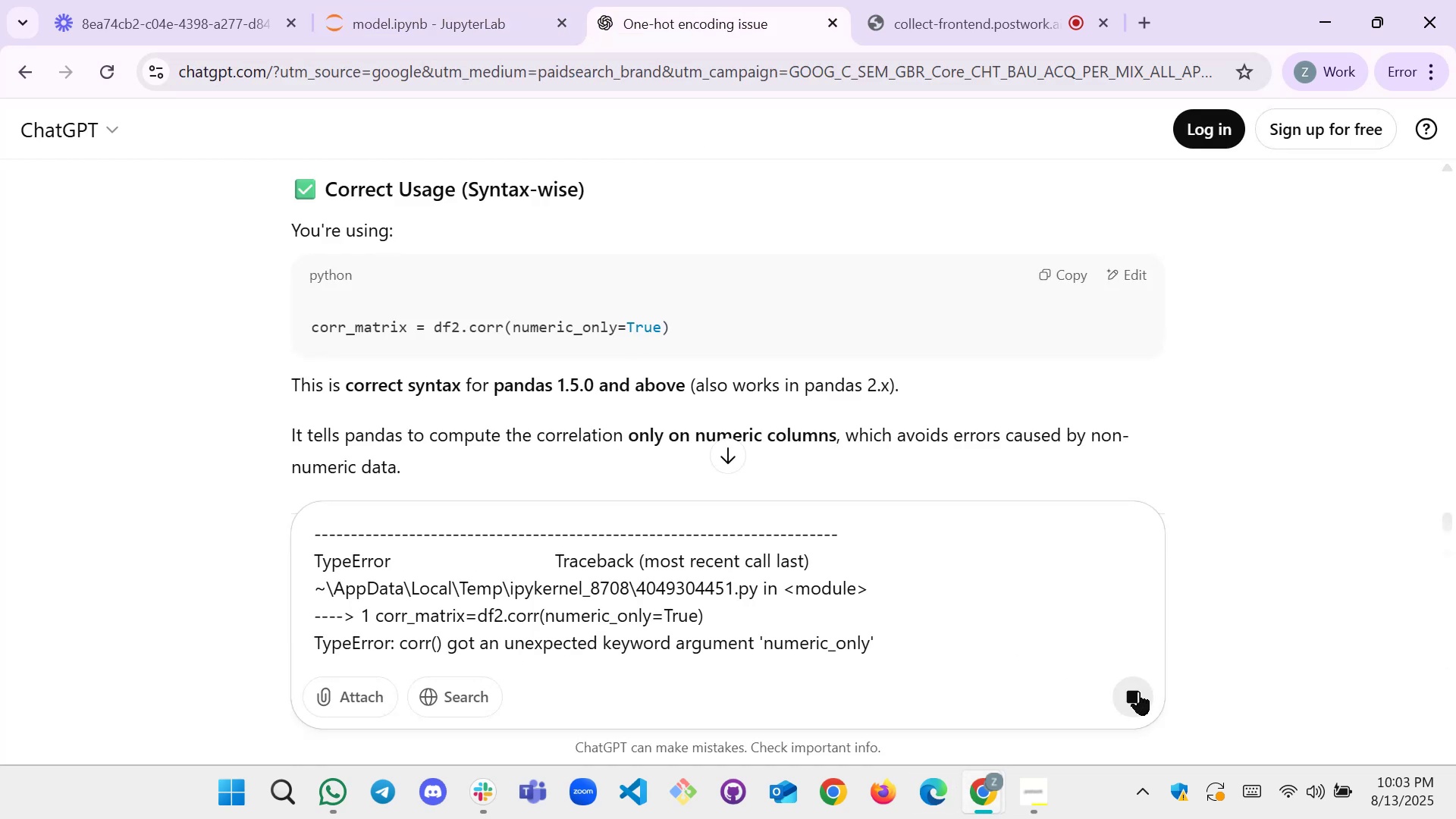 
left_click([1138, 692])
 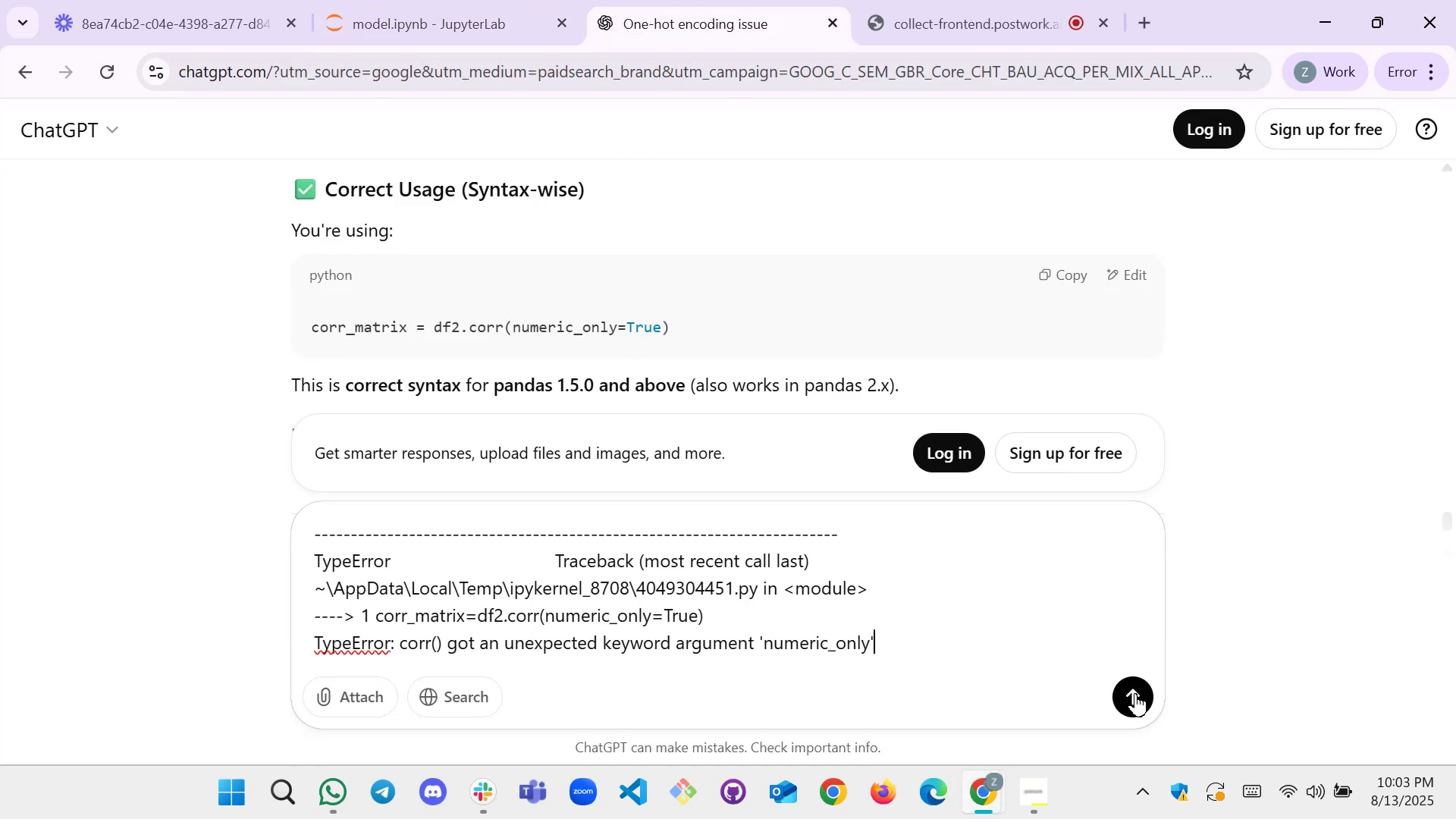 
left_click([1135, 693])
 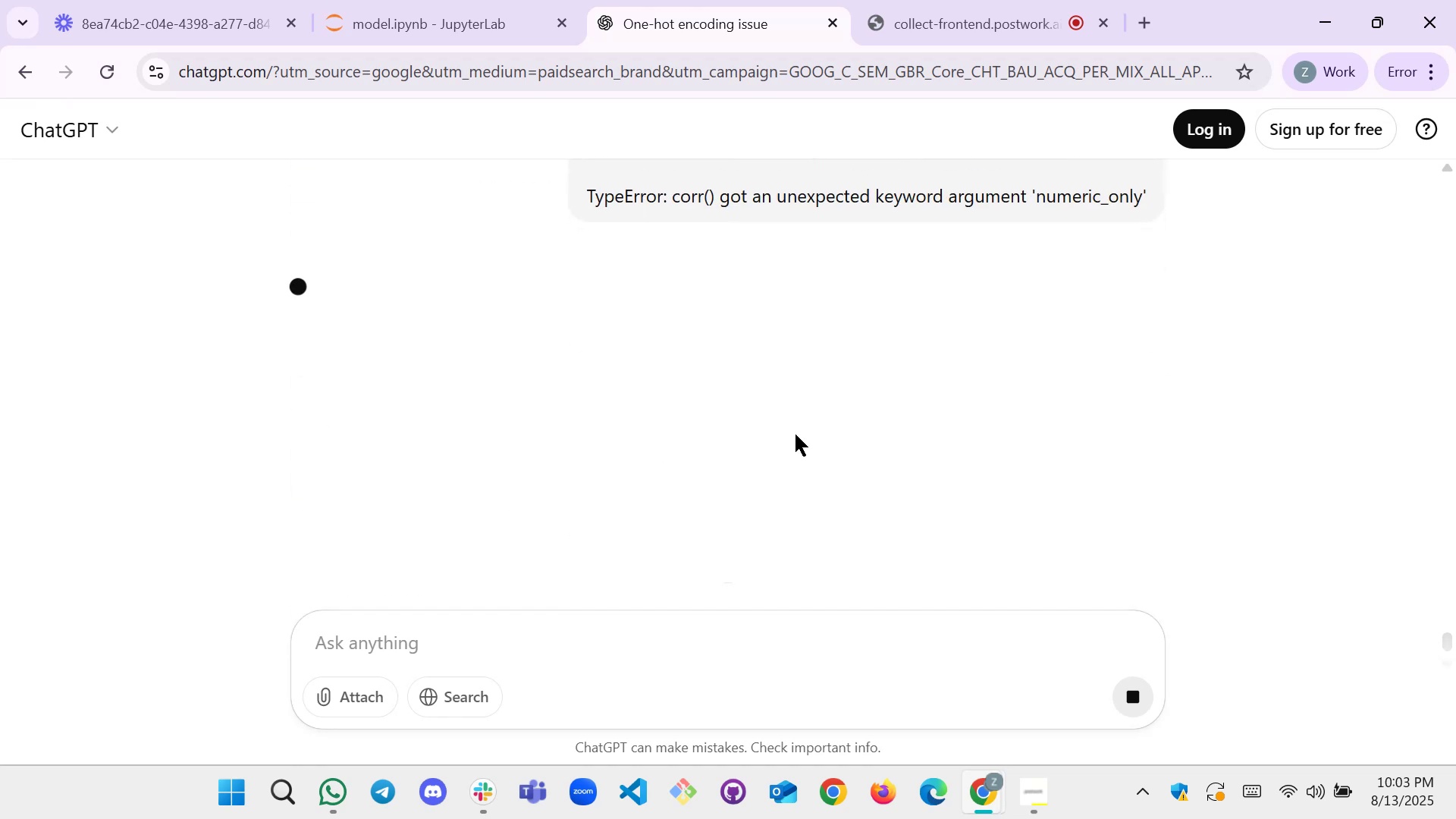 
scroll: coordinate [640, 396], scroll_direction: up, amount: 1.0
 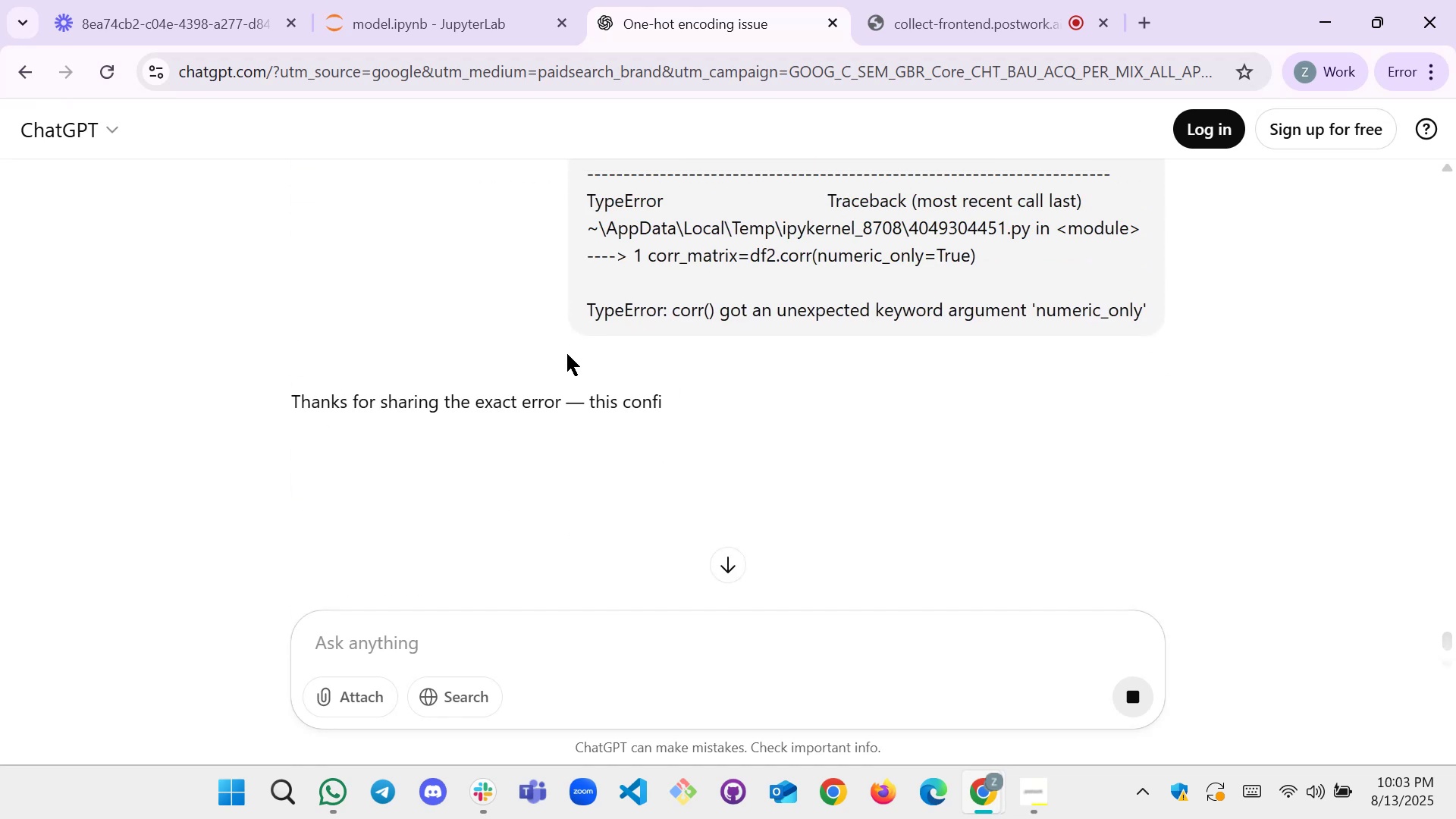 
scroll: coordinate [604, 329], scroll_direction: down, amount: 6.0
 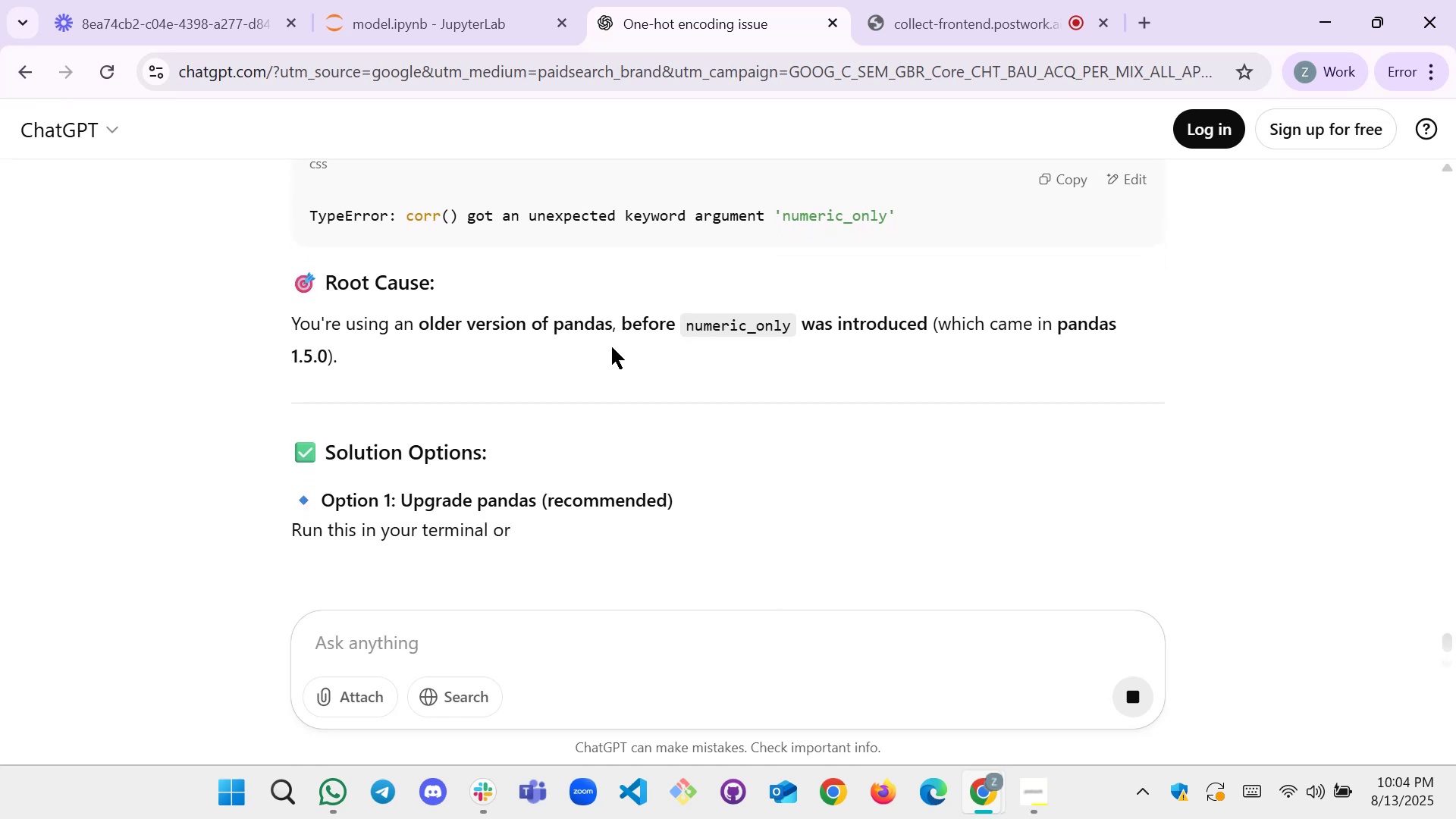 
scroll: coordinate [676, 390], scroll_direction: down, amount: 5.0
 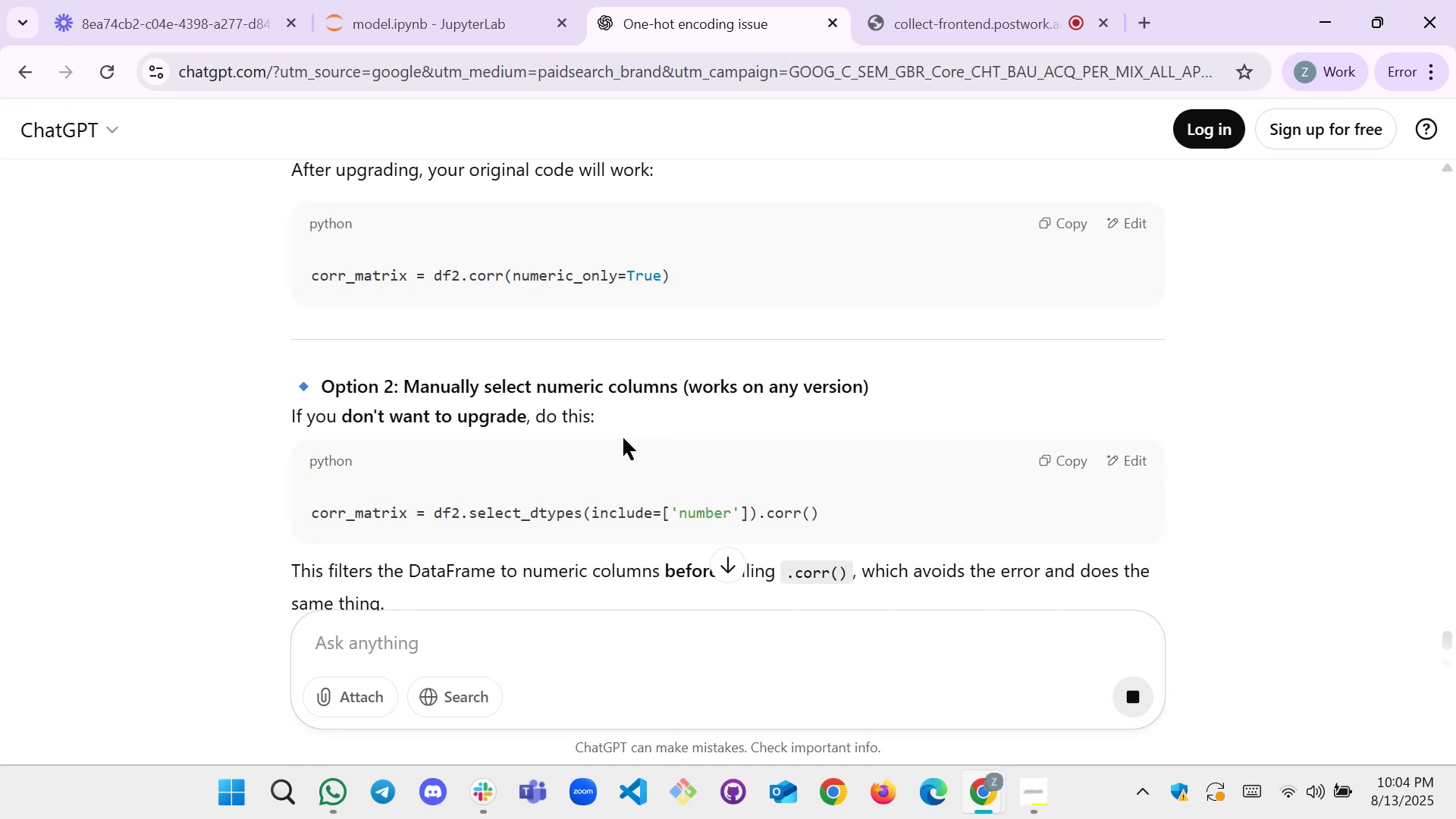 
wait(5.85)
 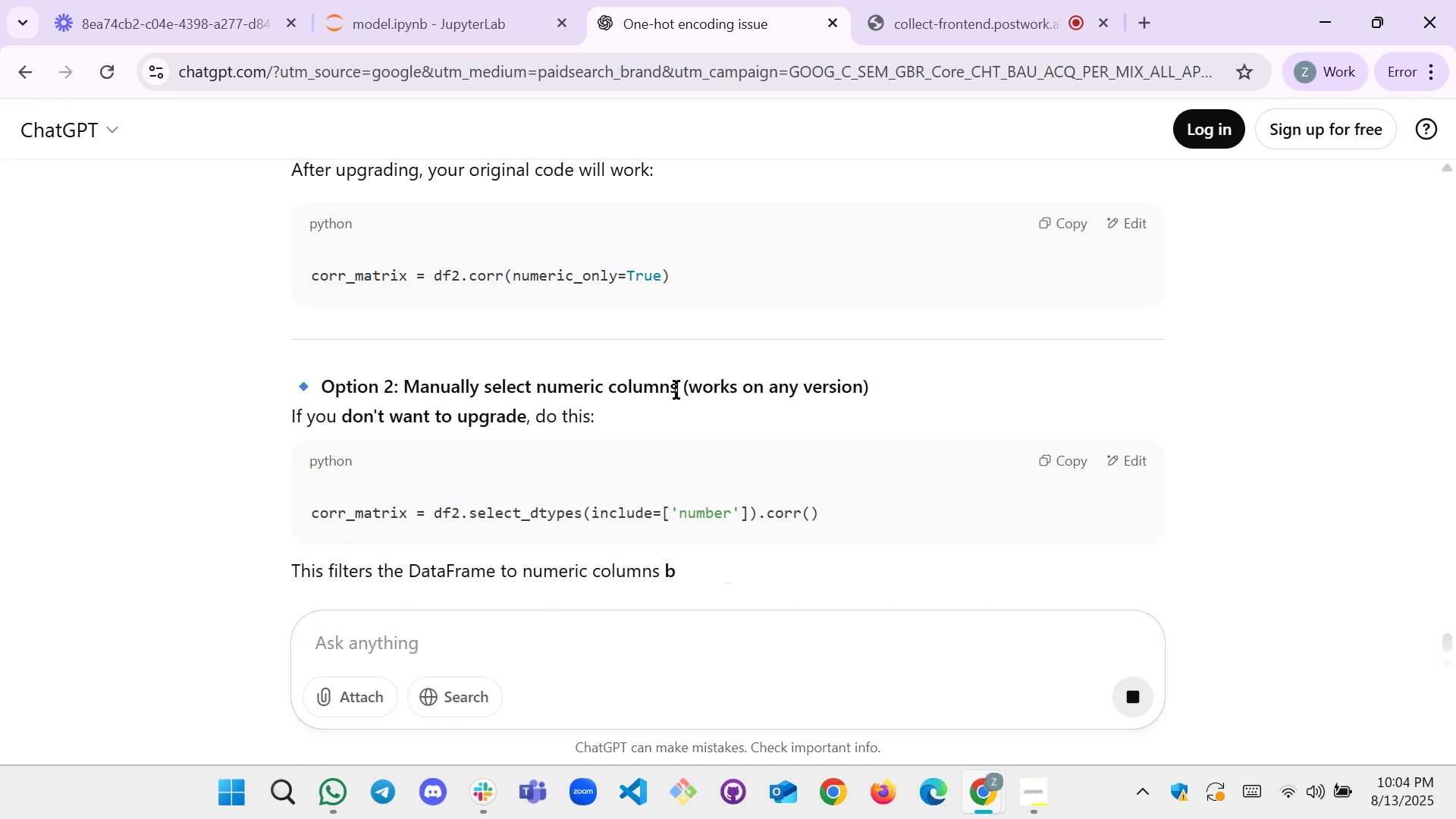 
scroll: coordinate [854, 354], scroll_direction: down, amount: 2.0
 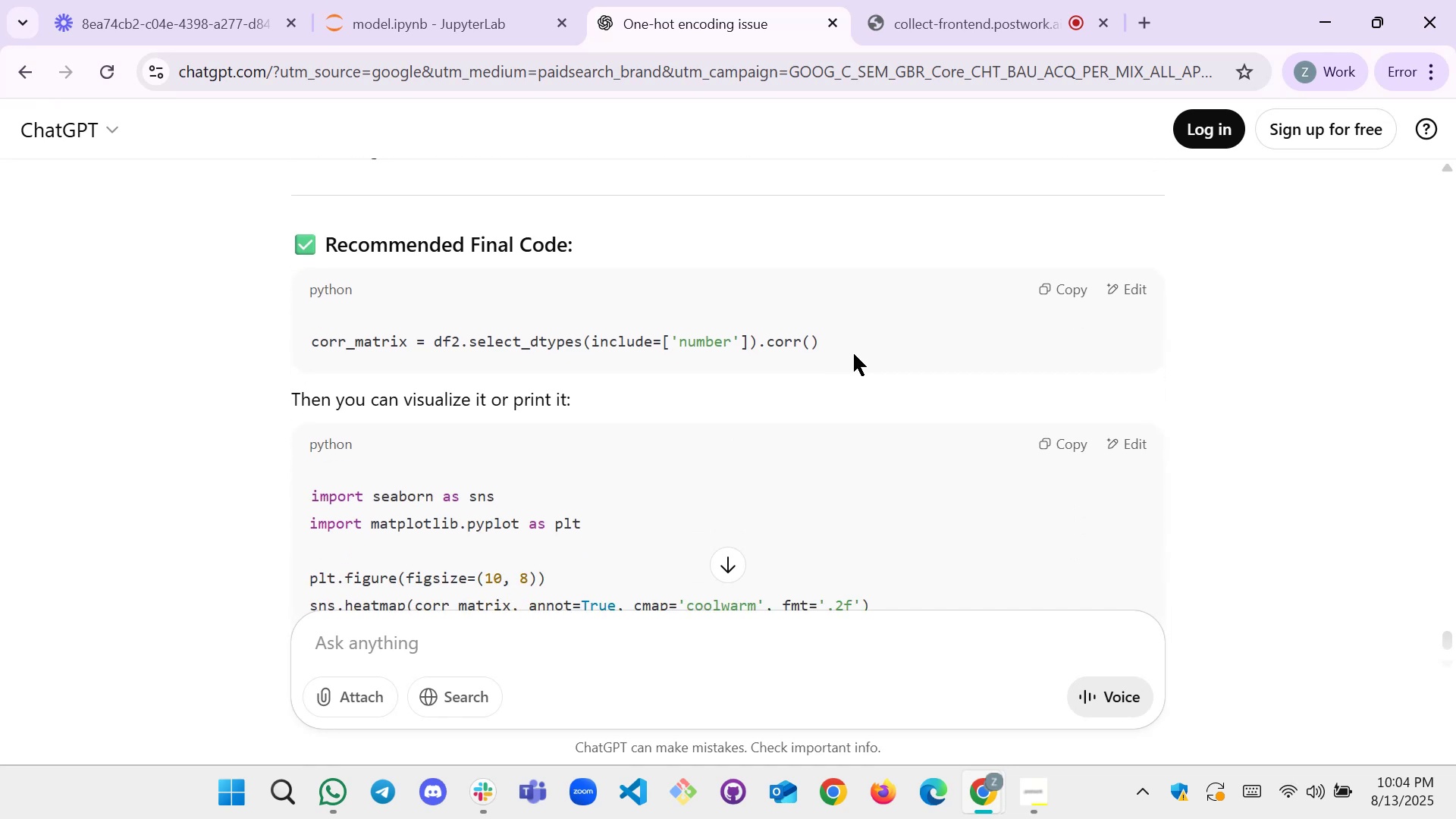 
scroll: coordinate [854, 354], scroll_direction: none, amount: 0.0
 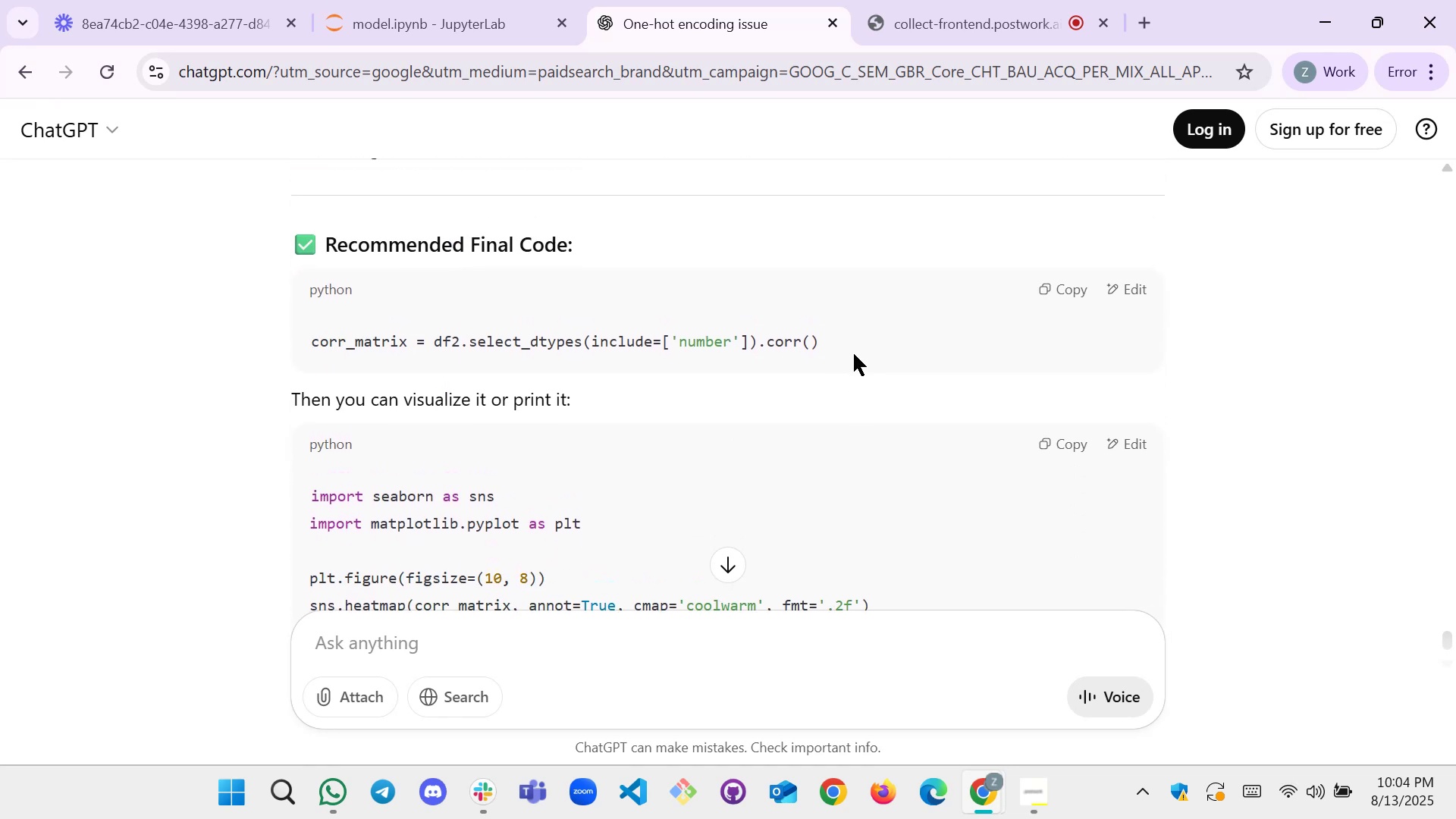 
scroll: coordinate [854, 354], scroll_direction: up, amount: 1.0
 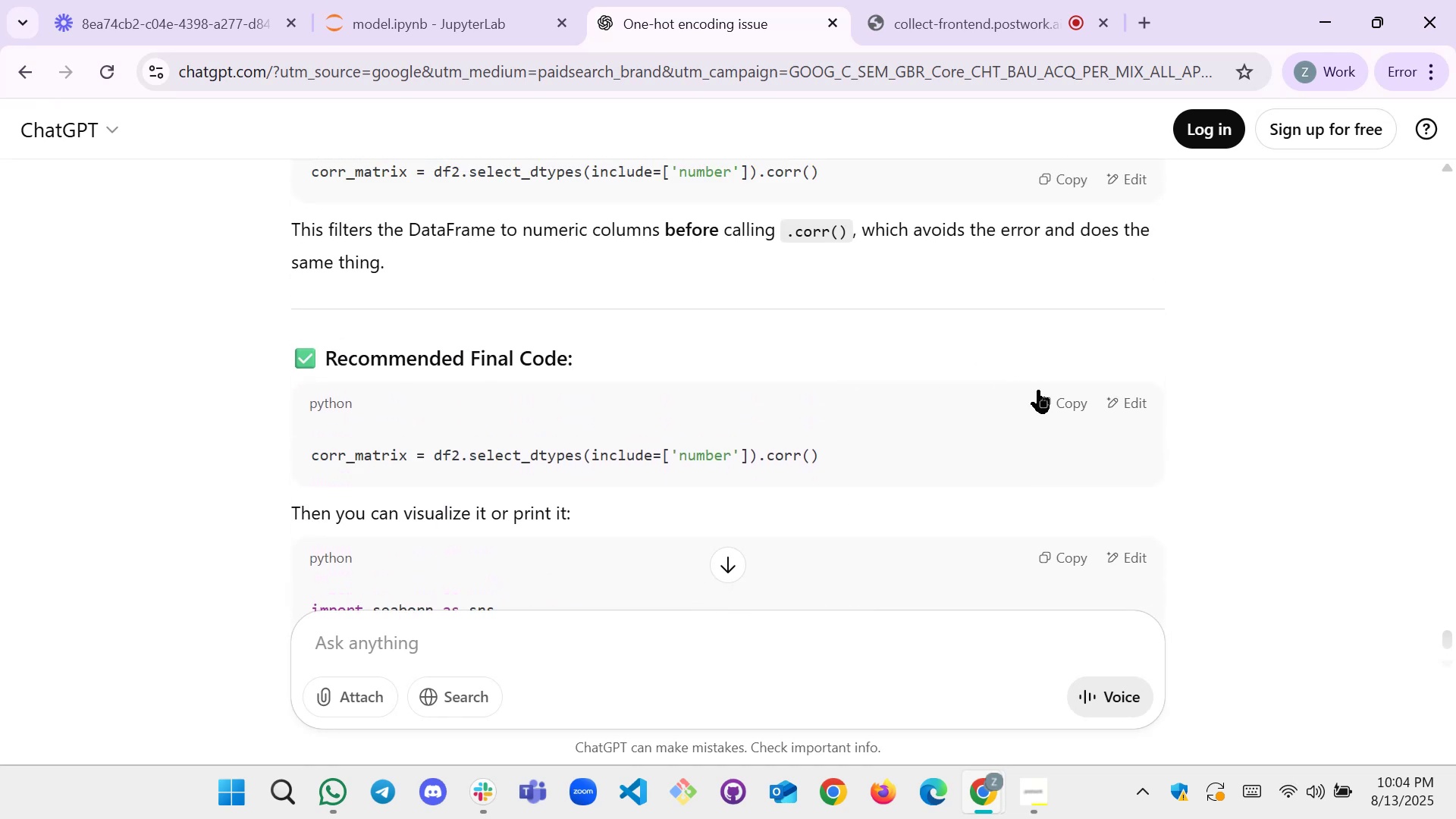 
left_click([1045, 394])
 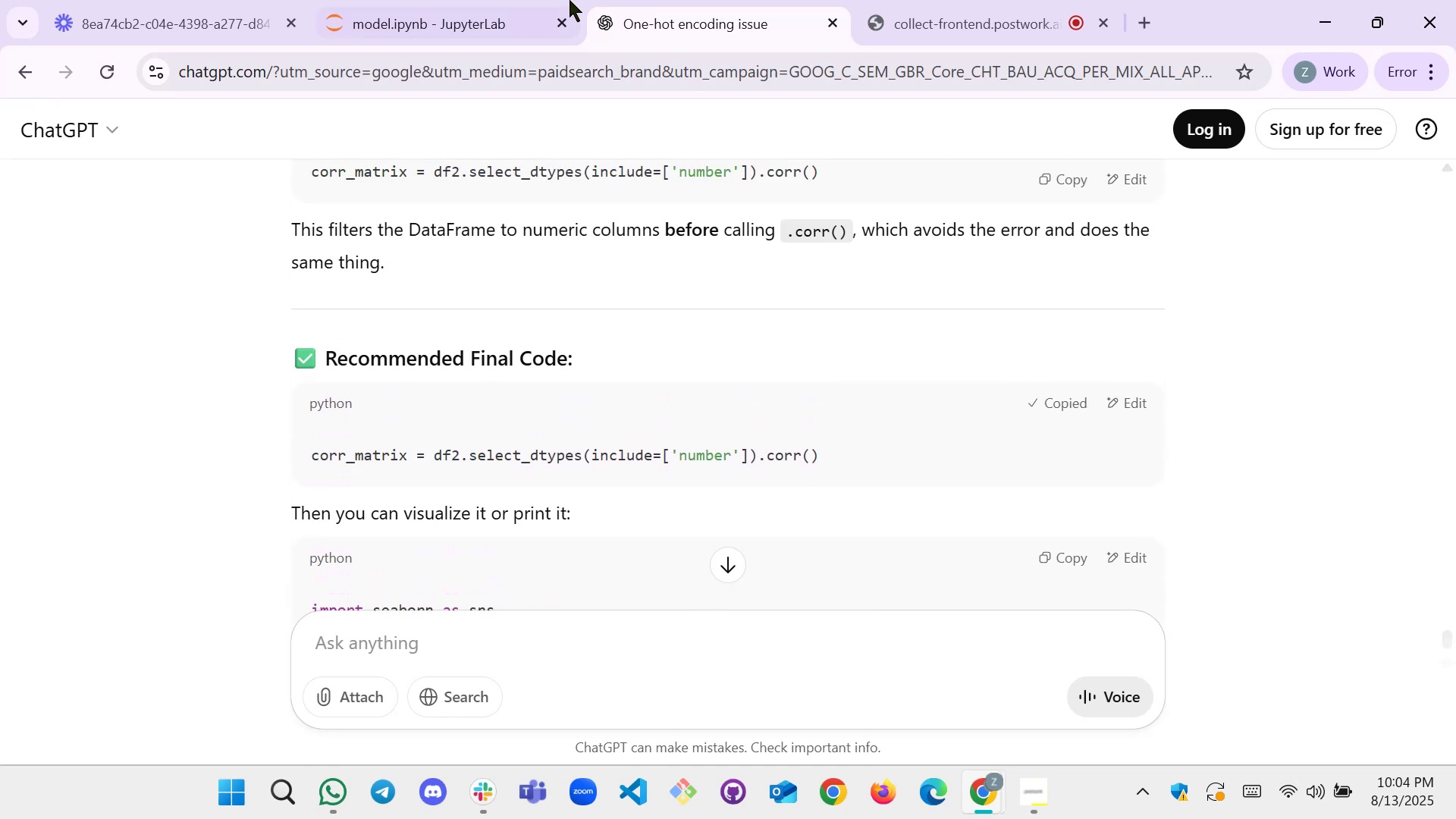 
left_click([479, 0])
 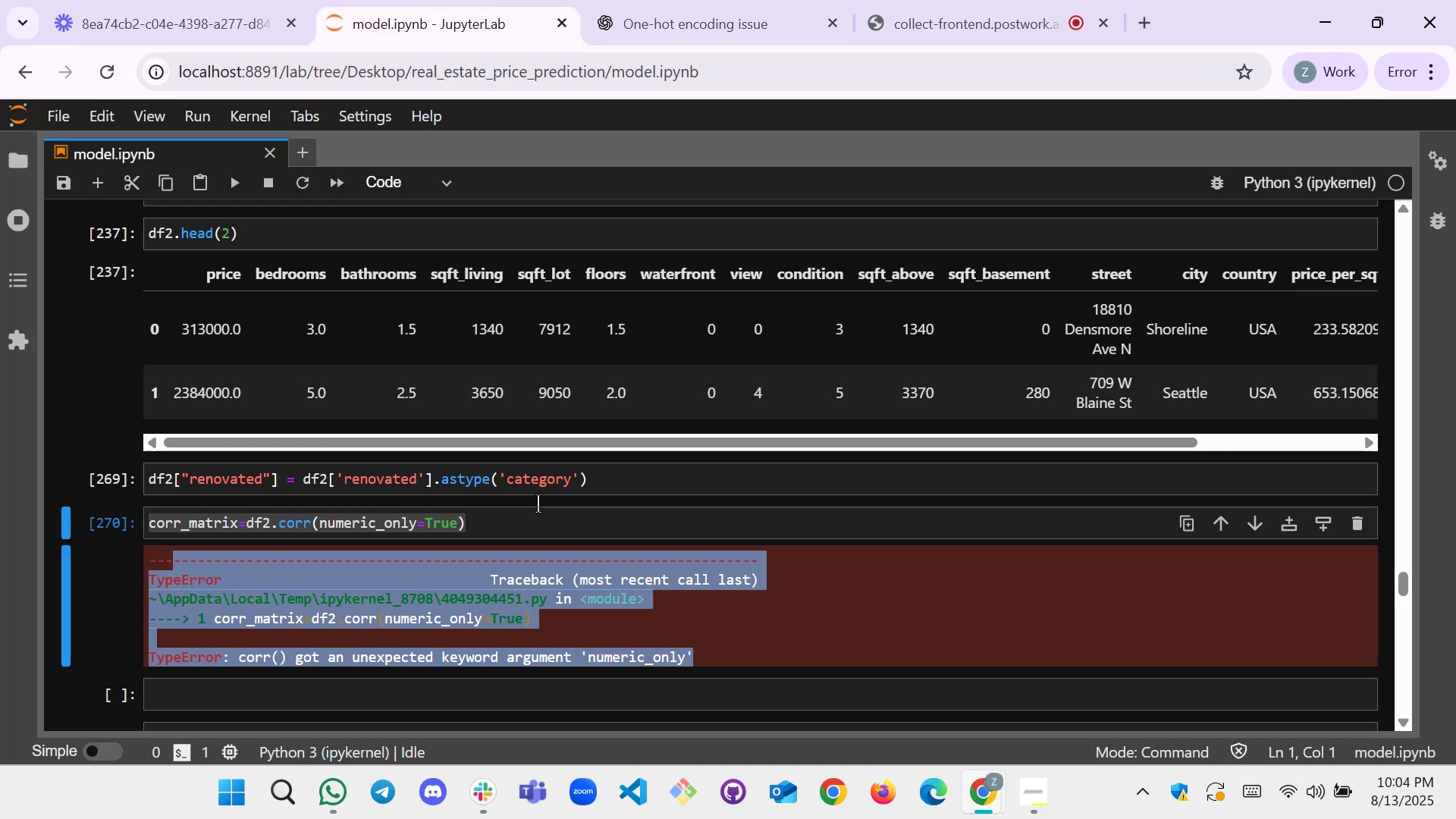 
scroll: coordinate [514, 532], scroll_direction: down, amount: 1.0
 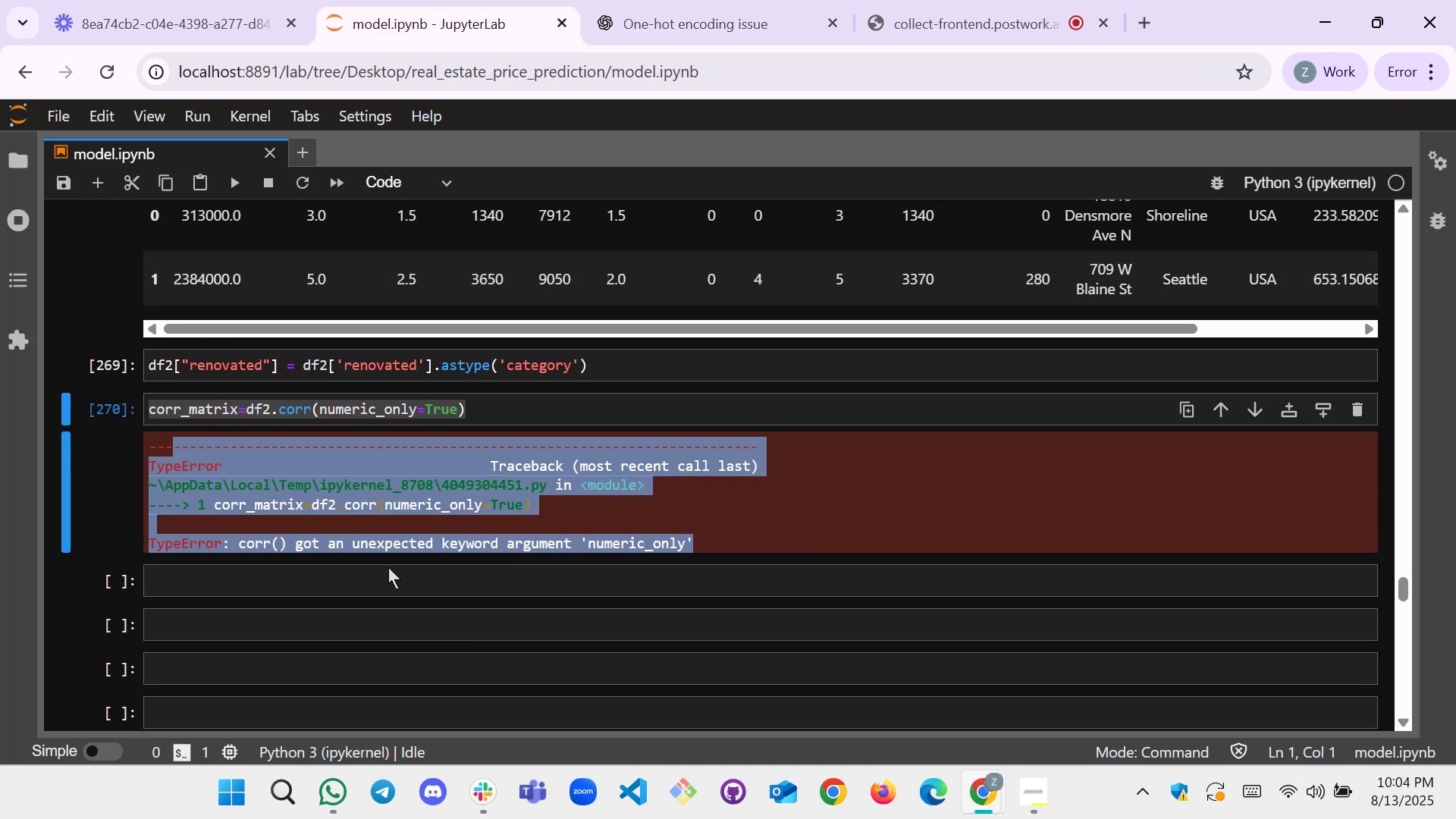 
left_click([375, 591])
 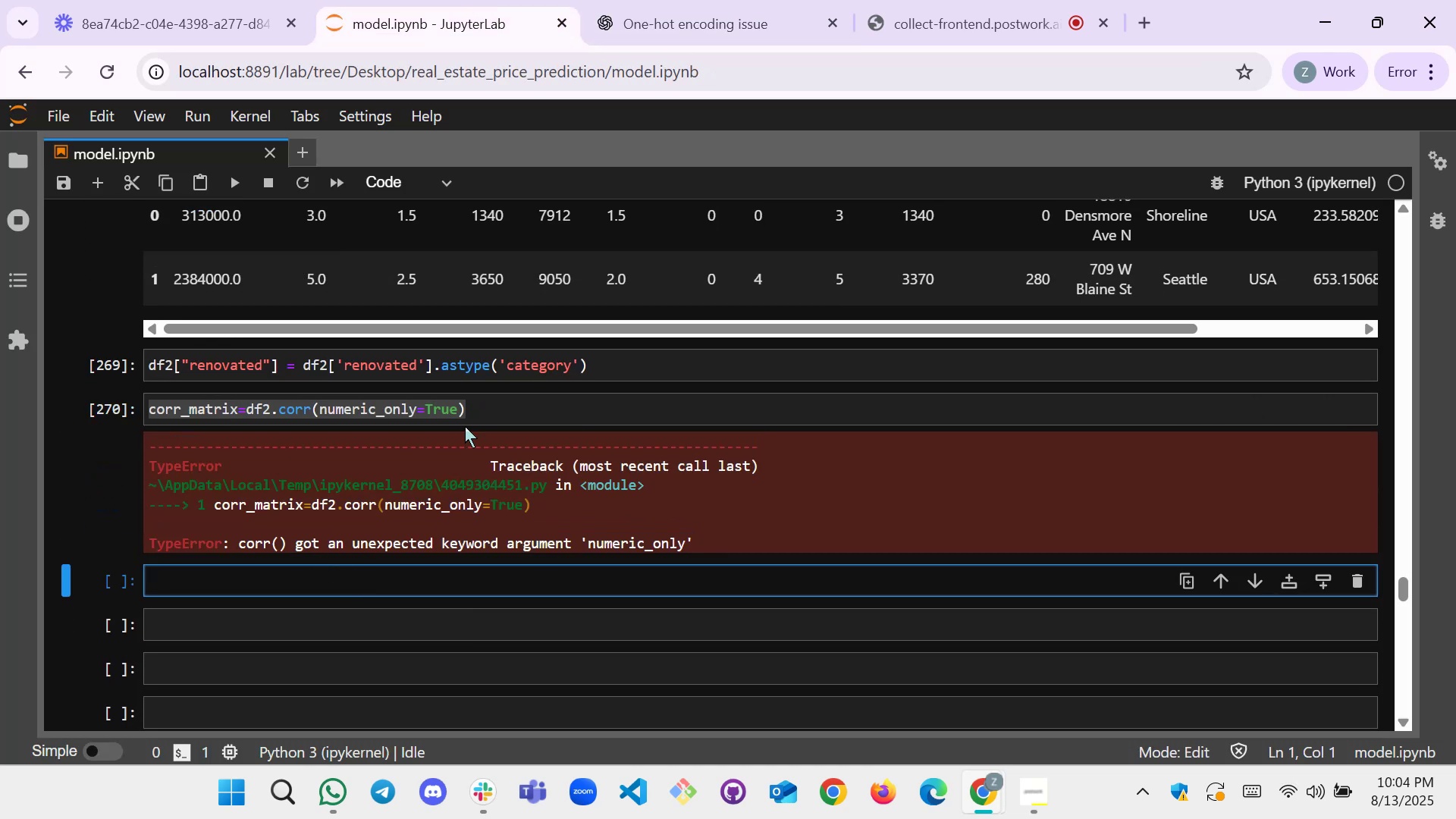 
left_click([474, 416])
 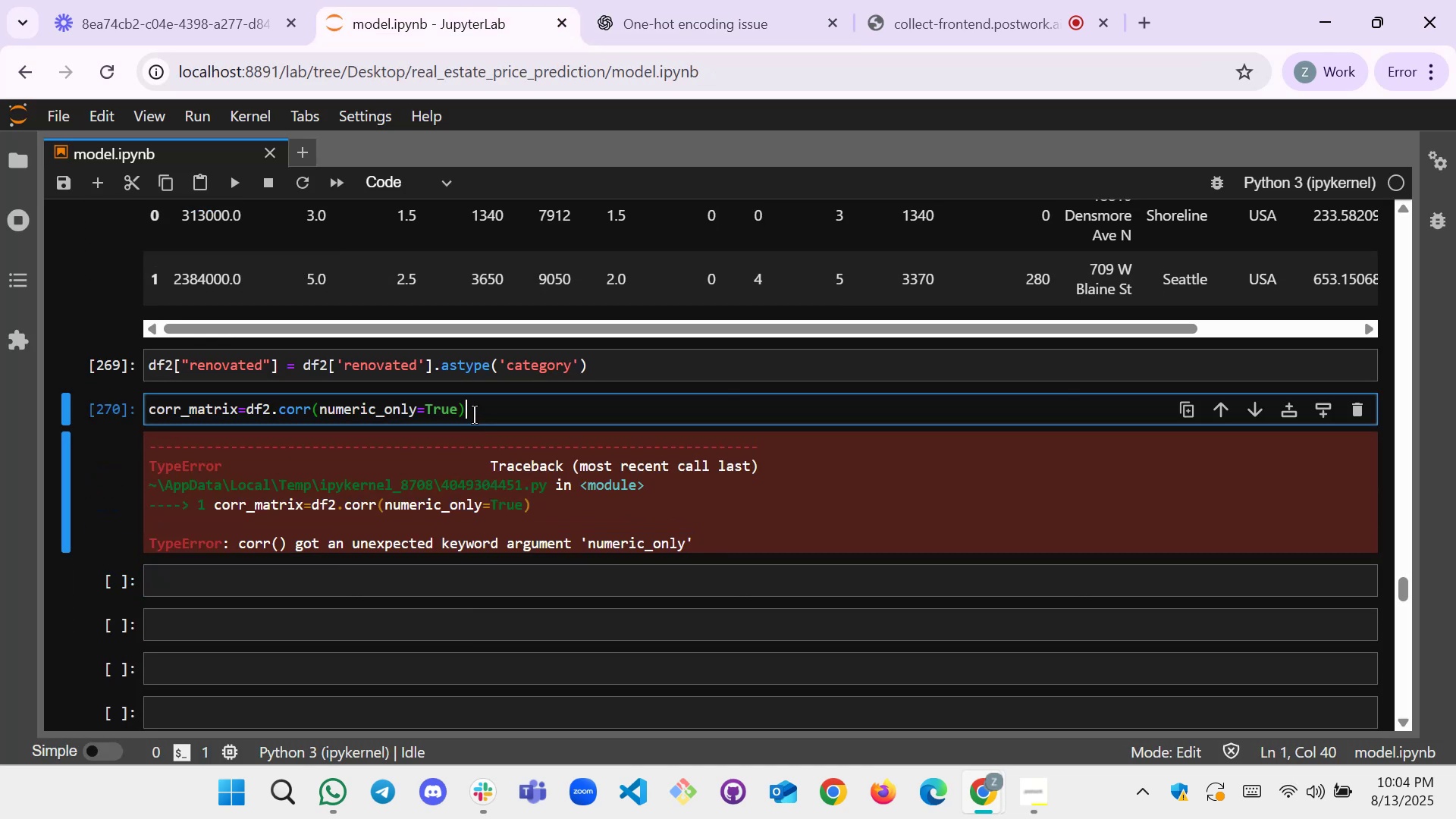 
left_click_drag(start_coordinate=[474, 414], to_coordinate=[149, 415])
 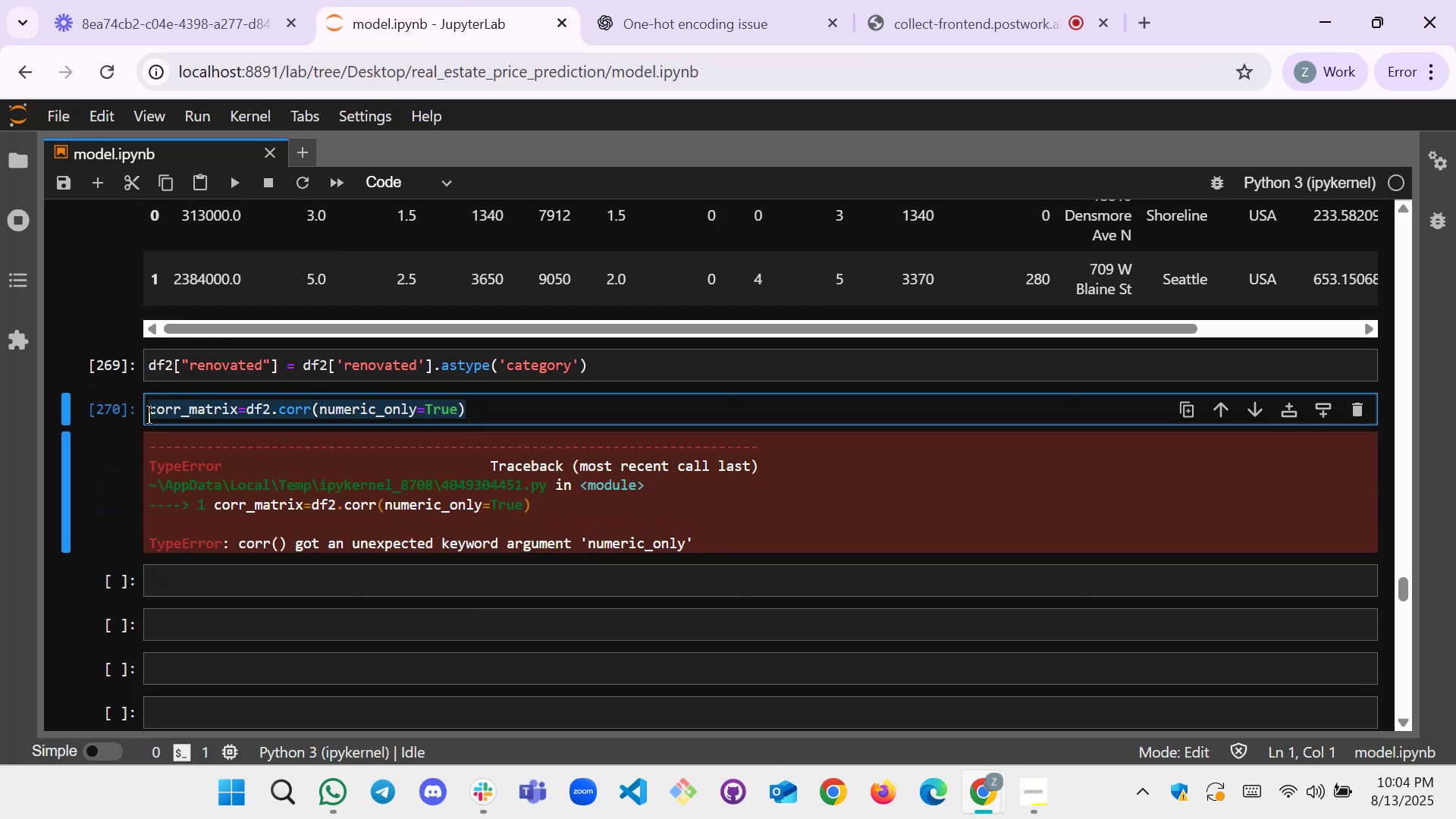 
key(Control+V)
 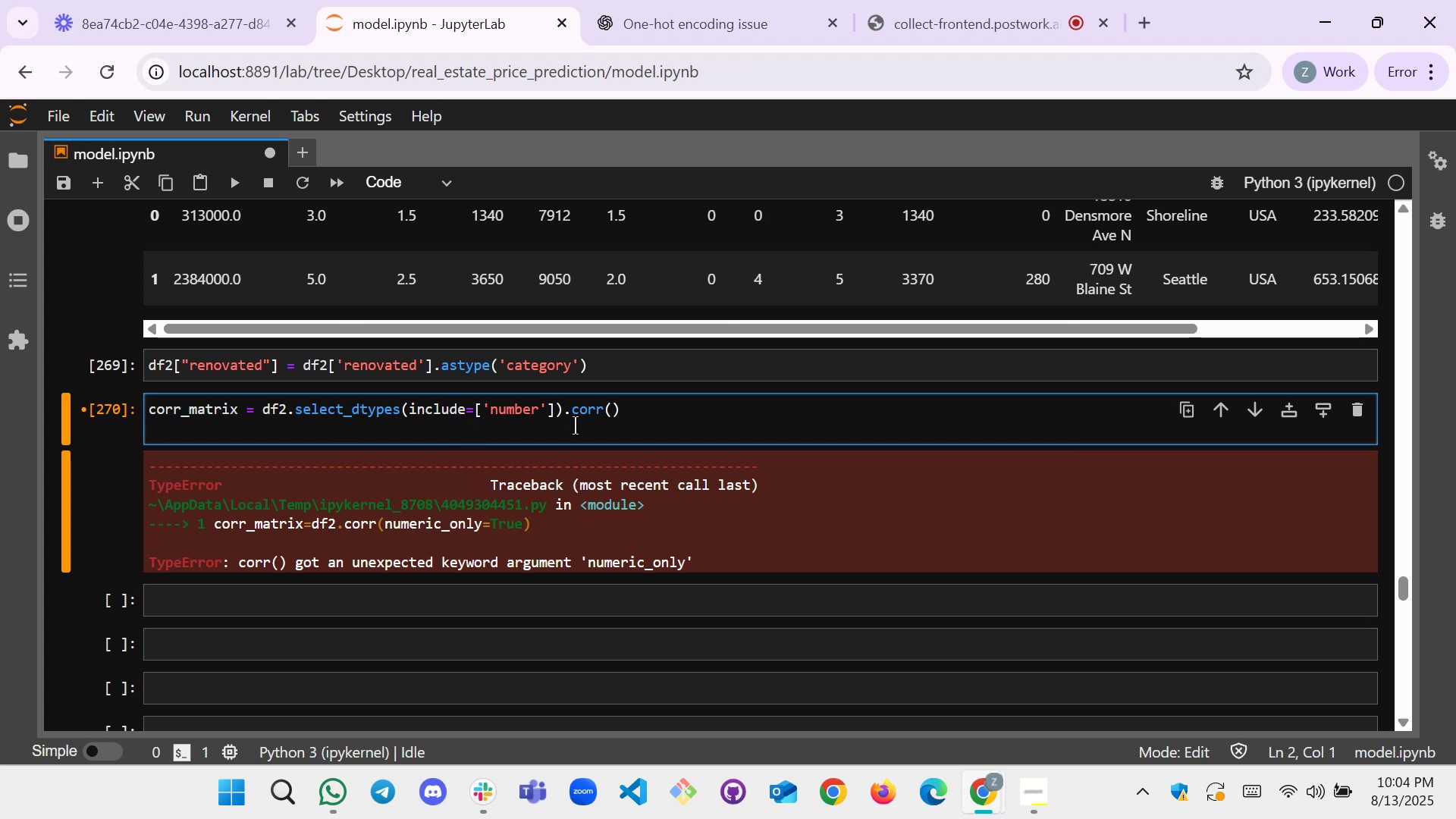 
left_click([576, 430])
 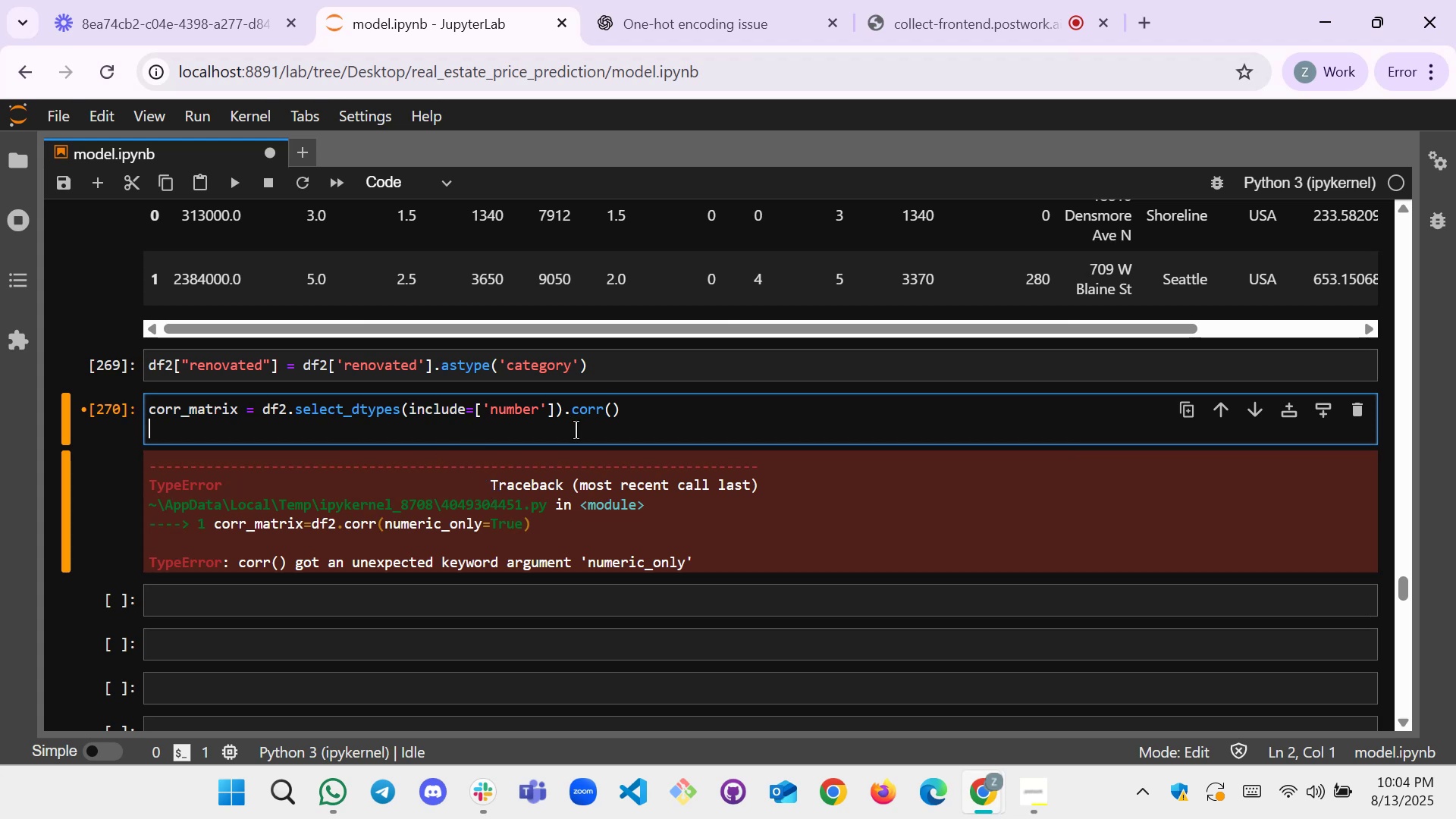 
key(Shift+Enter)
 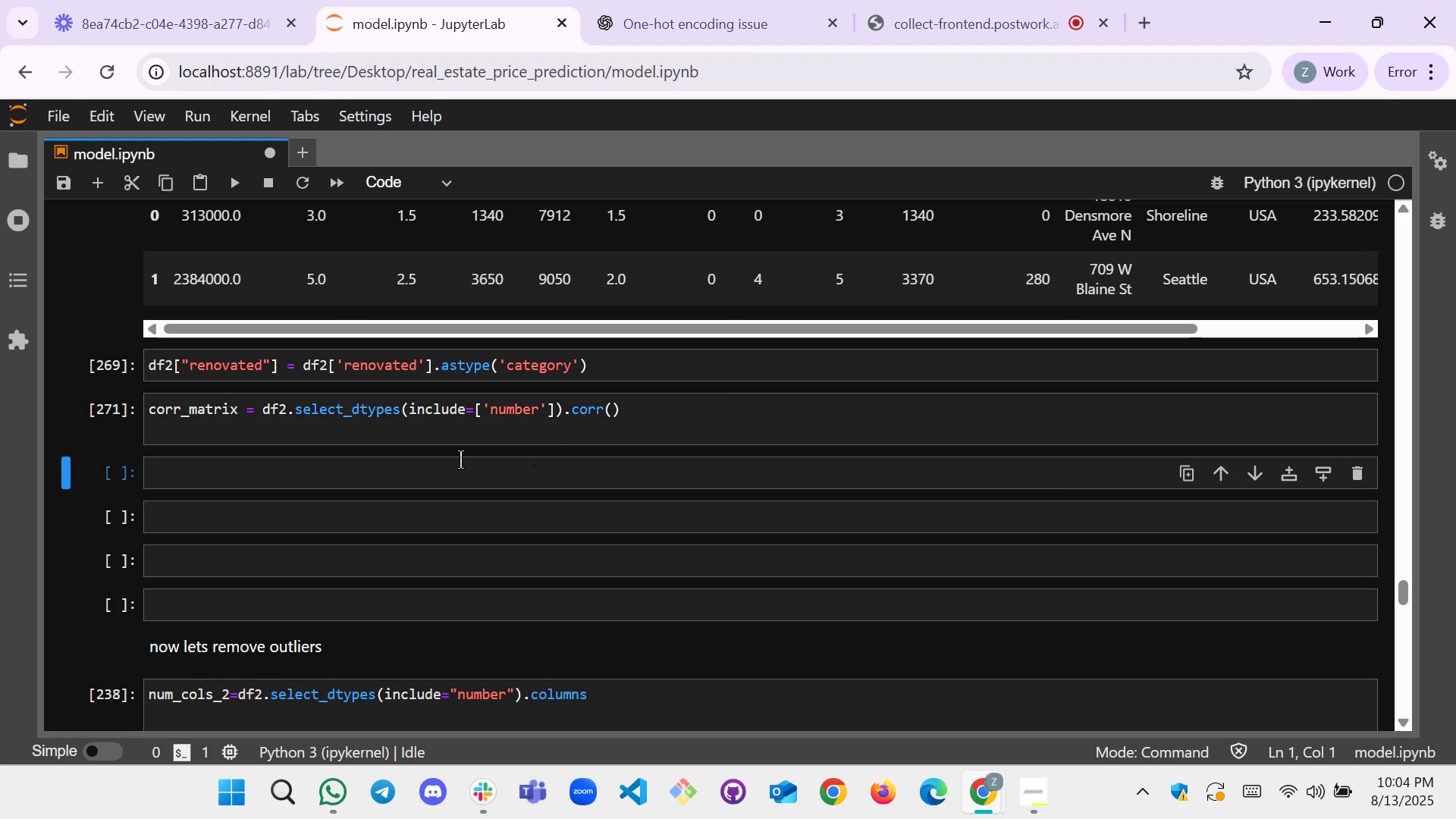 
left_click([432, 440])
 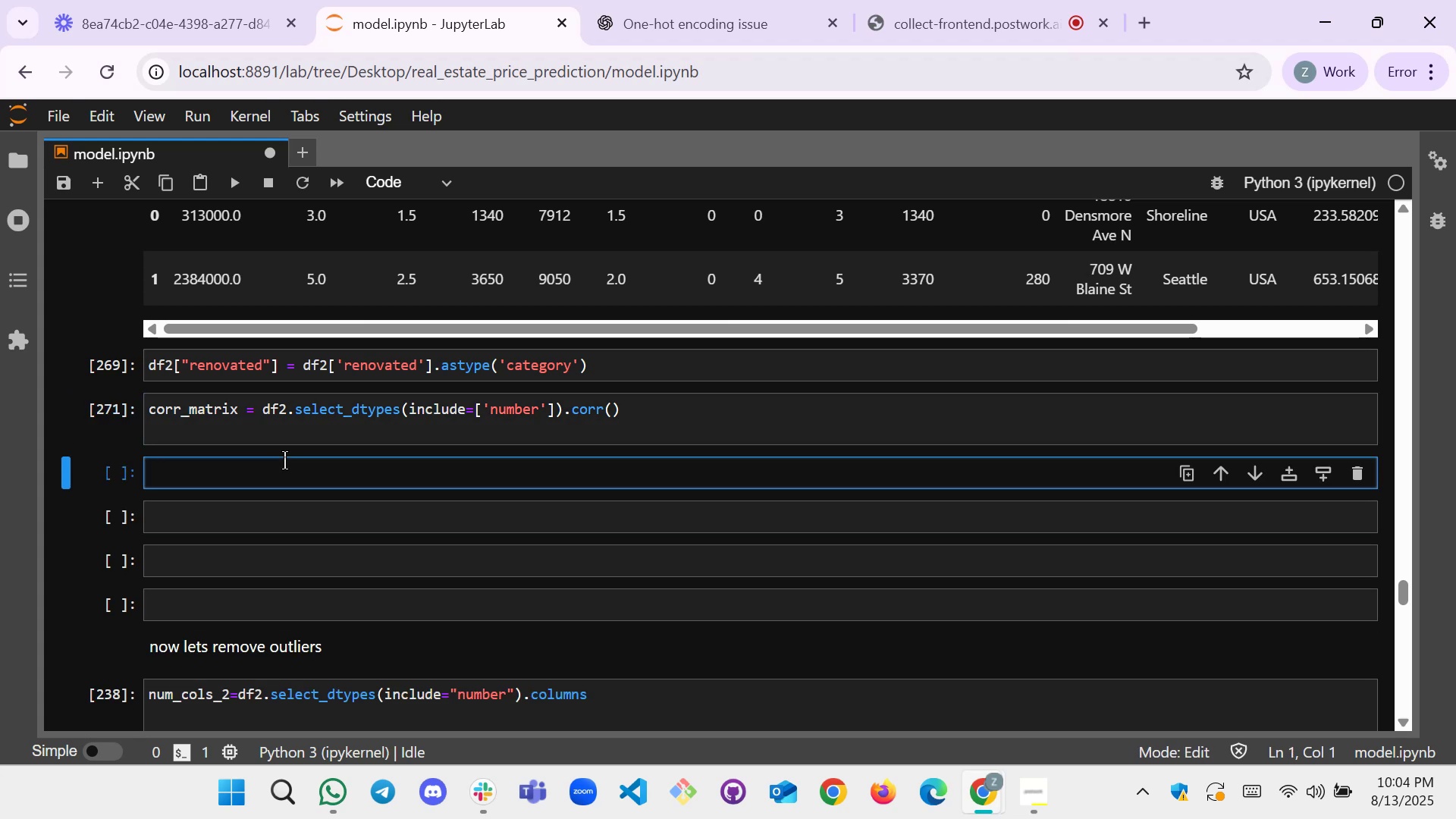 
type(low_corr=ocrr)
key(Backspace)
key(Backspace)
key(Backspace)
key(Backspace)
type(coor)
key(Backspace)
key(Backspace)
type(rr_met)
key(Backspace)
key(Backspace)
type(atrix)
 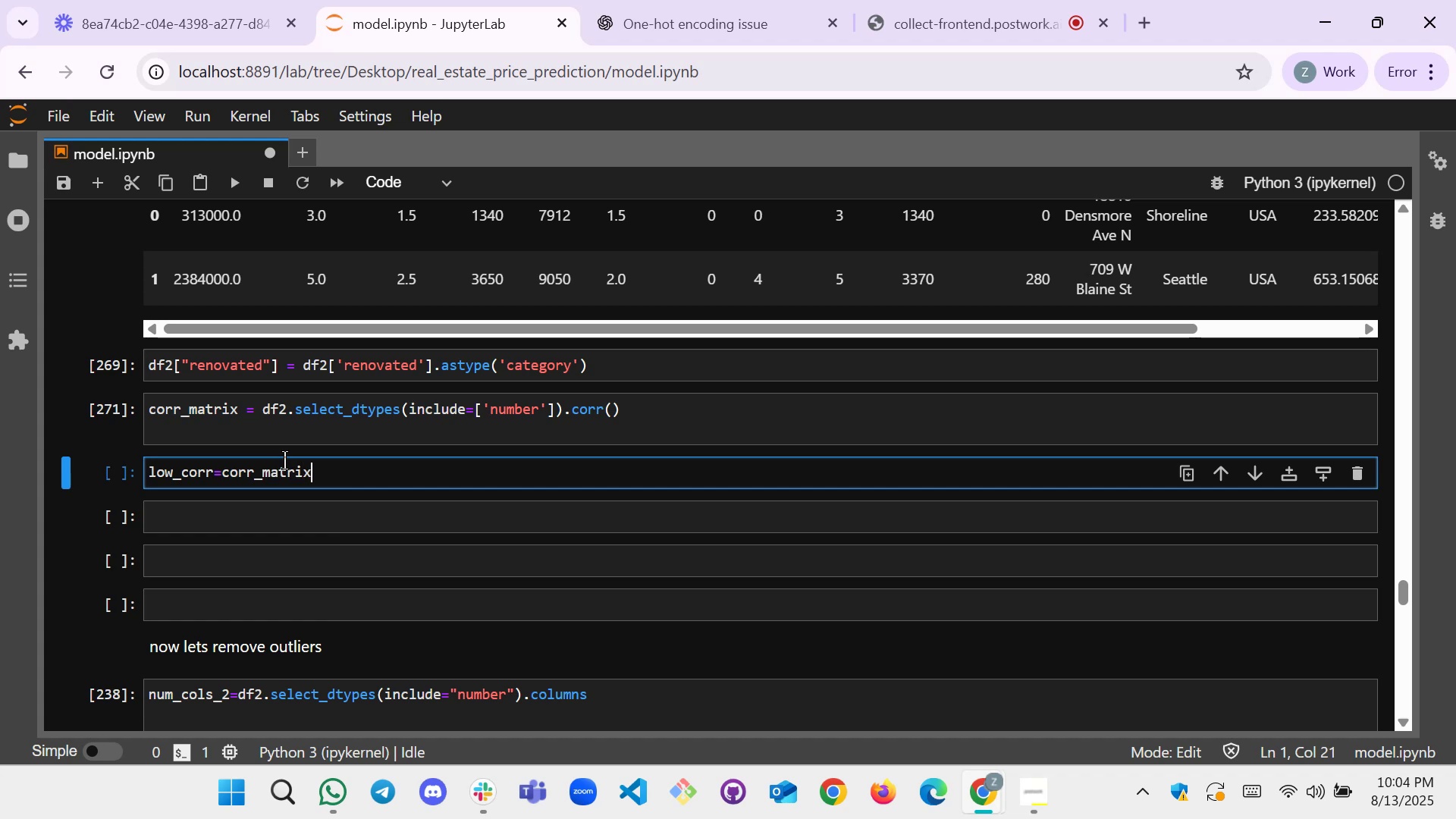 
hold_key(key=ShiftLeft, duration=1.07)
 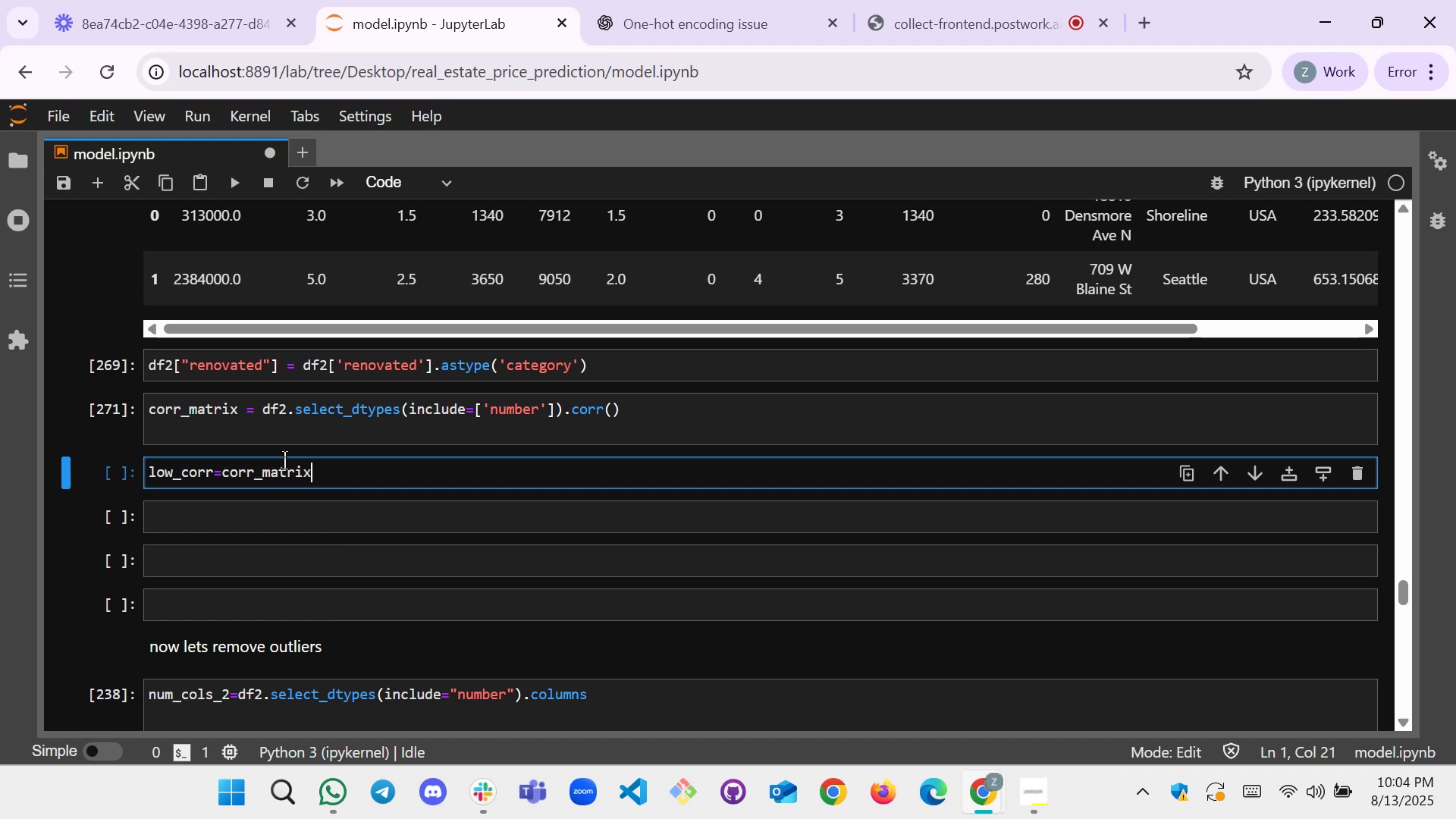 
type(["price"].abs()<0.5)
 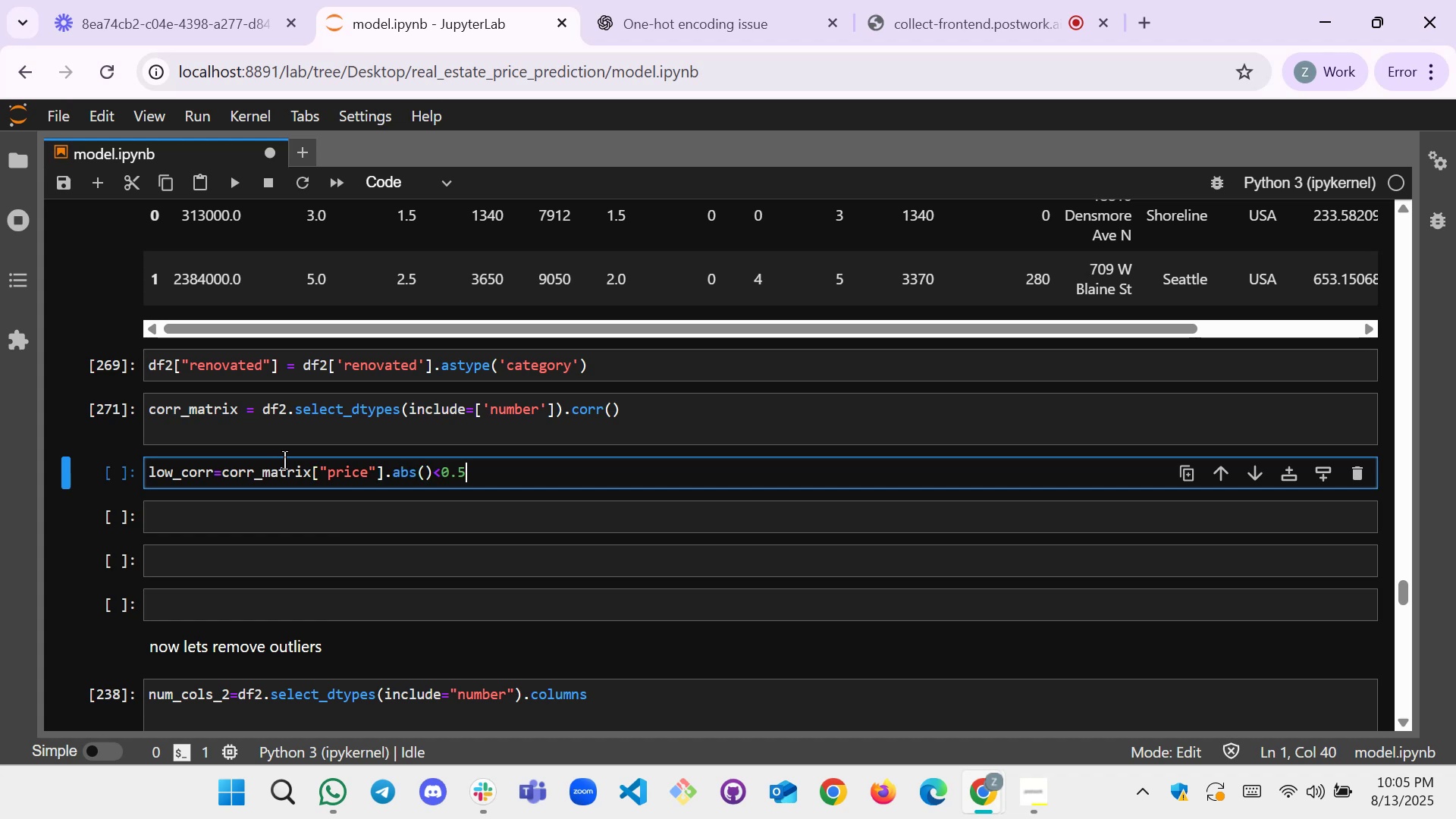 
key(Enter)
 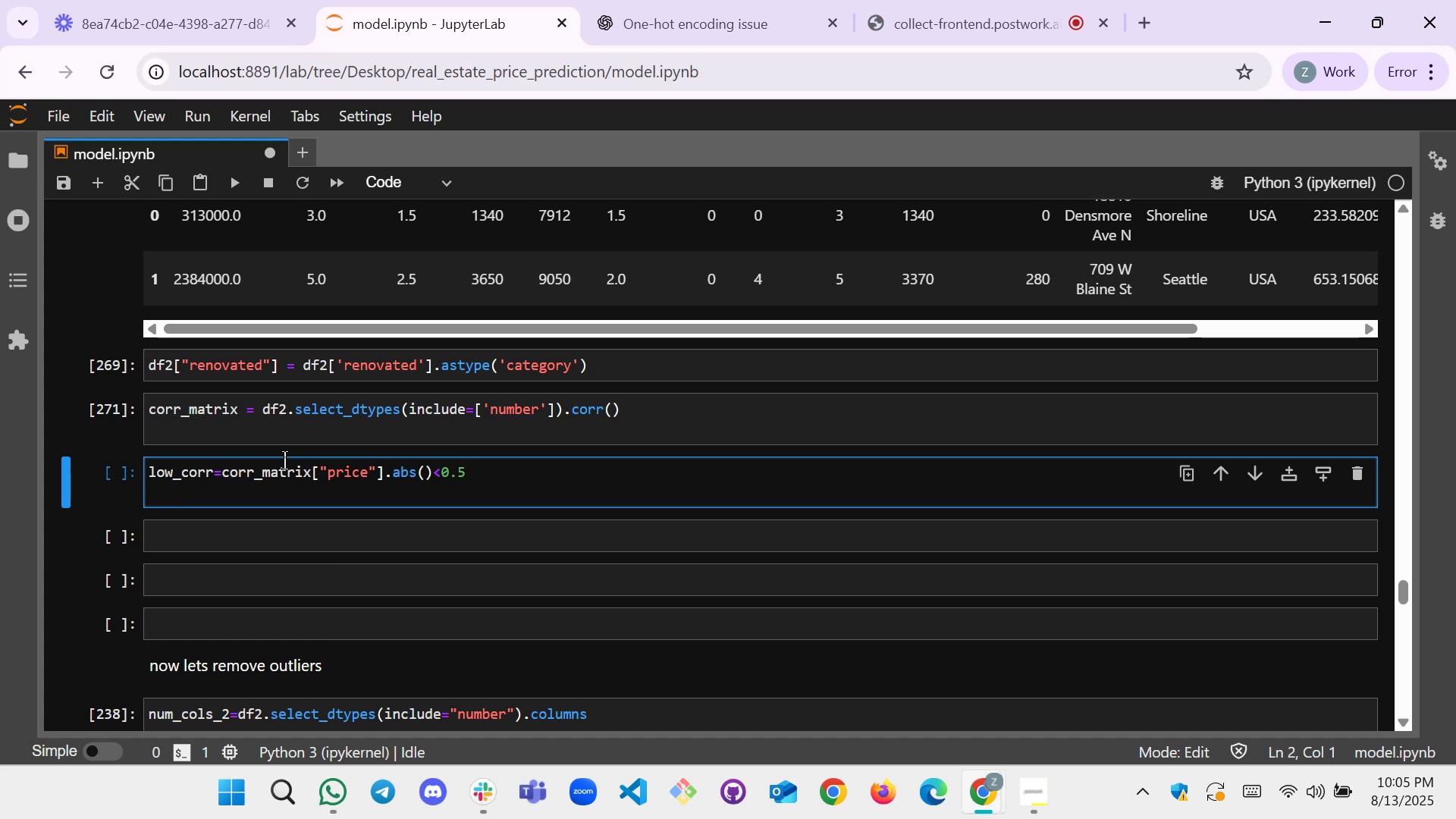 
wait(6.84)
 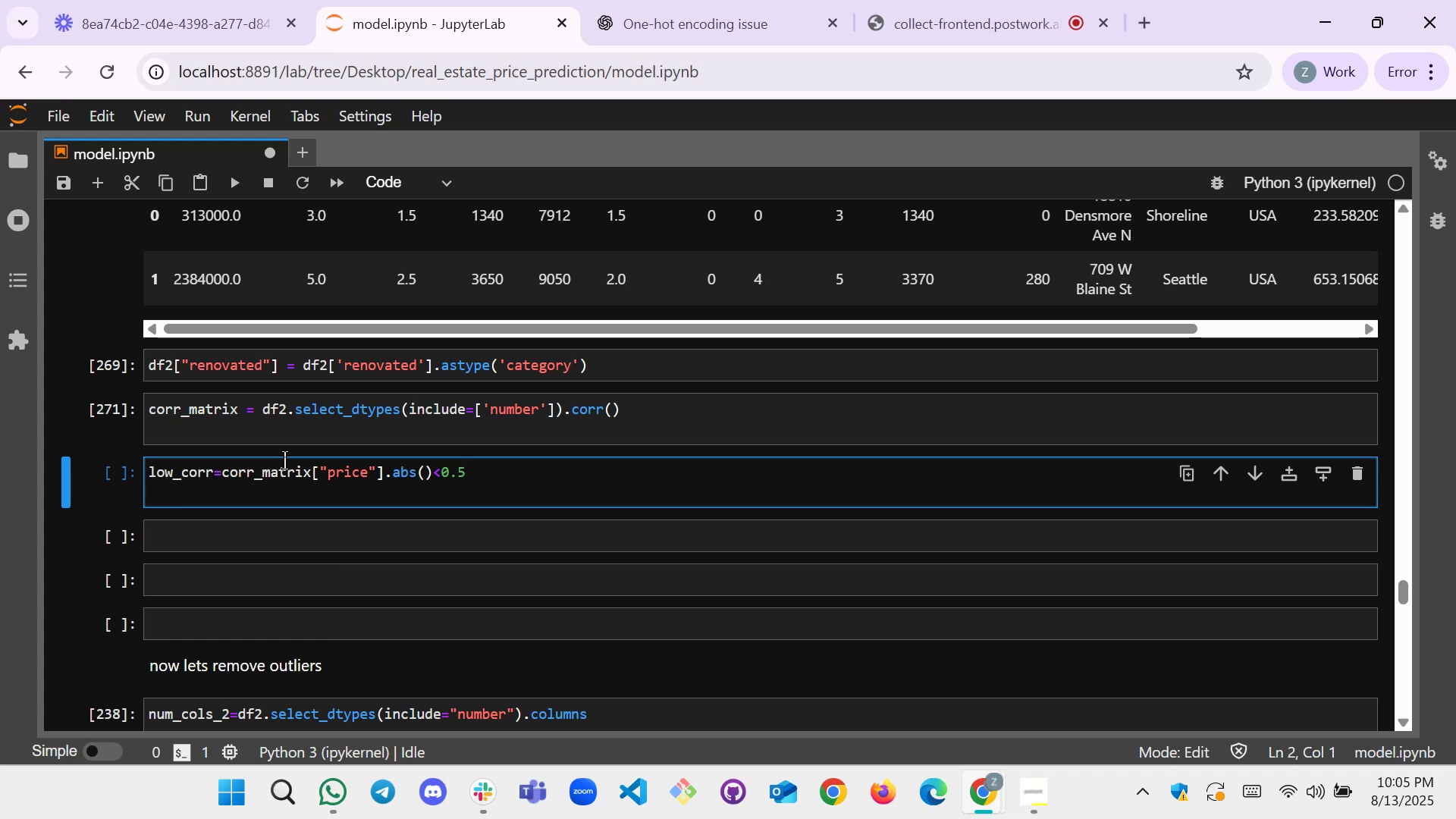 
type(low_corr_f)
key(Backspace)
type(columsn)
key(Backspace)
key(Backspace)
type(ns=loew)
key(Backspace)
key(Backspace)
type(w_corr)
 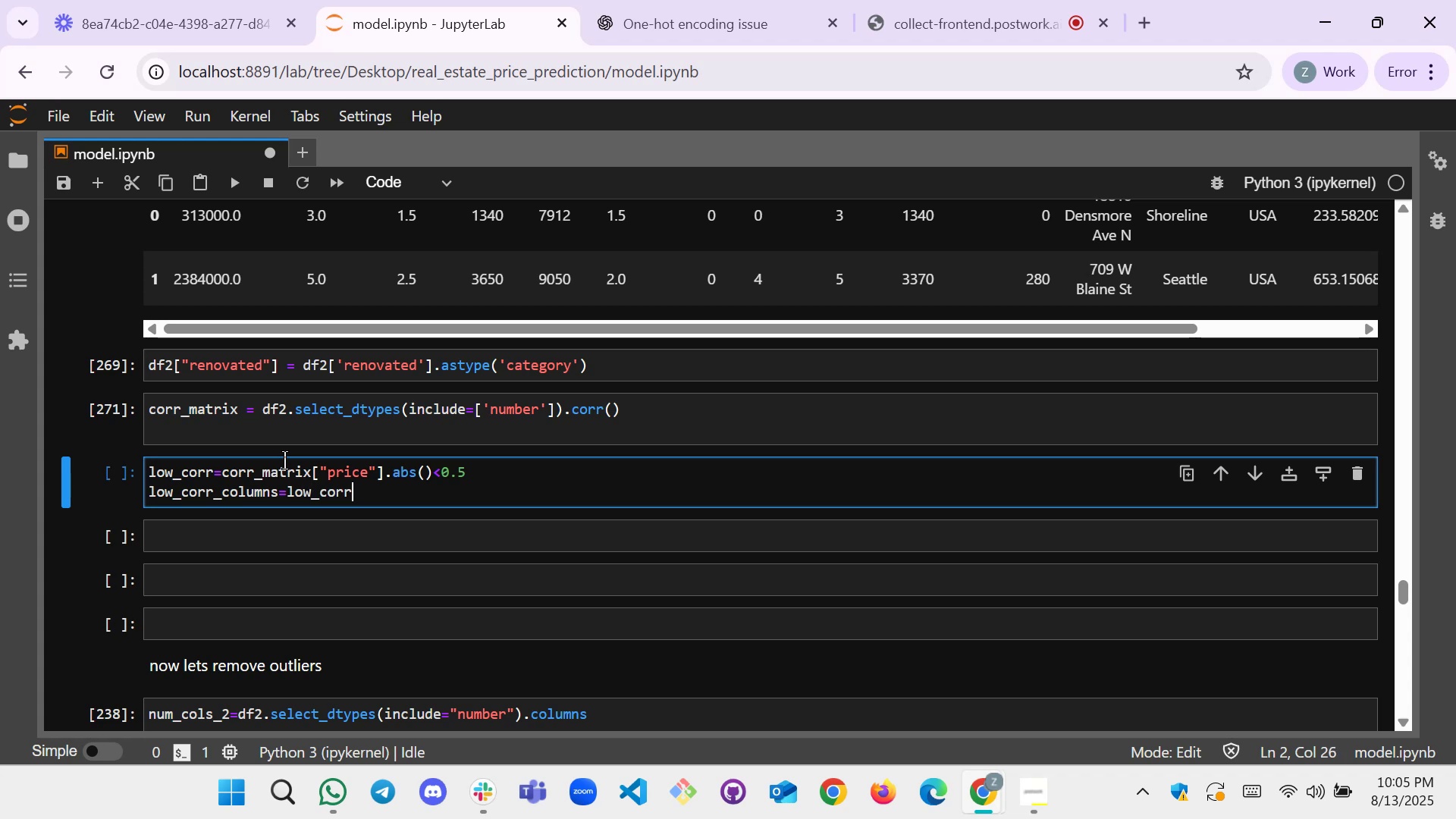 
wait(10.64)
 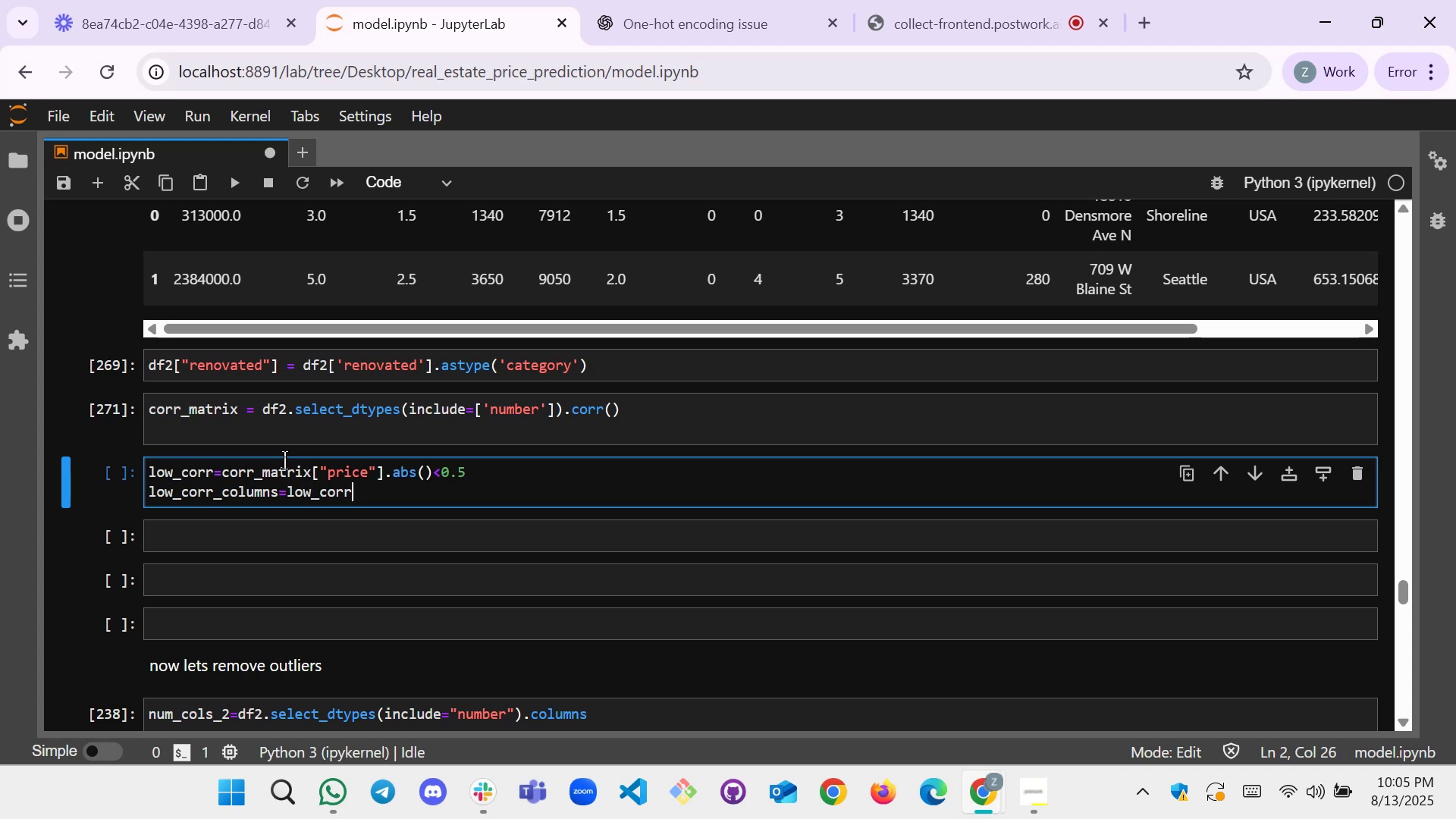 
key(BracketLeft)
 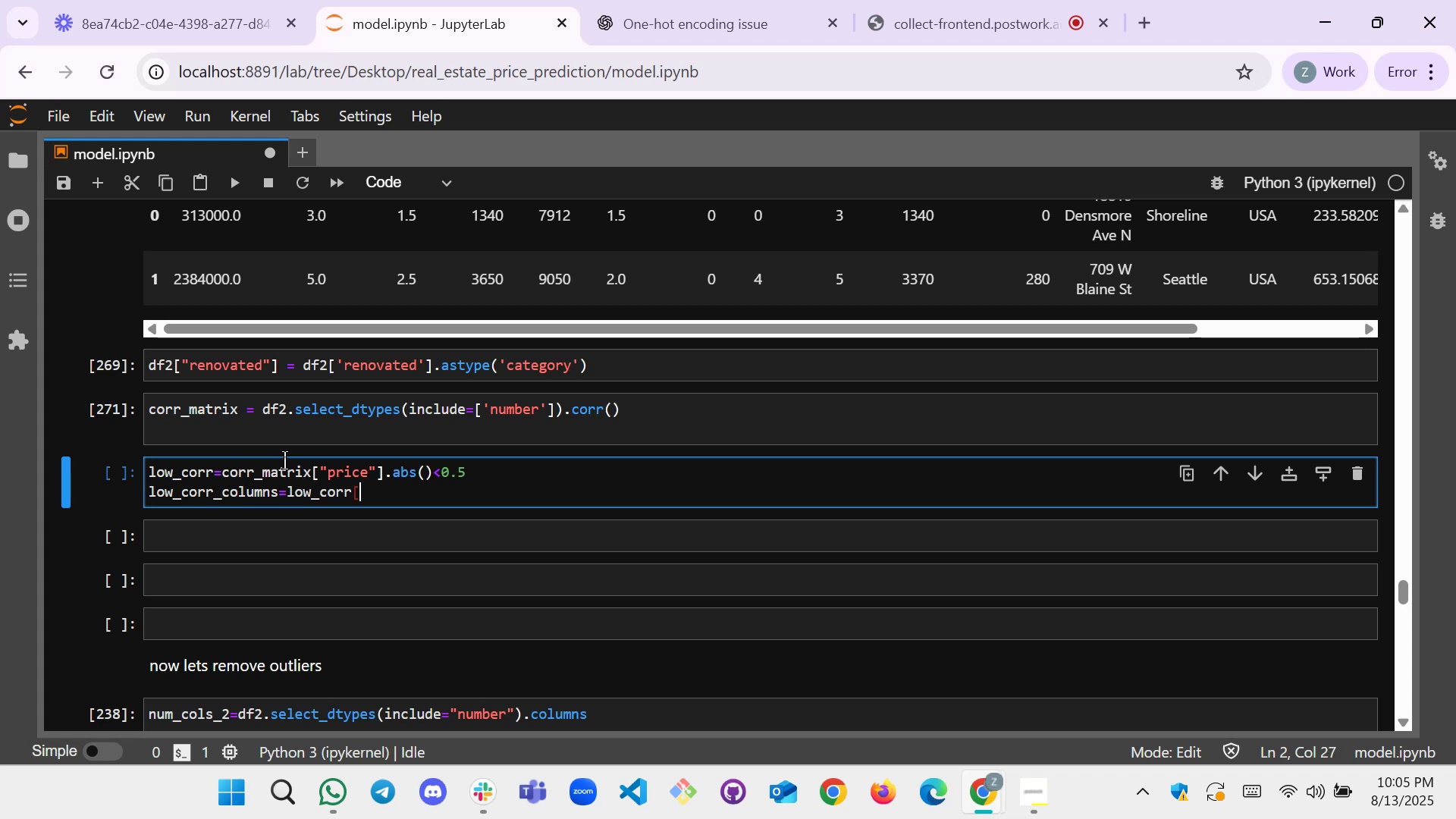 
key(BracketRight)
 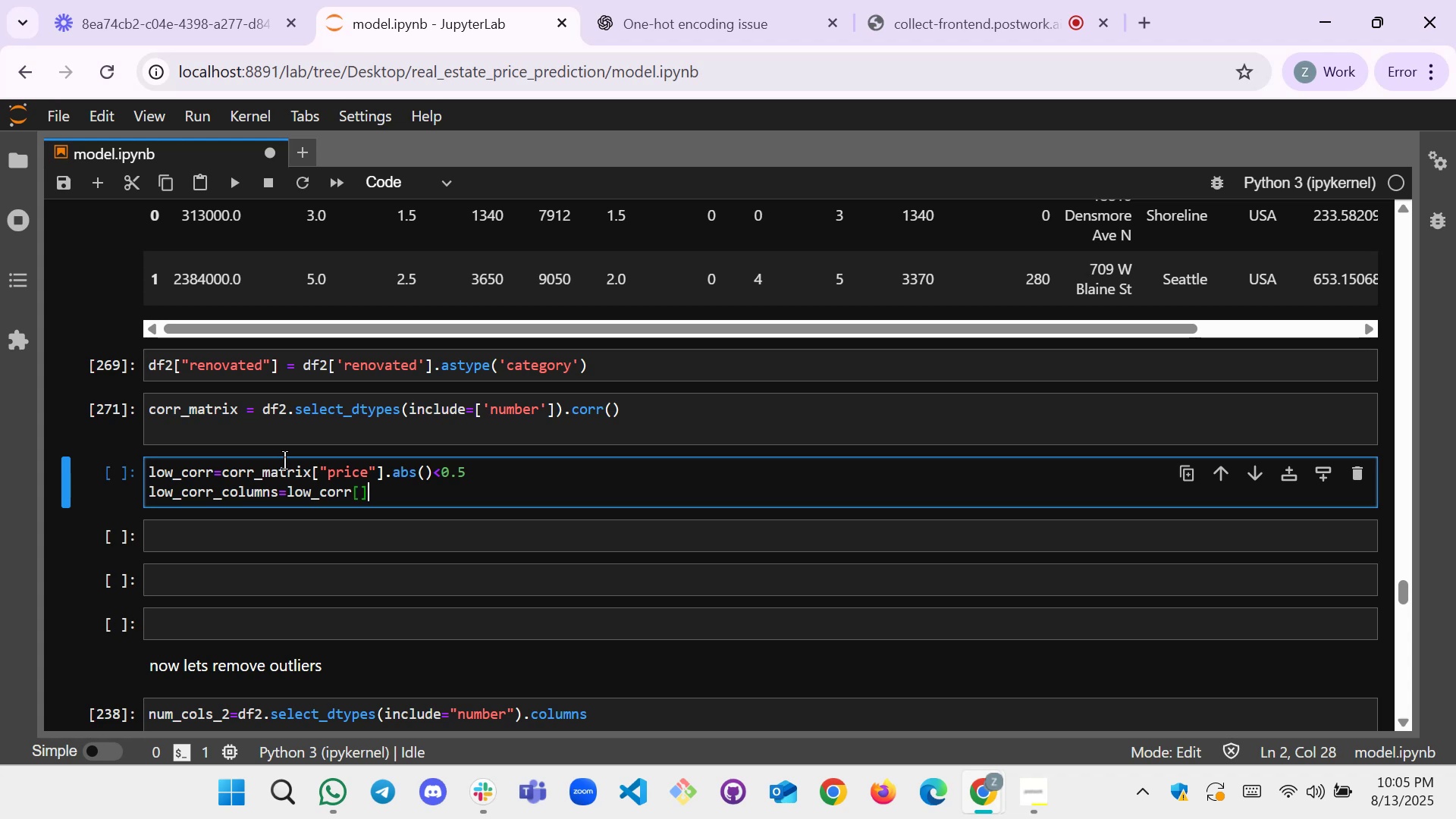 
key(ArrowLeft)
 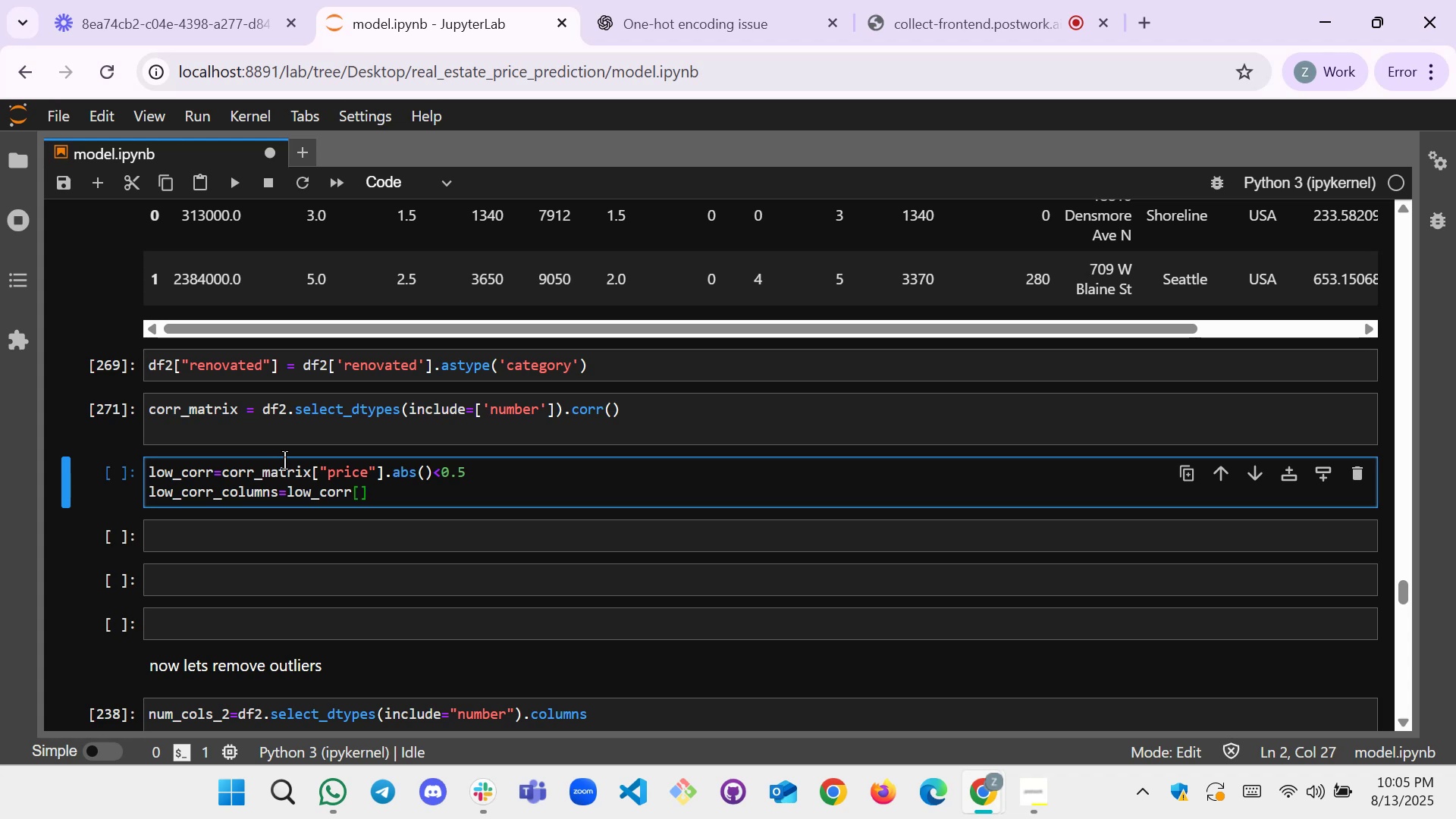 
type(low_corr)
 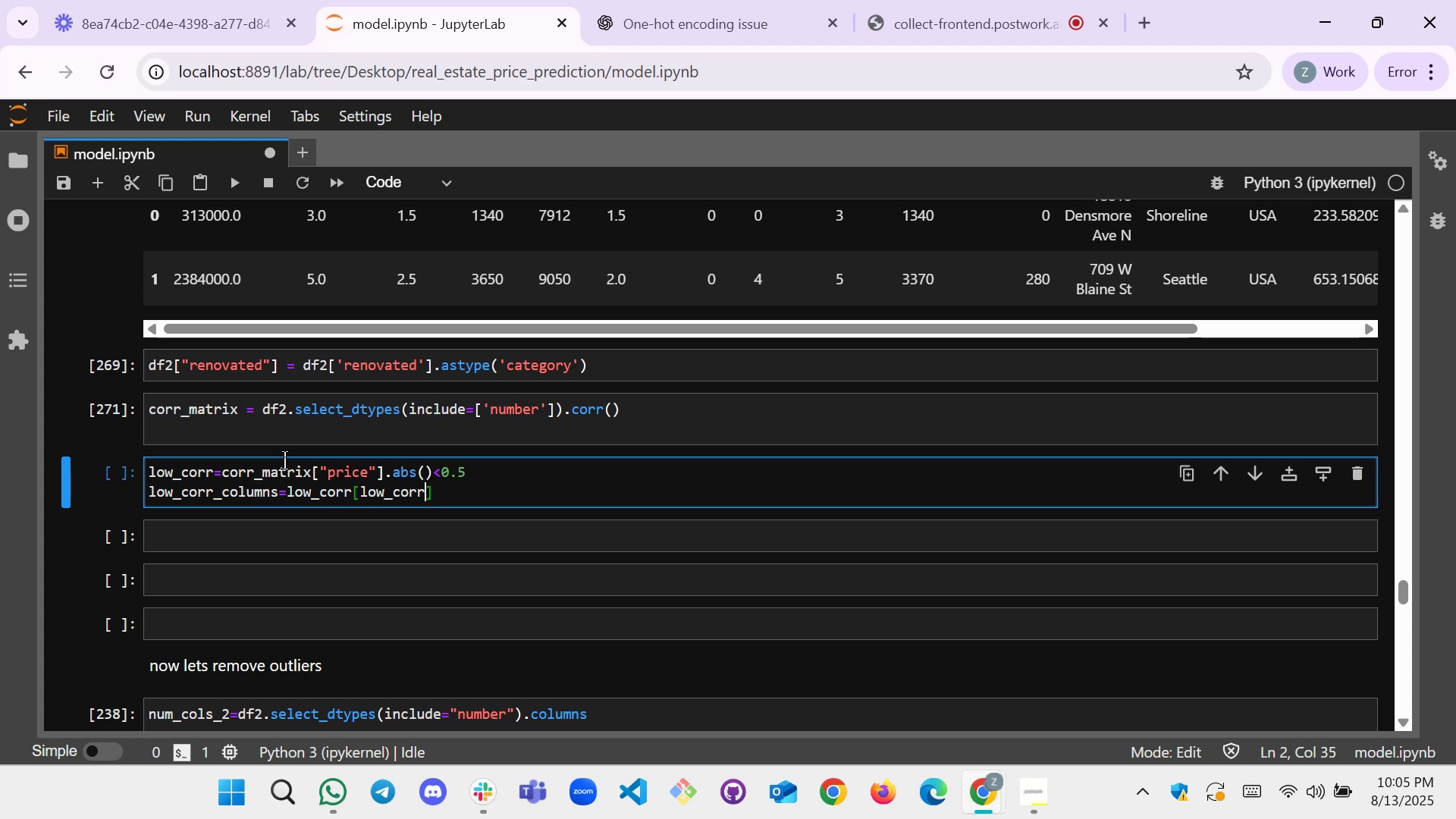 
key(ArrowRight)
 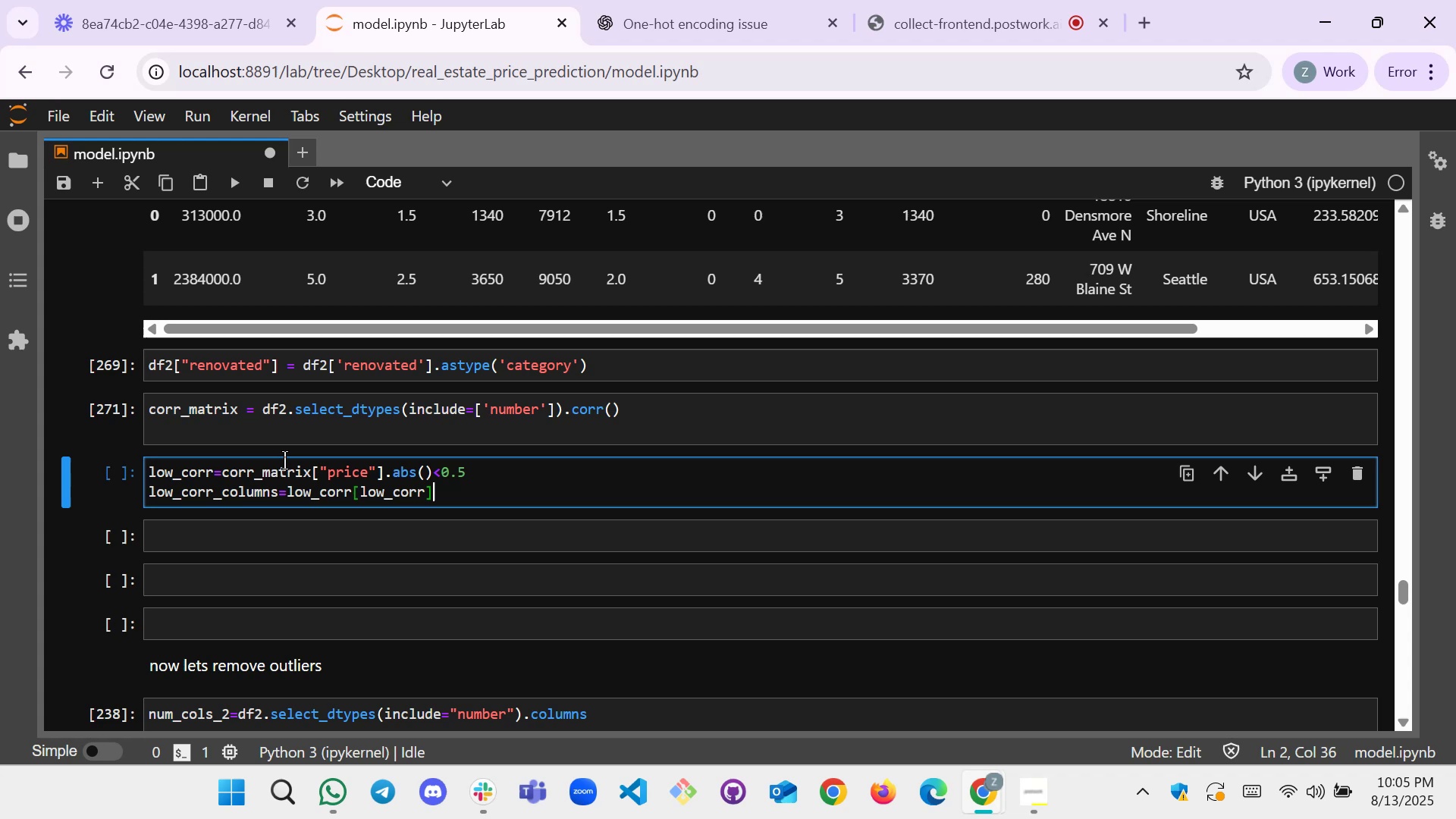 
type(.index.tolist())
 